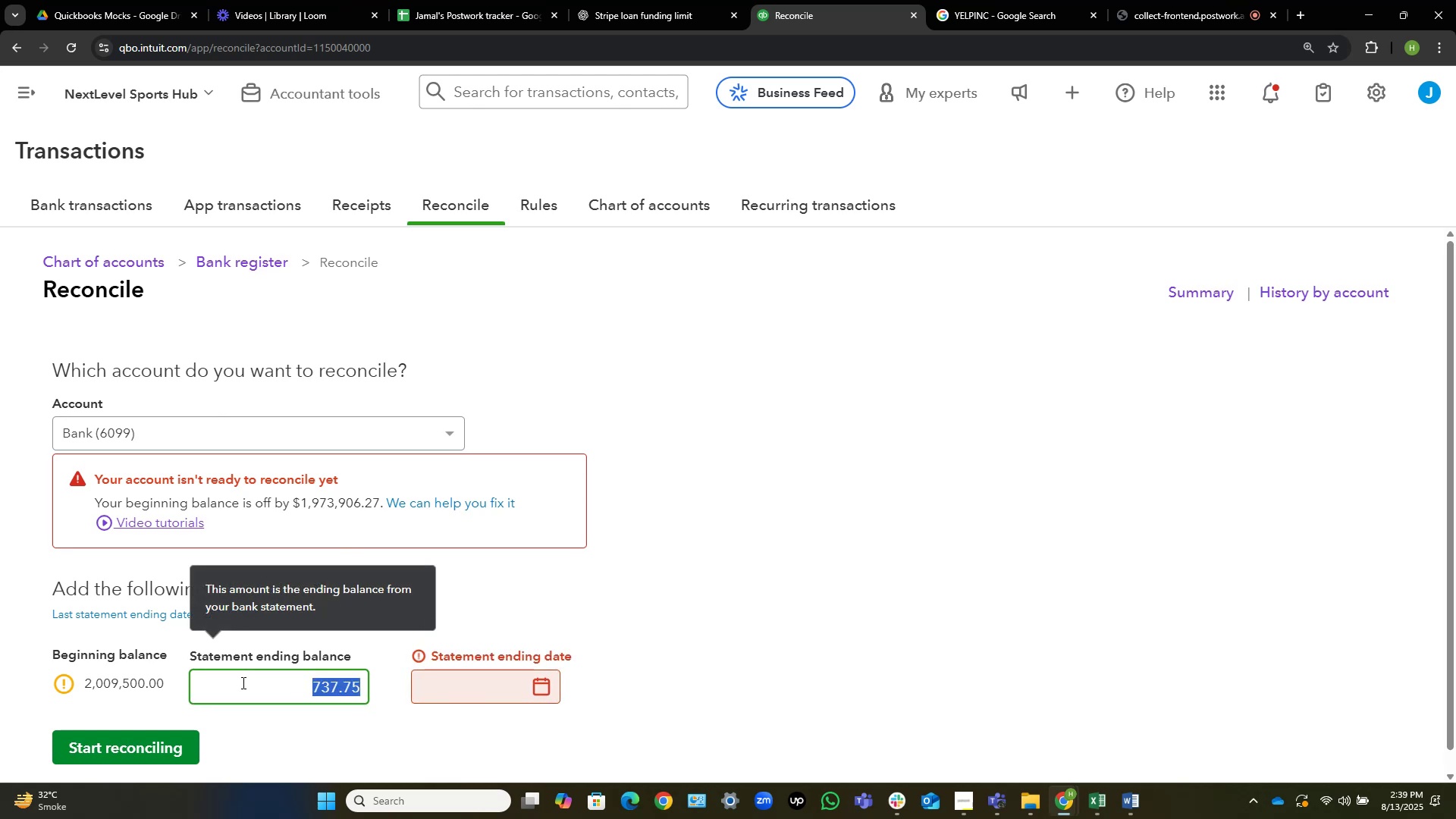 
key(Numpad7)
 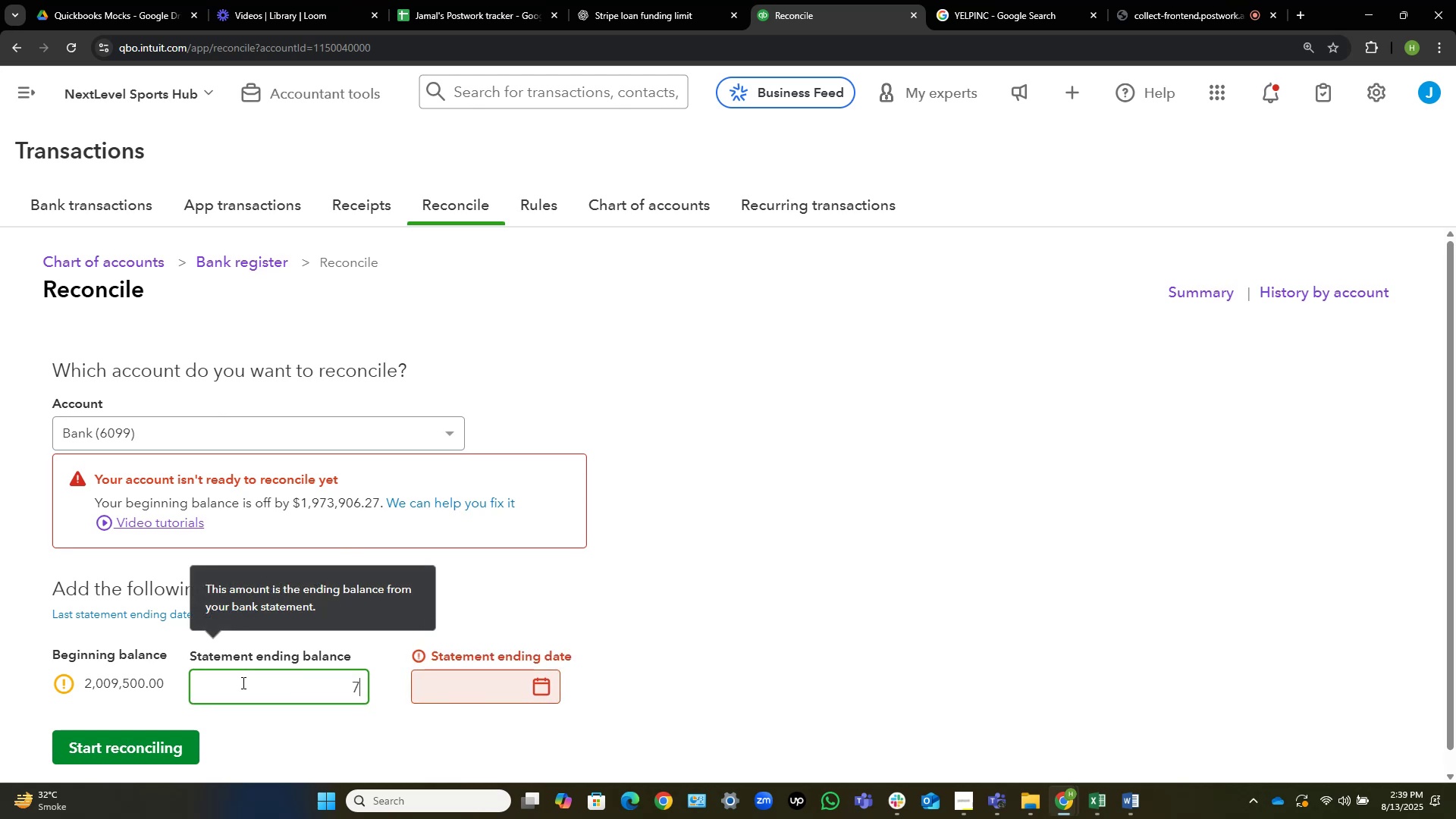 
key(Numpad3)
 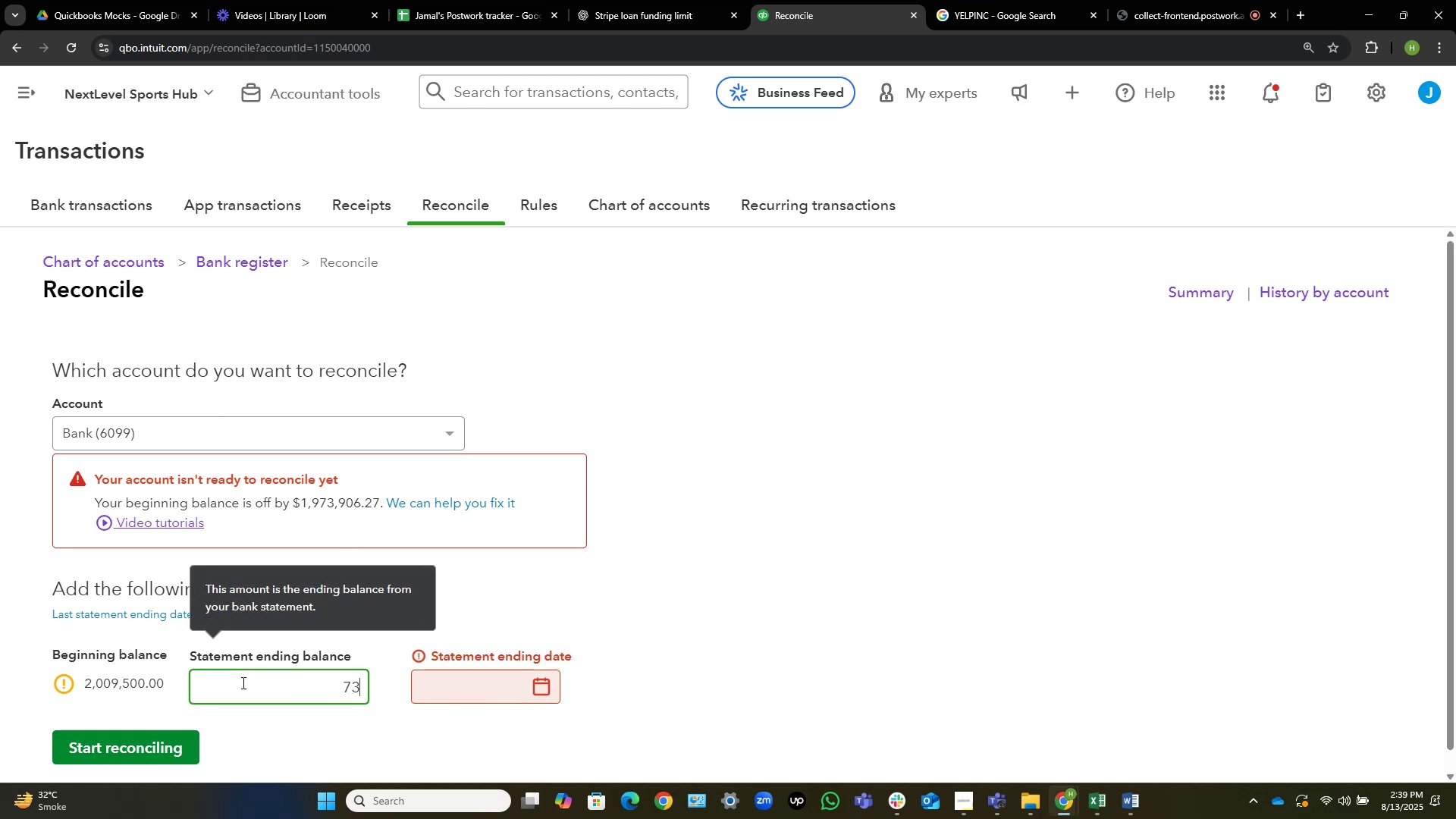 
key(Numpad7)
 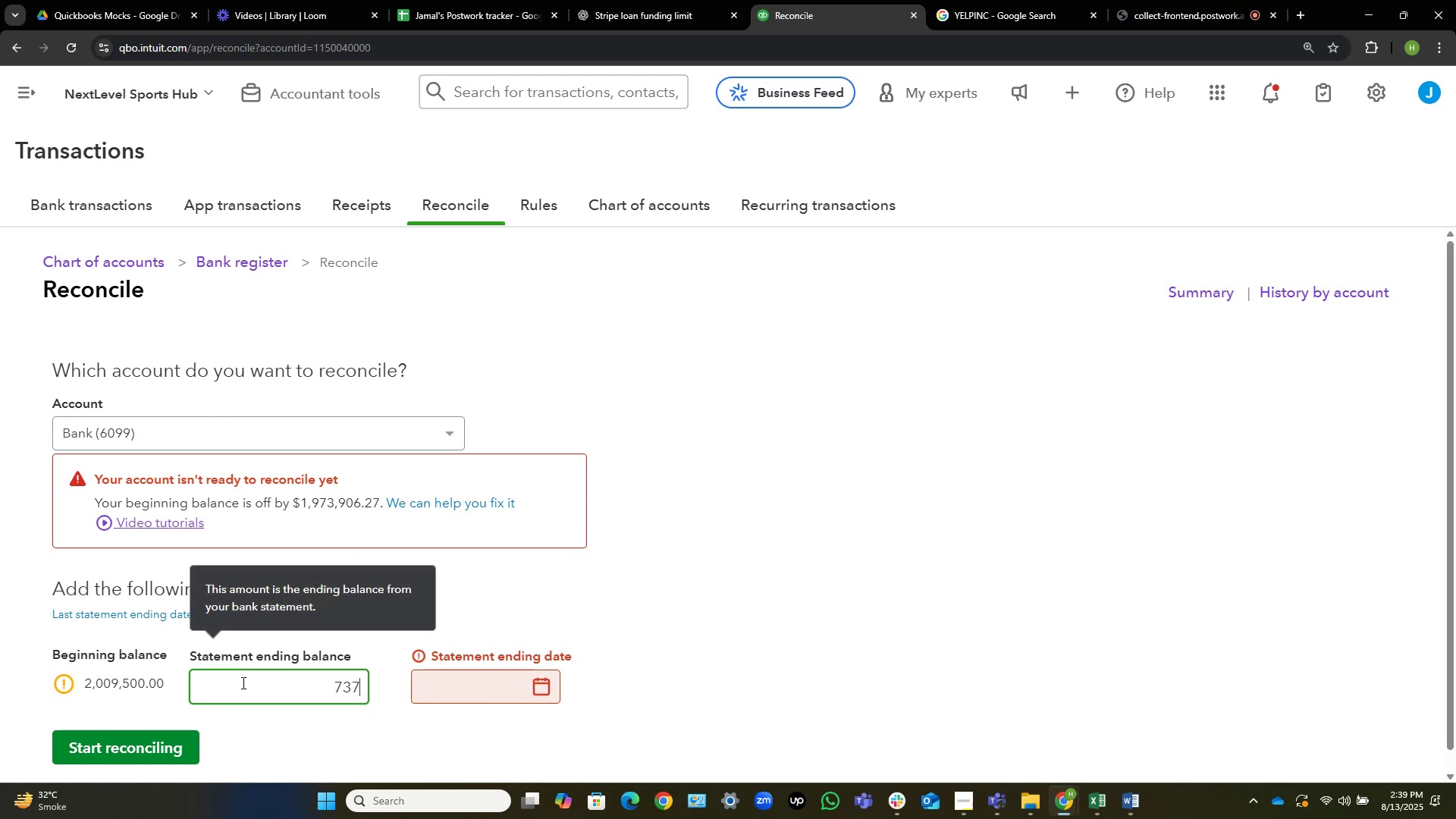 
key(Numpad7)
 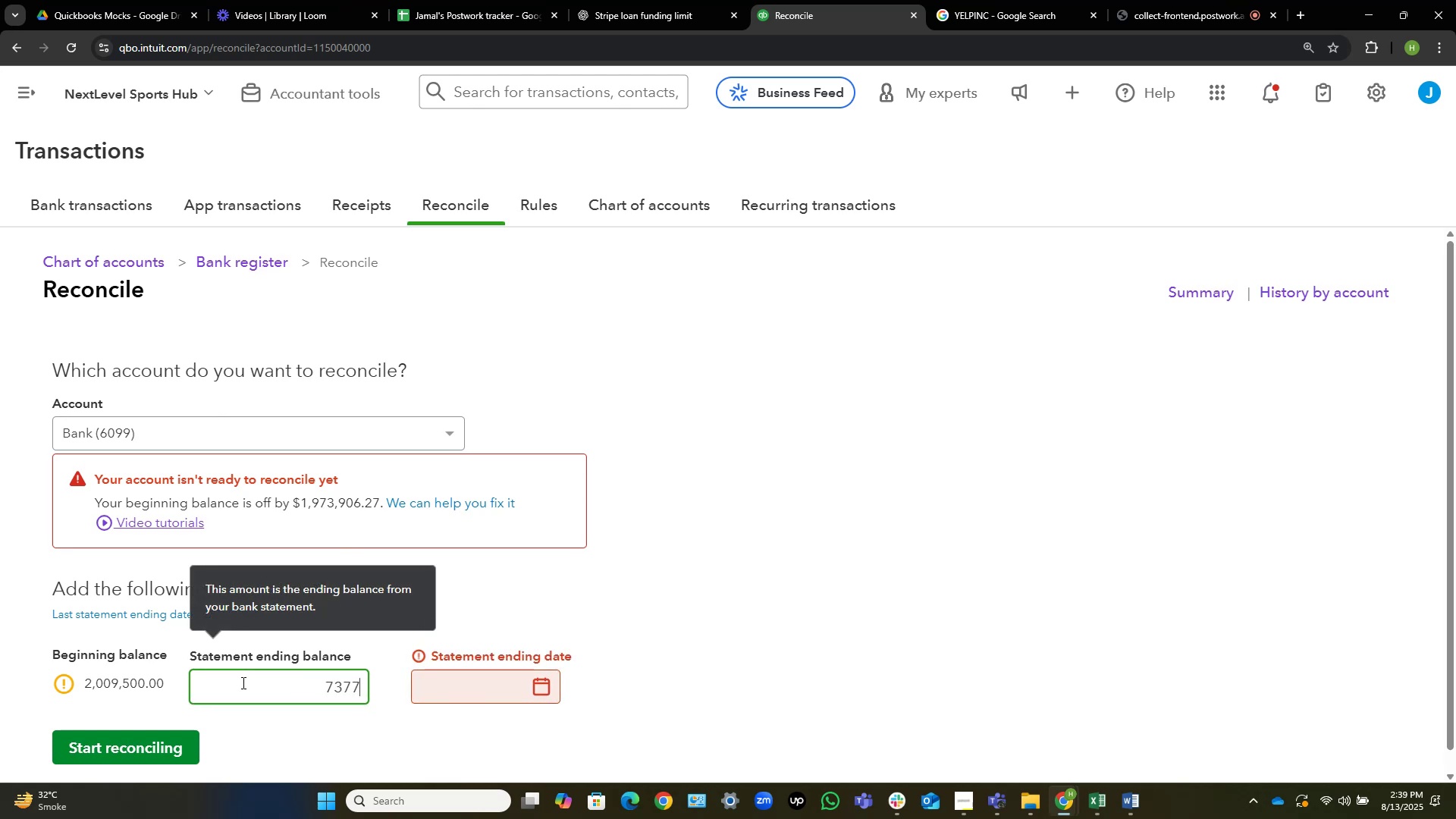 
key(Numpad4)
 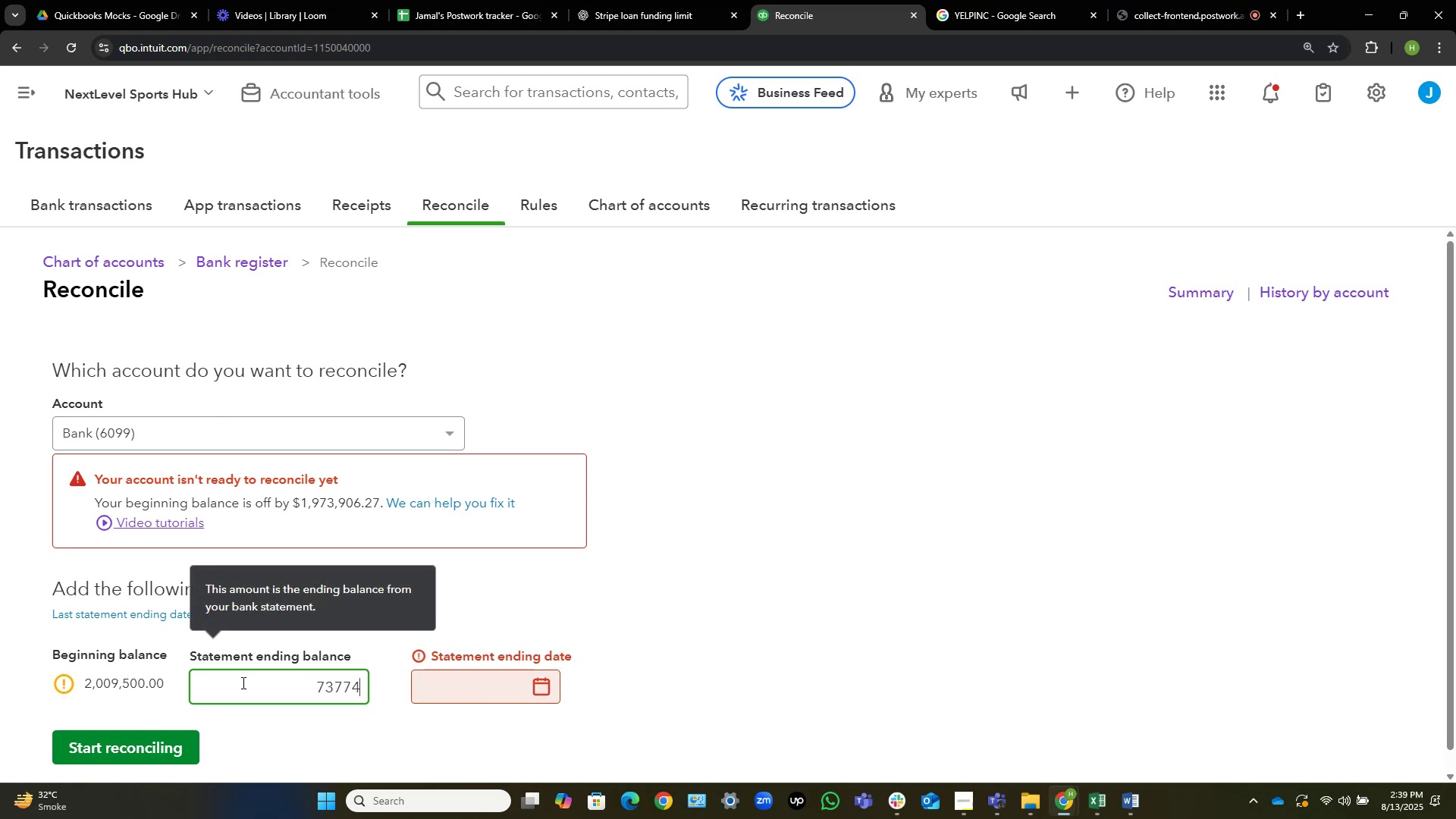 
key(Numpad7)
 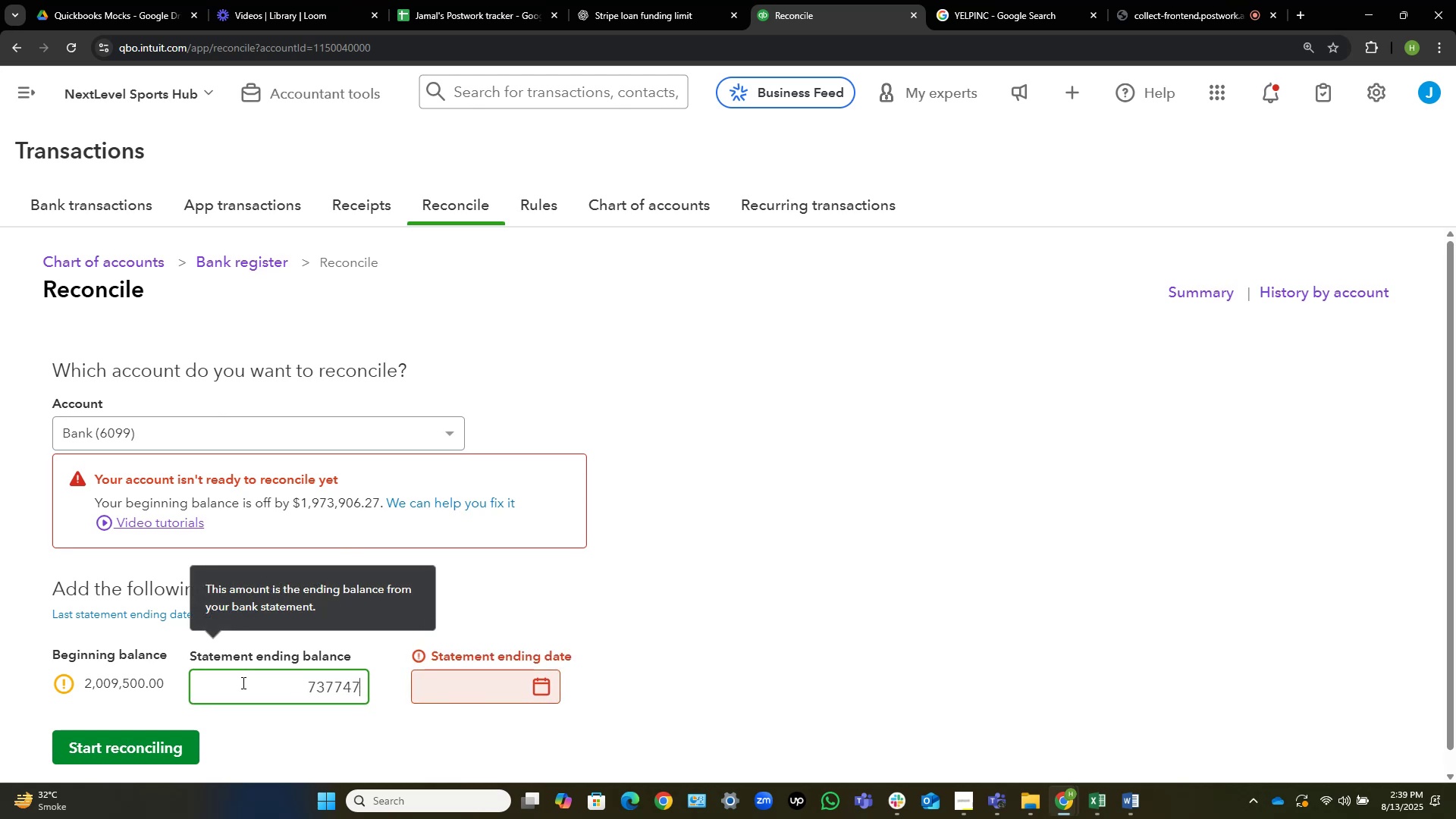 
key(NumpadDecimal)
 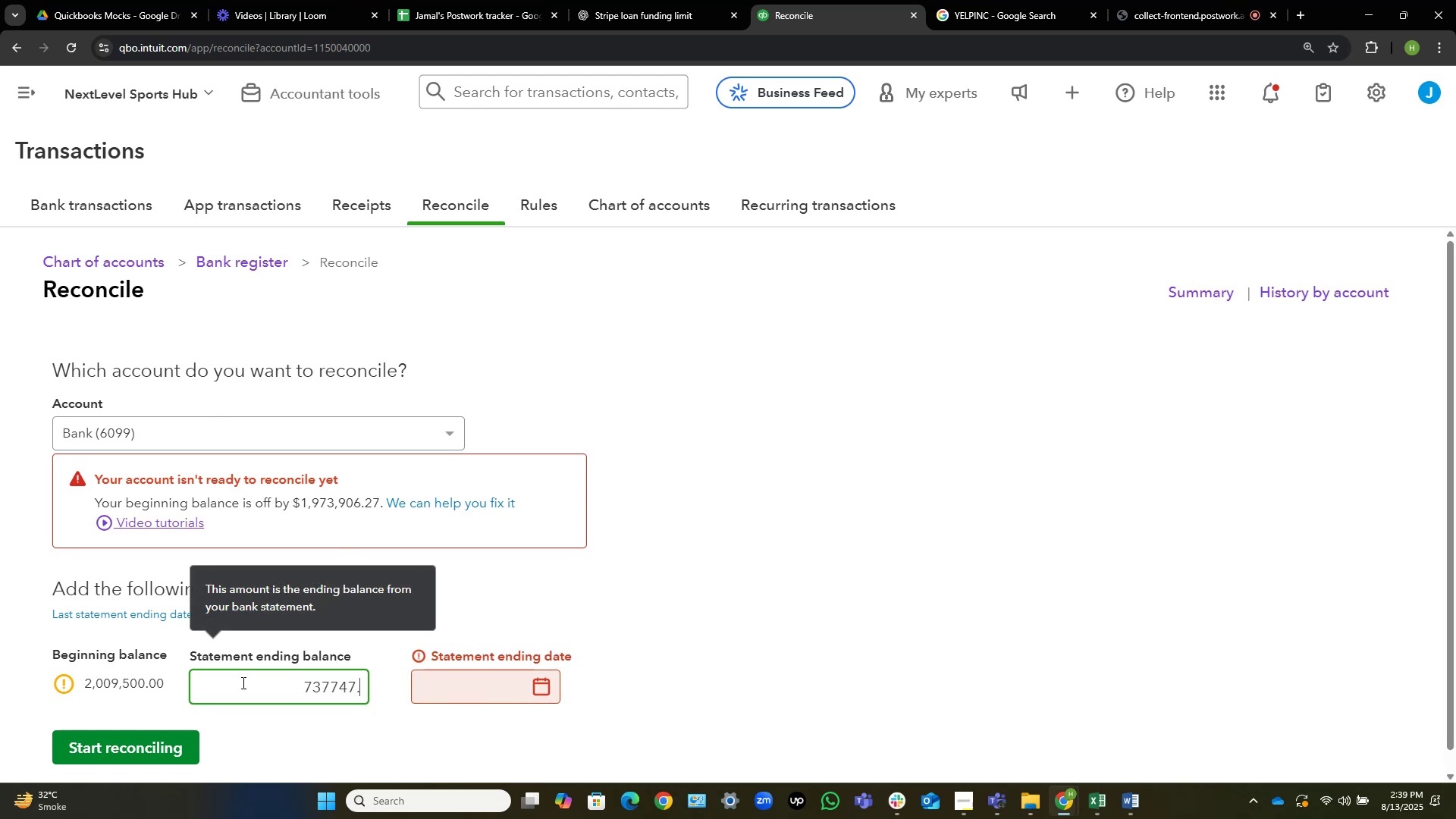 
key(Numpad3)
 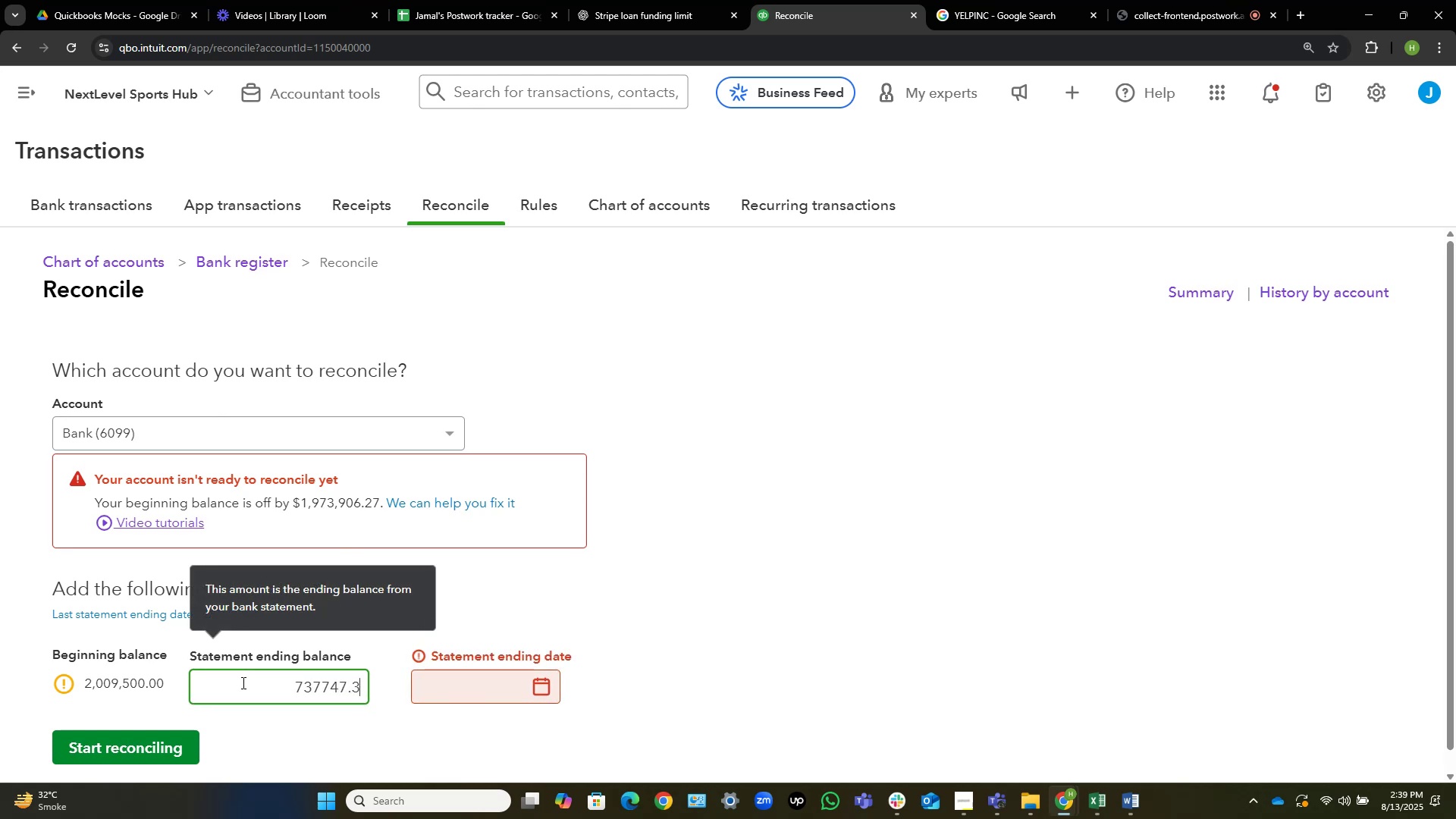 
key(Tab)
 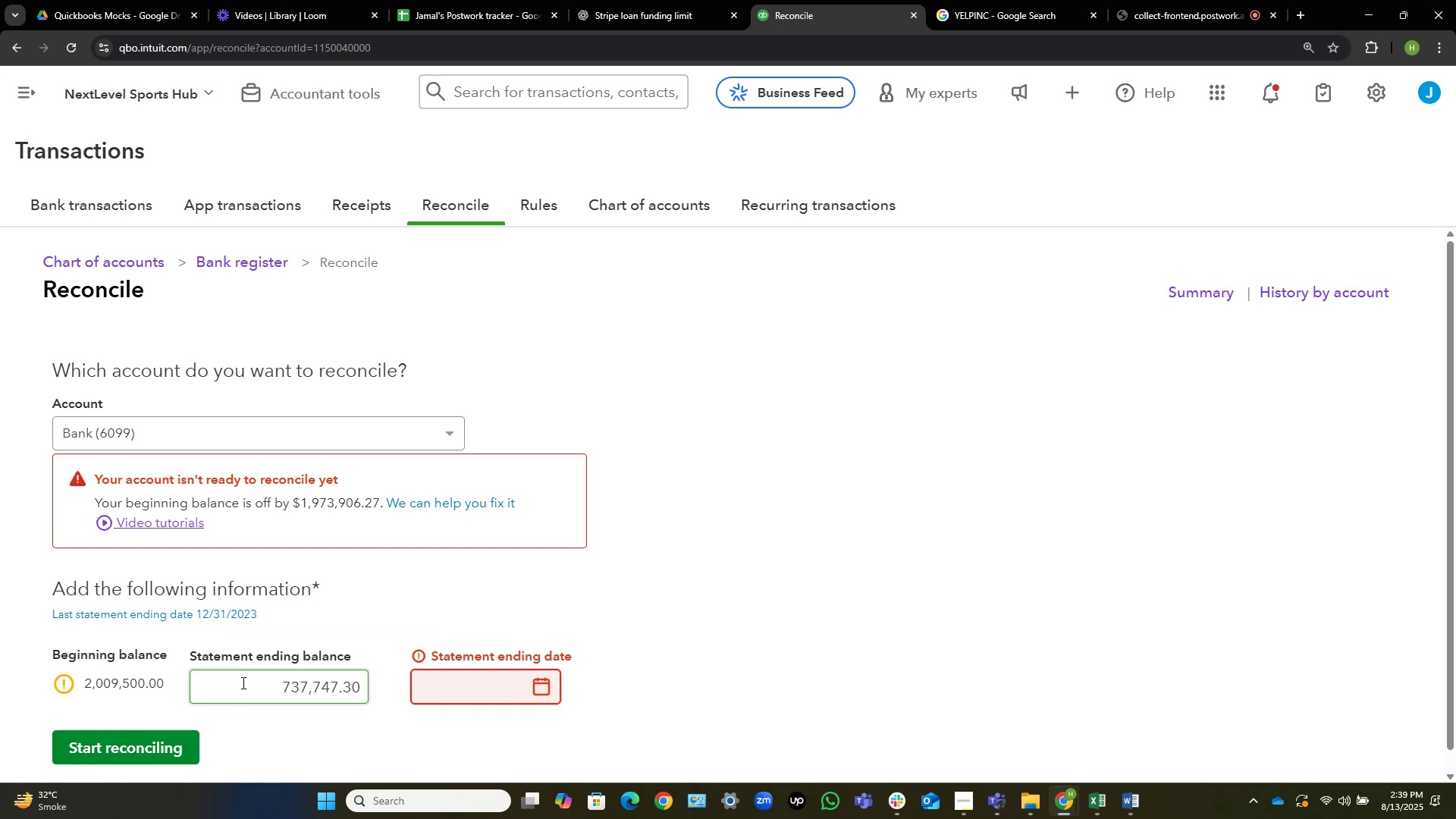 
key(Numpad1)
 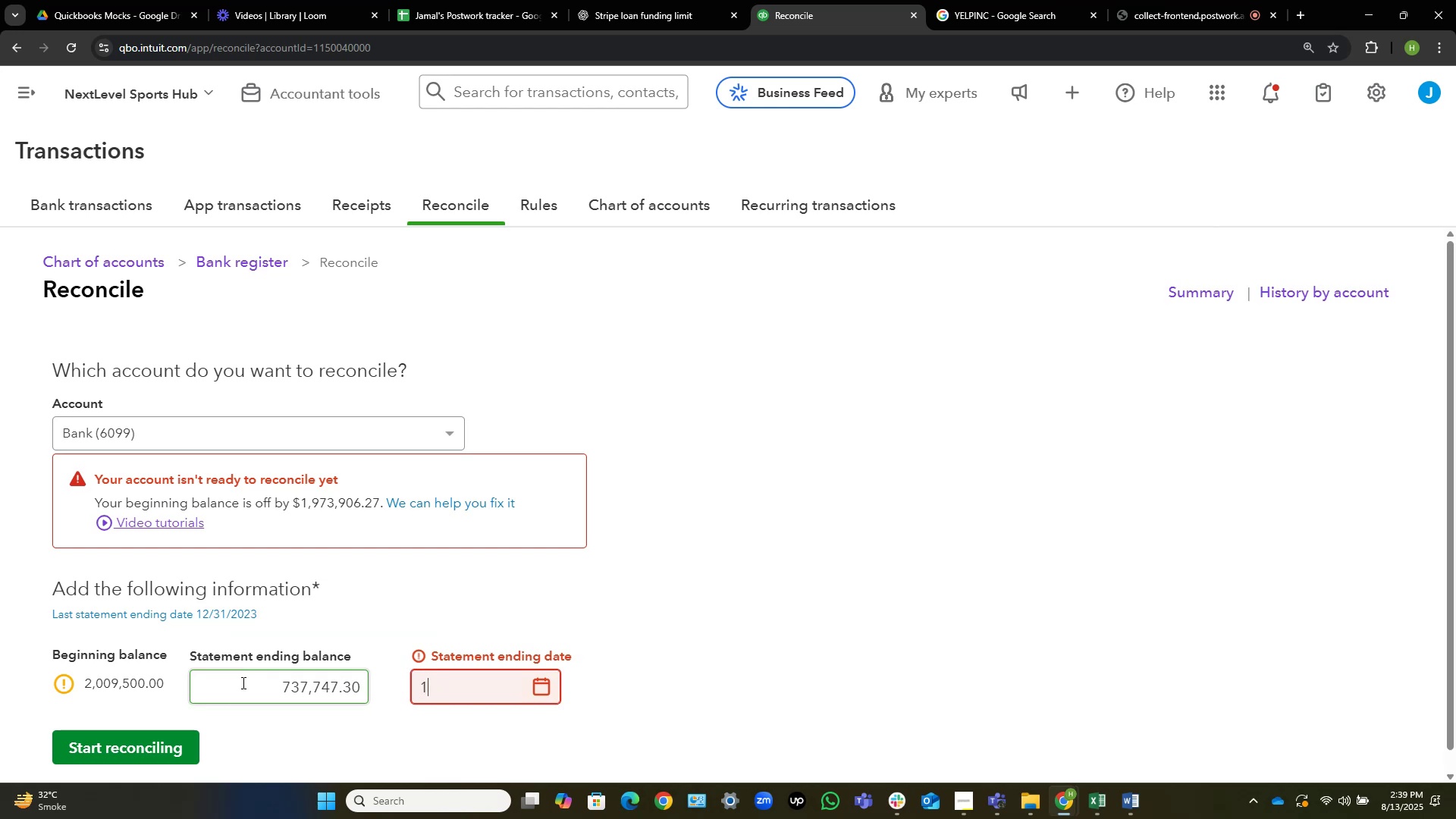 
key(Numpad2)
 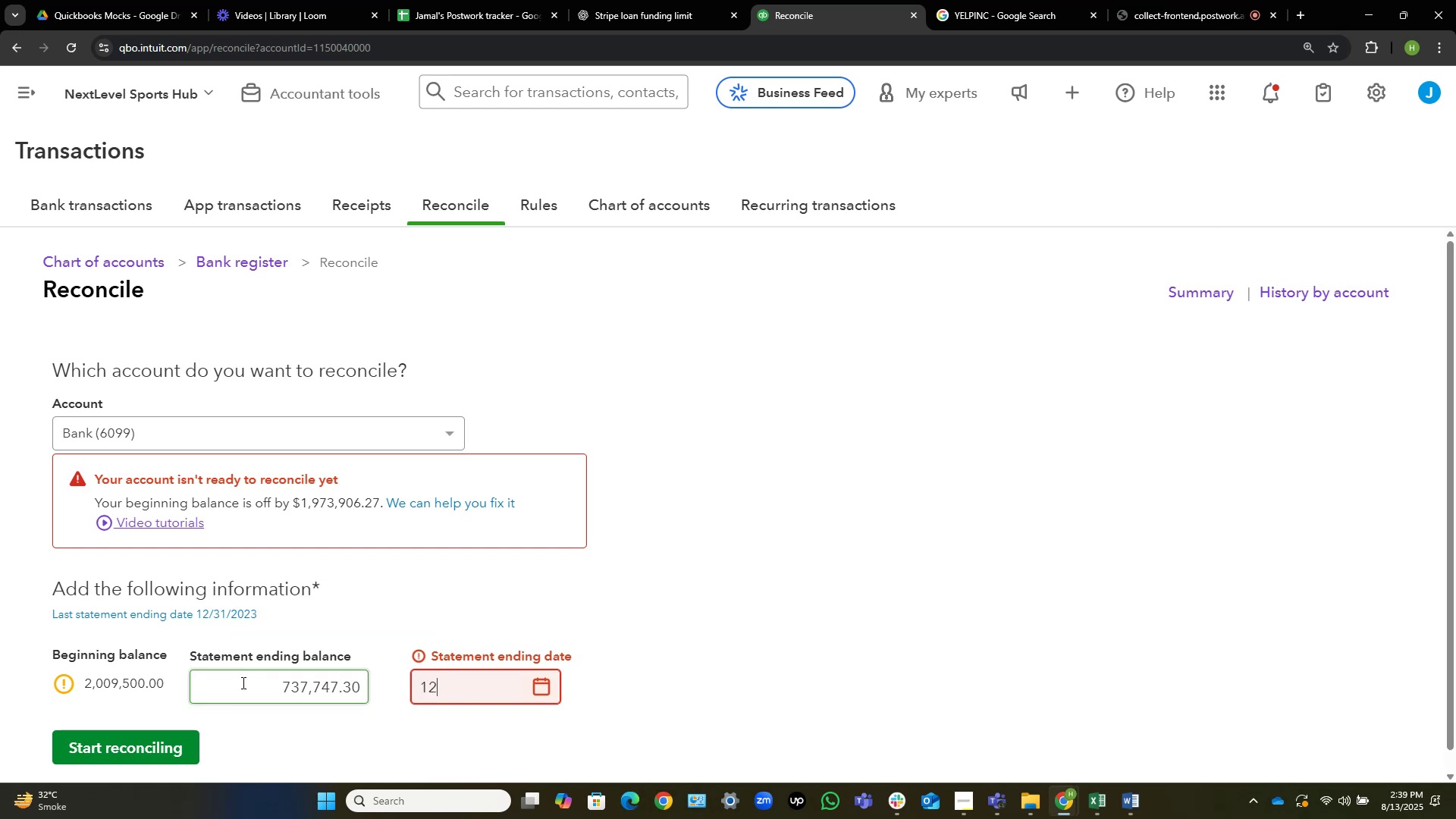 
key(NumpadDivide)
 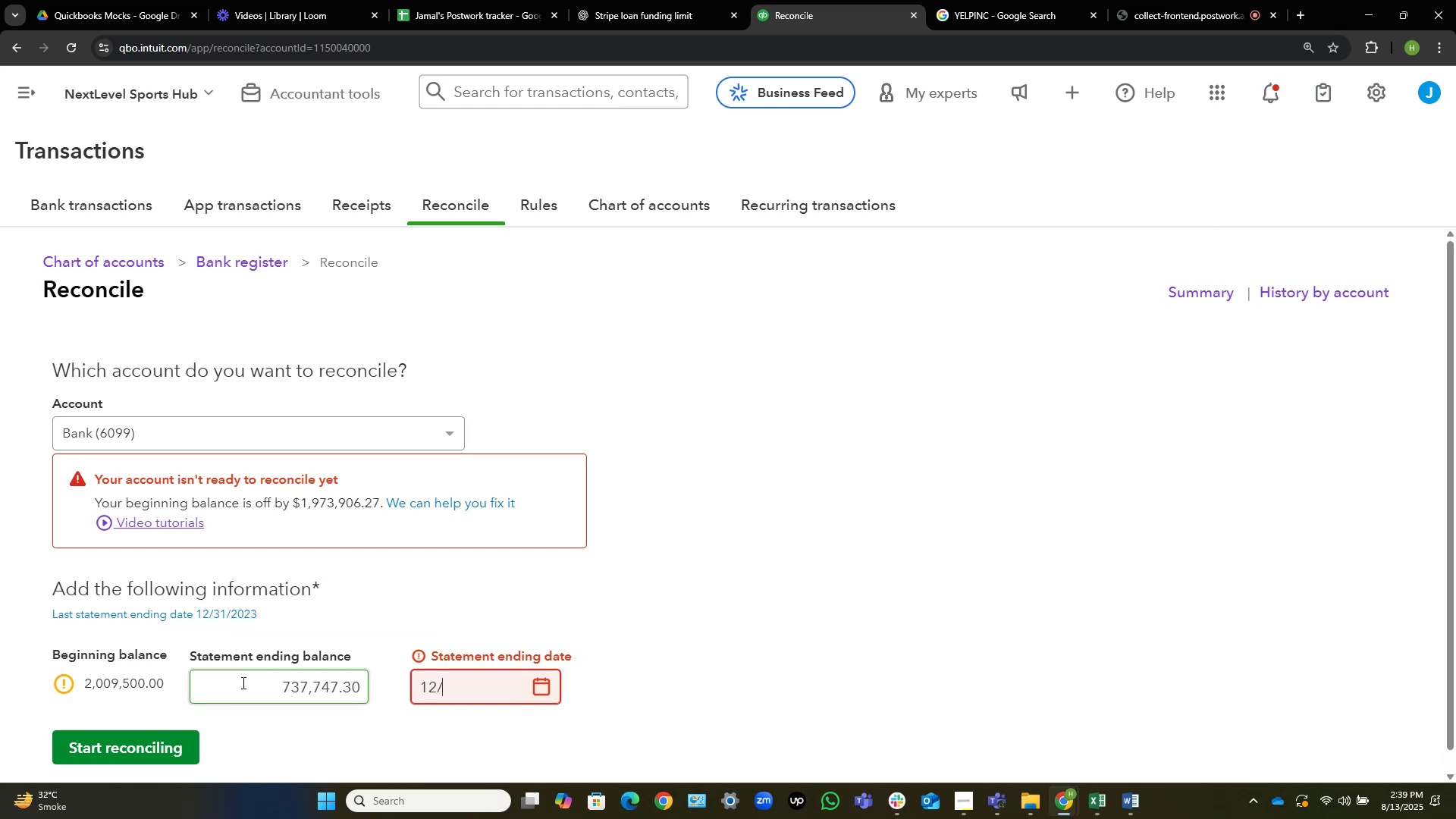 
key(Numpad3)
 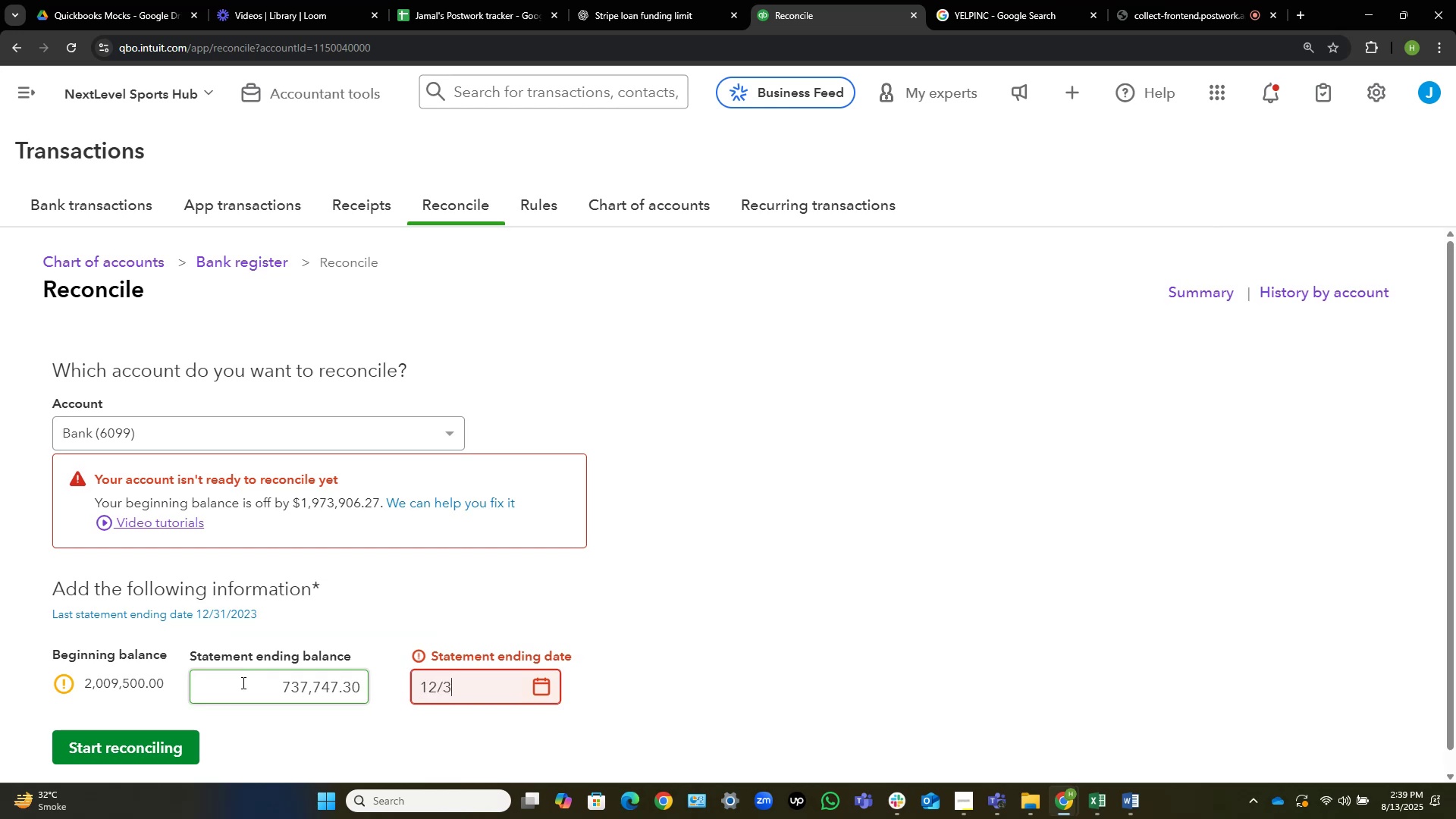 
key(Numpad1)
 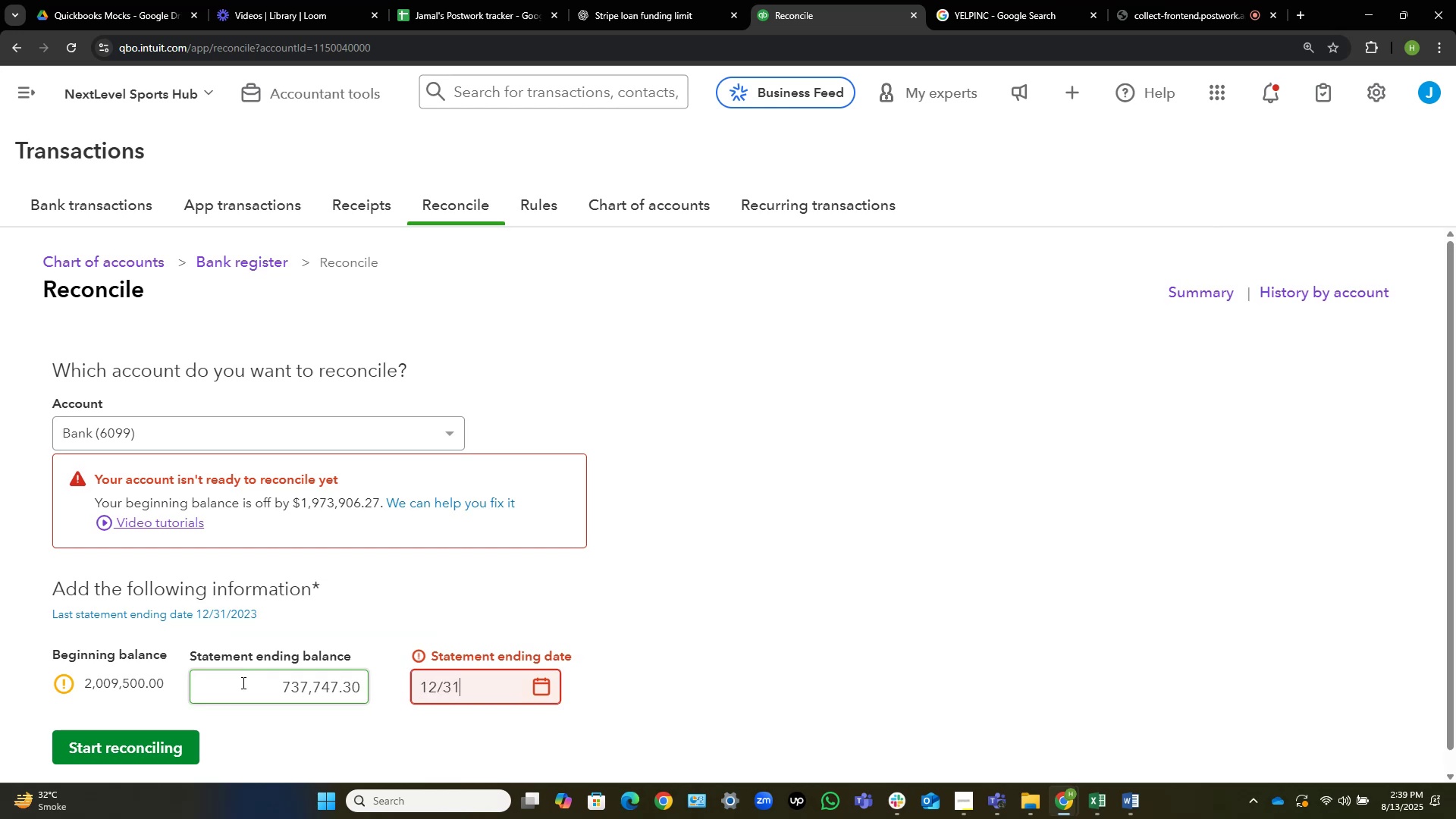 
key(NumpadDivide)
 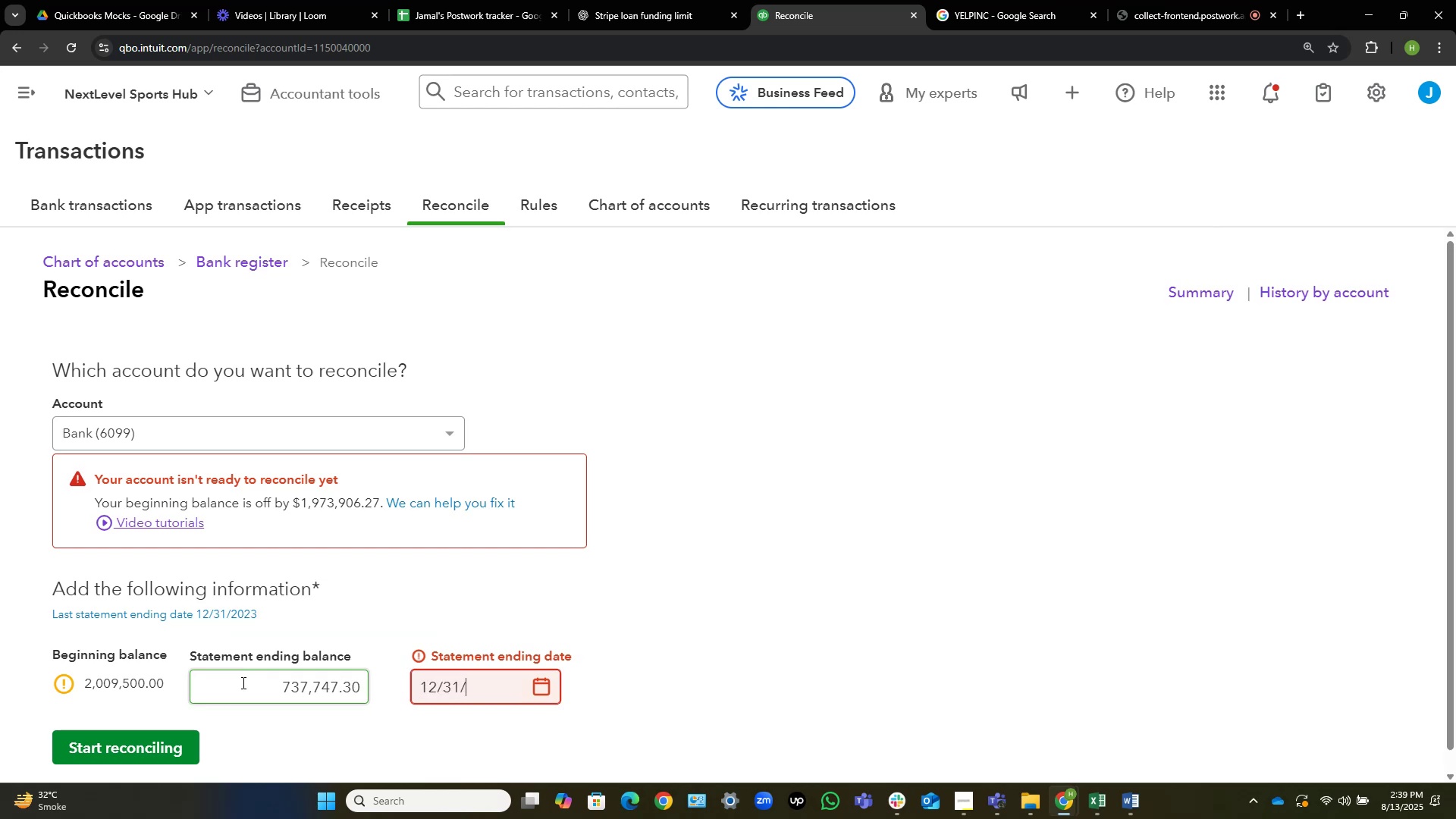 
key(Numpad2)
 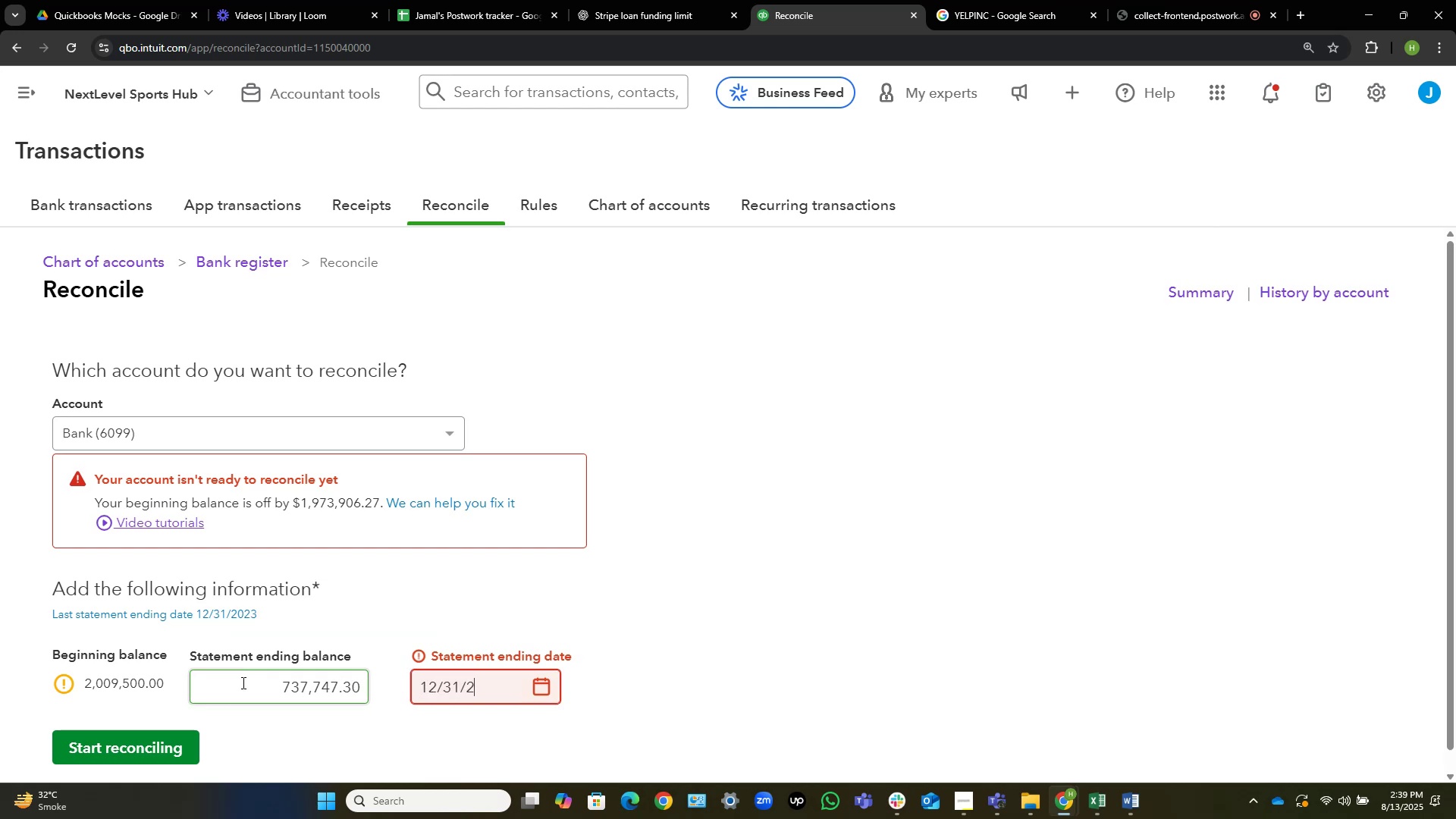 
key(Numpad4)
 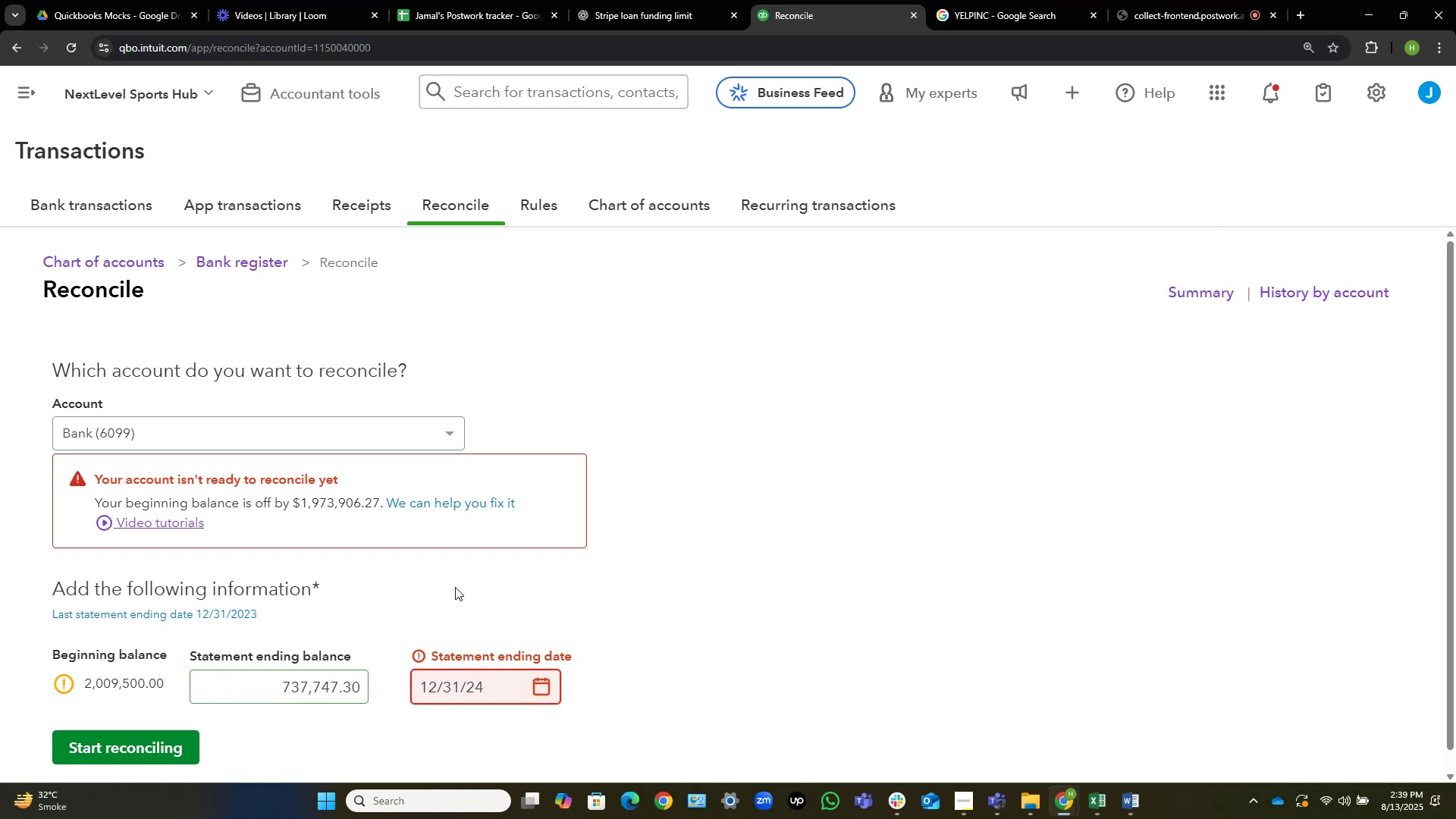 
left_click([402, 609])
 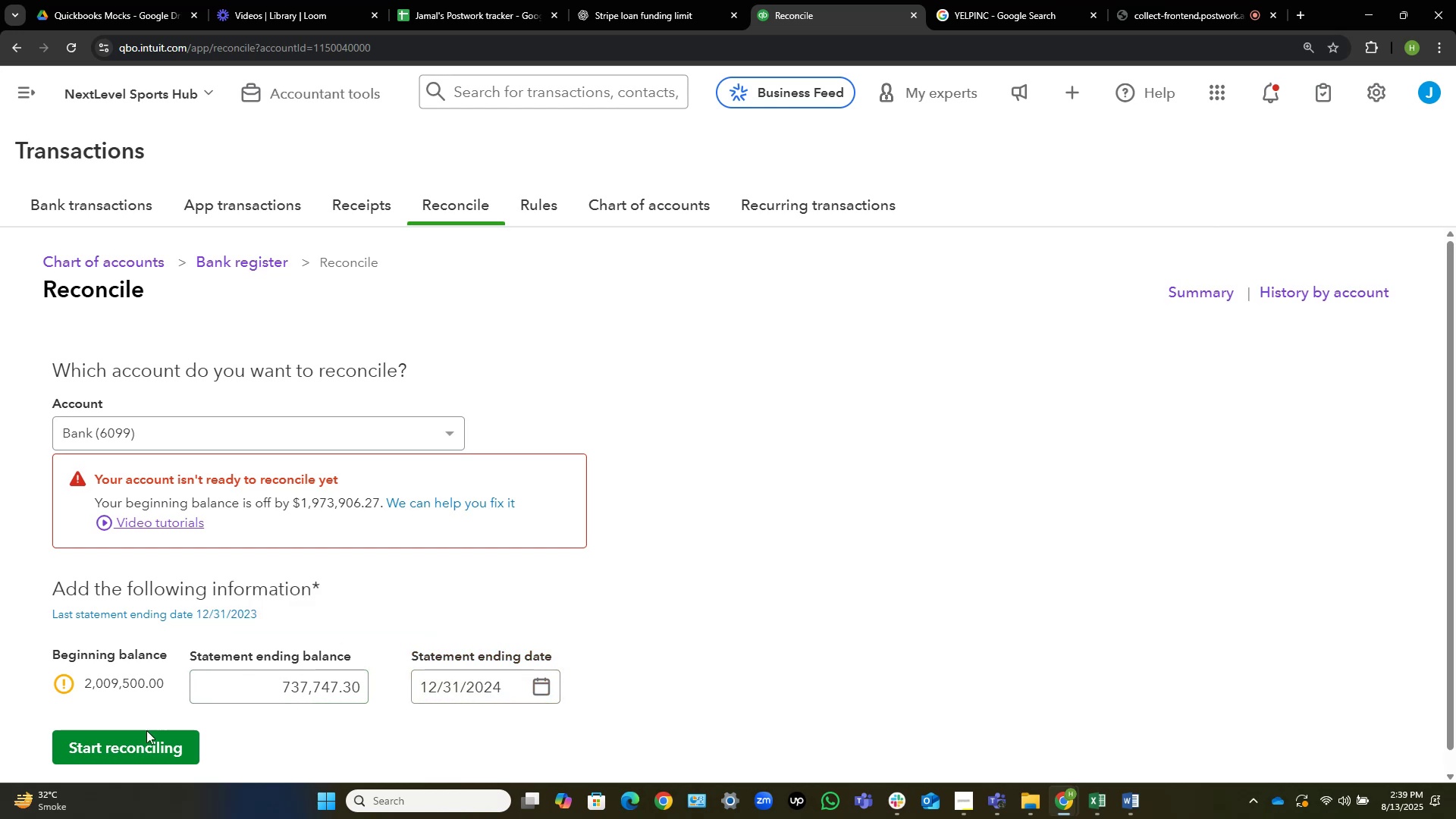 
left_click([147, 736])
 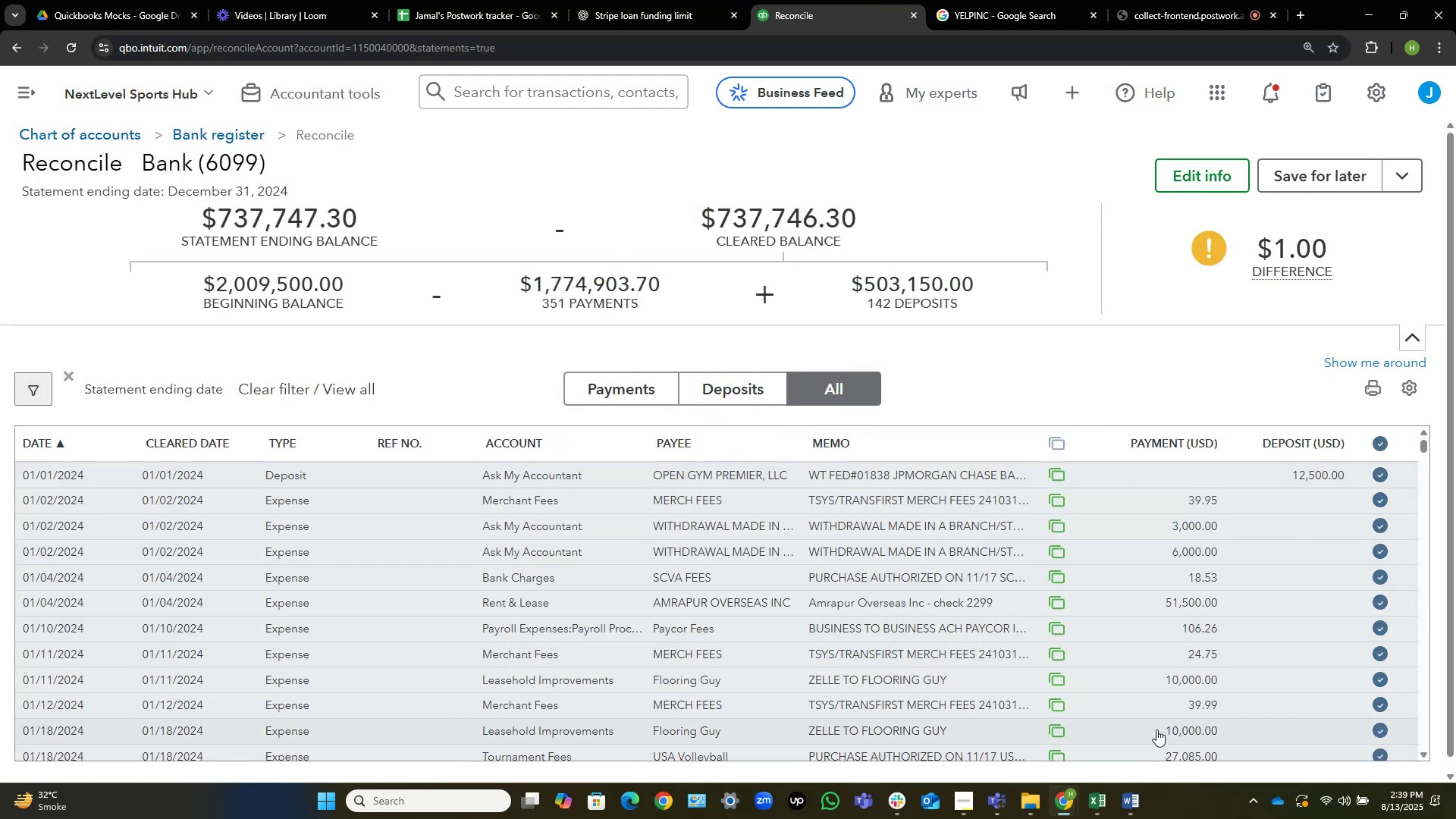 
wait(13.35)
 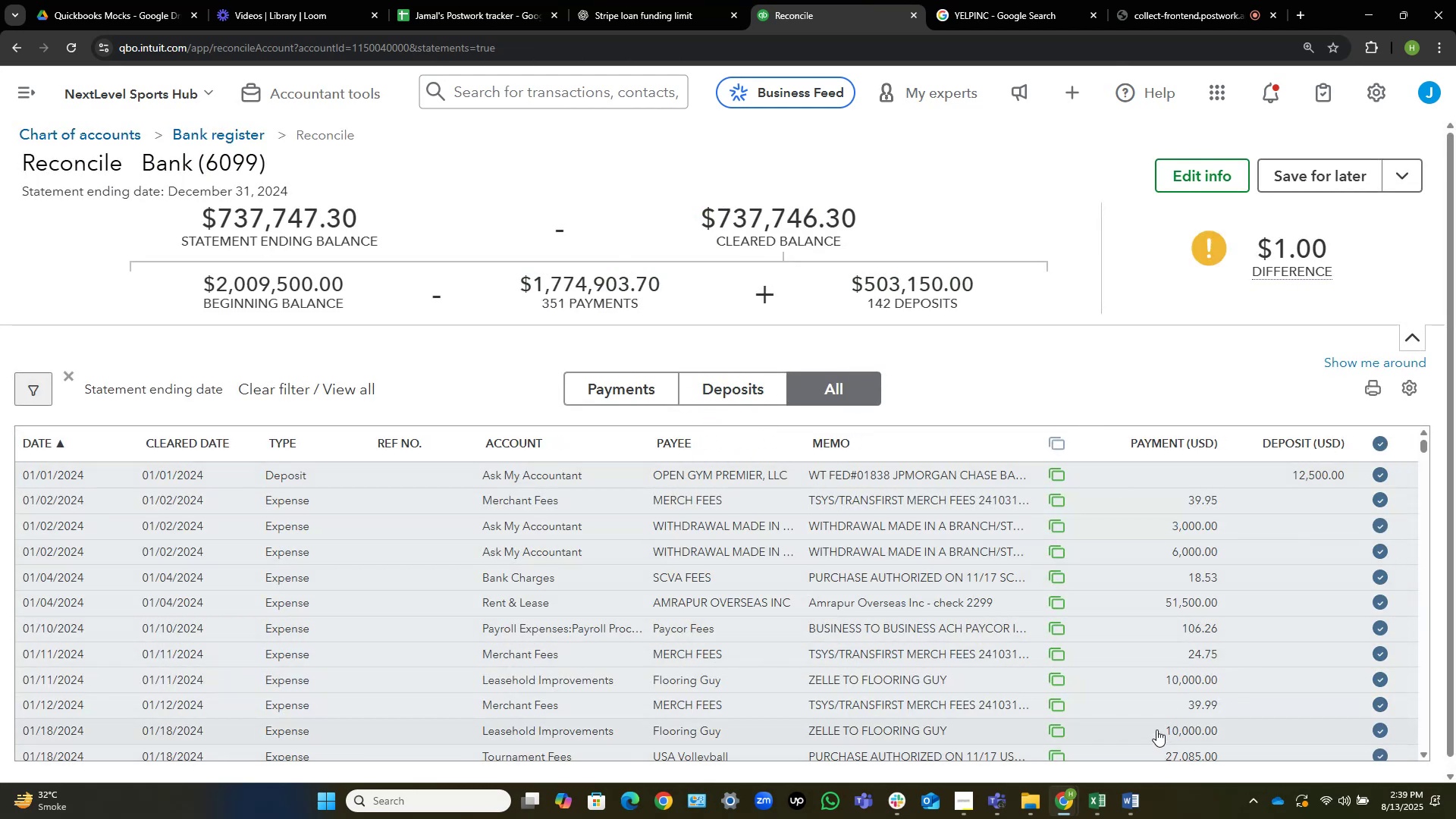 
left_click([1136, 805])
 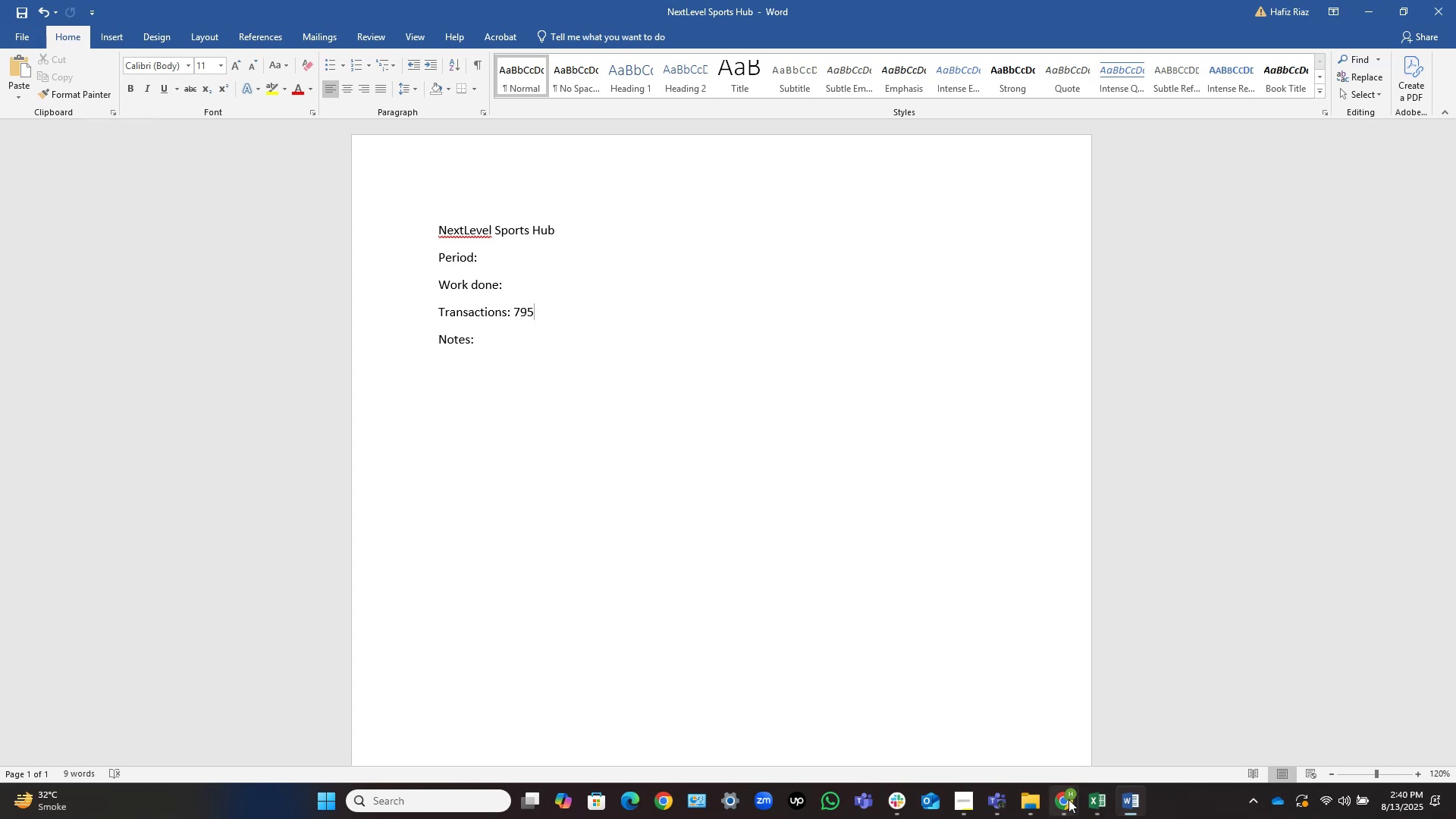 
left_click([1090, 802])
 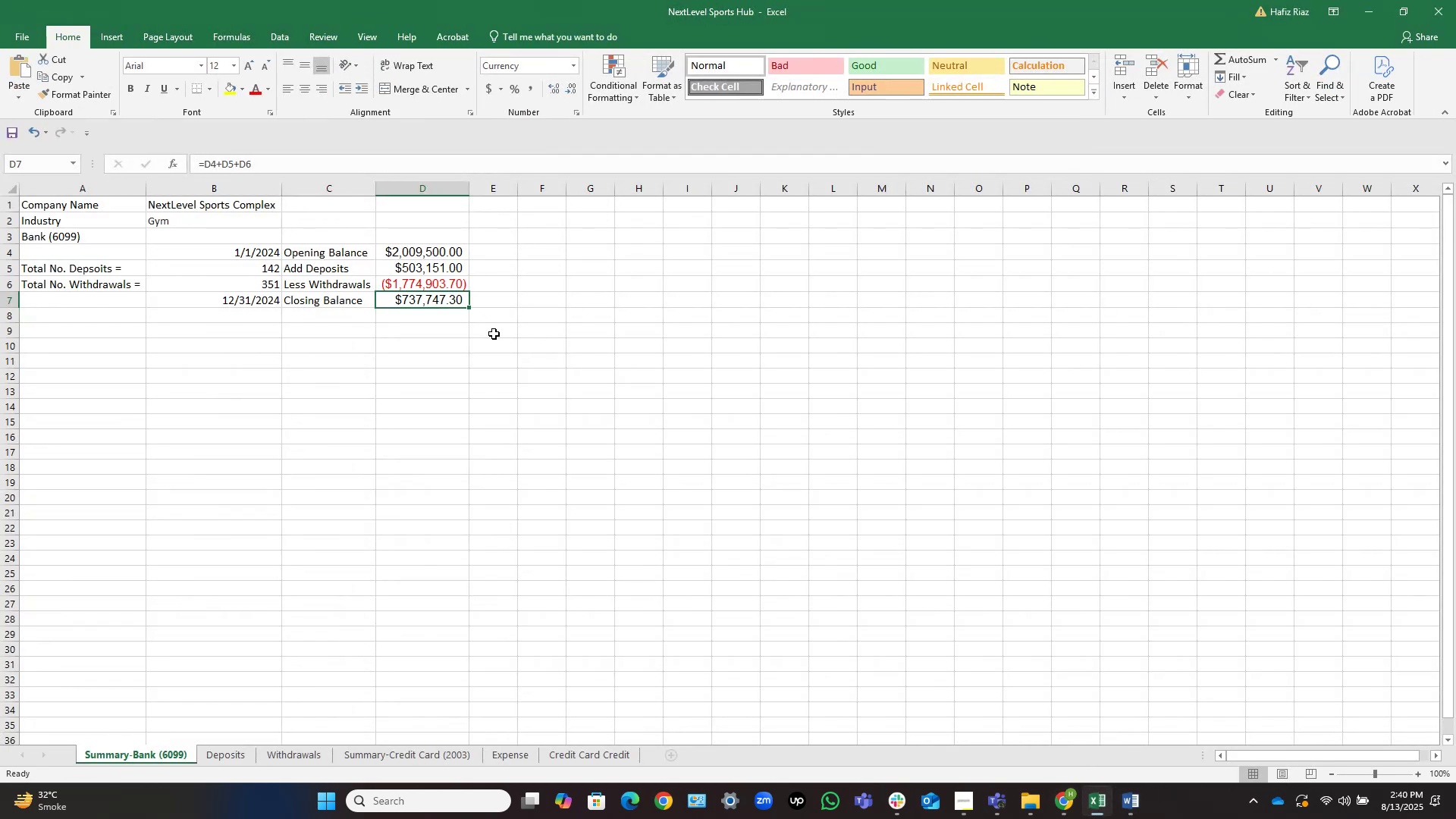 
left_click([507, 314])
 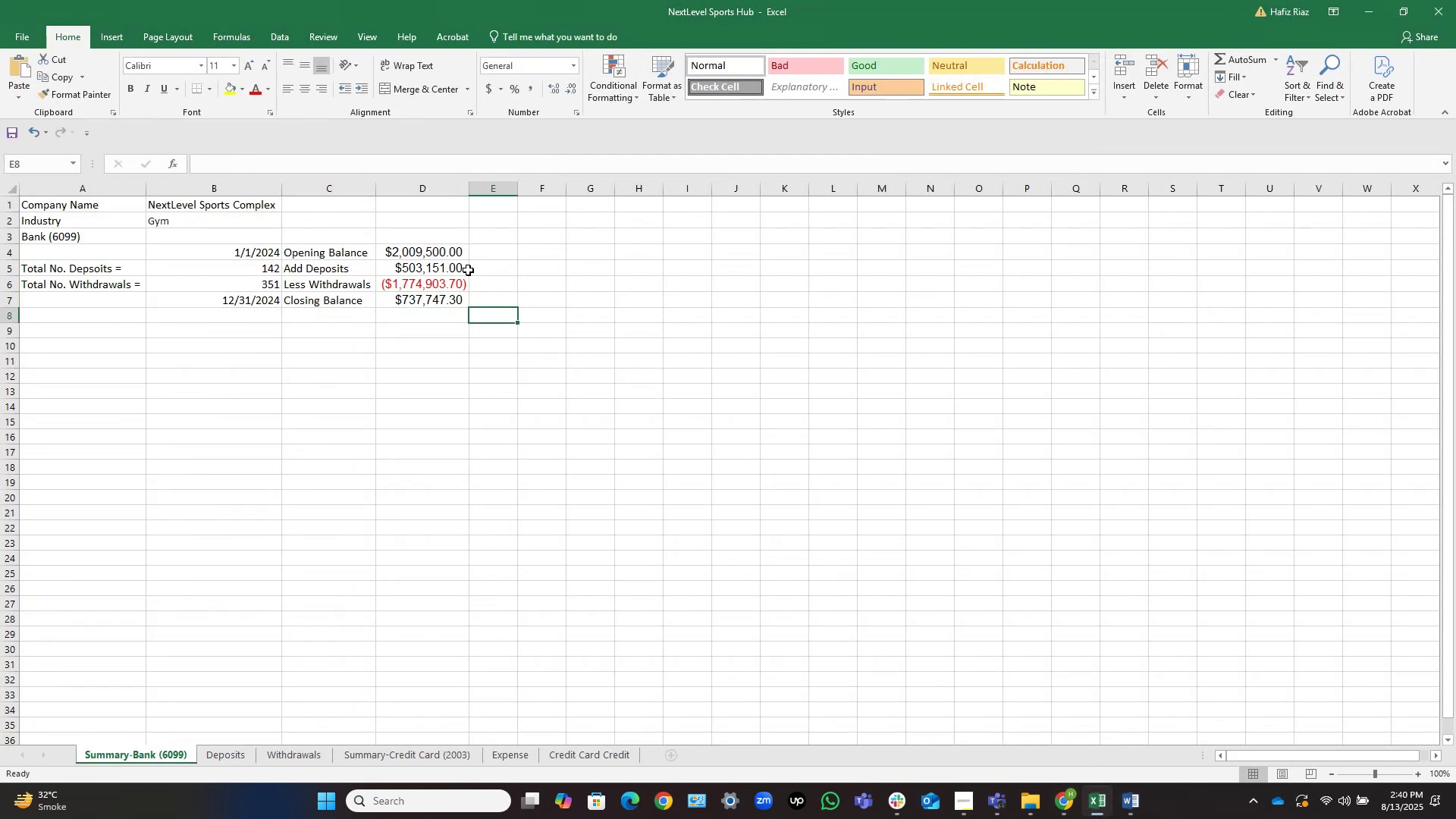 
left_click_drag(start_coordinate=[450, 249], to_coordinate=[453, 286])
 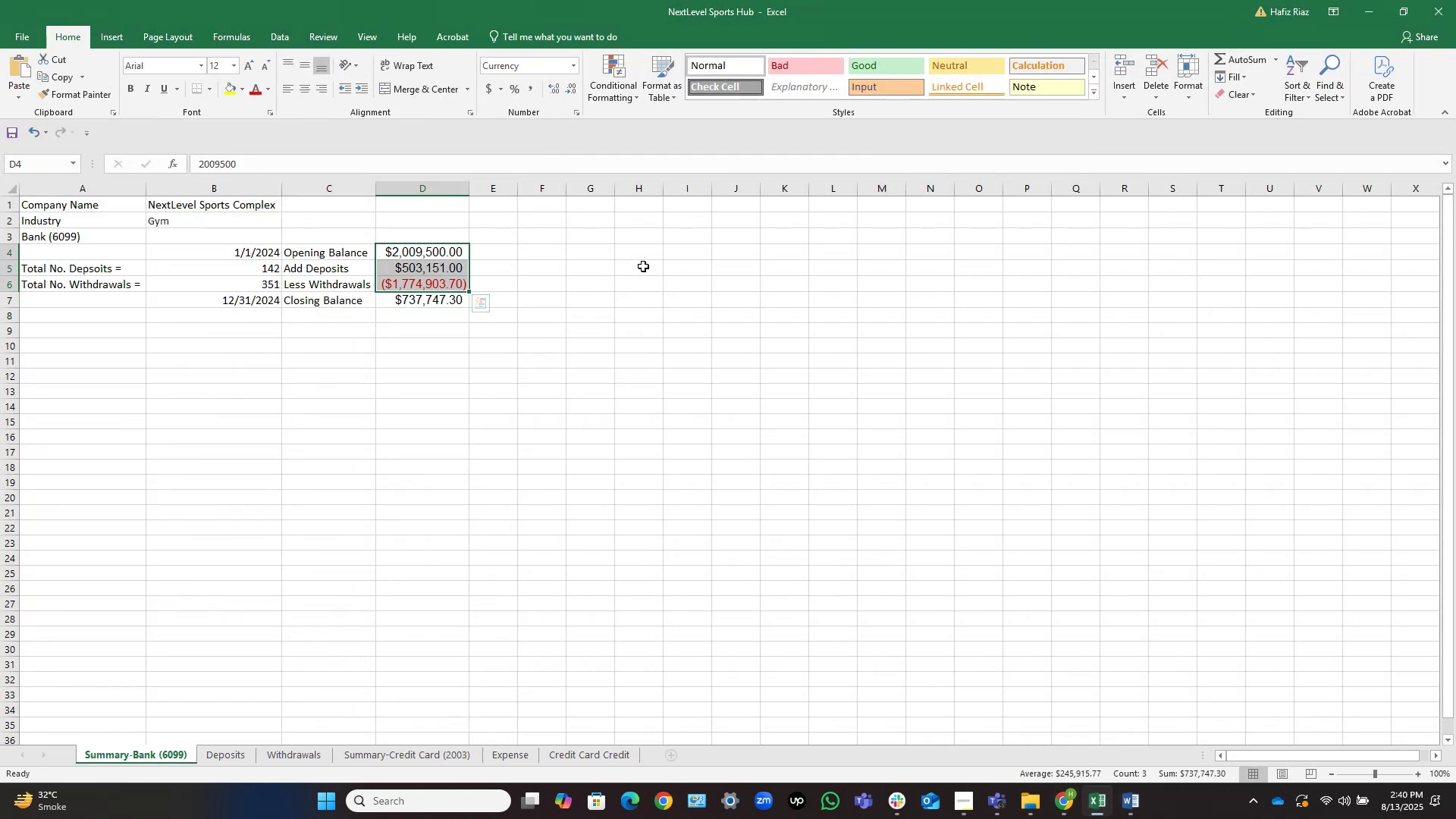 
wait(6.7)
 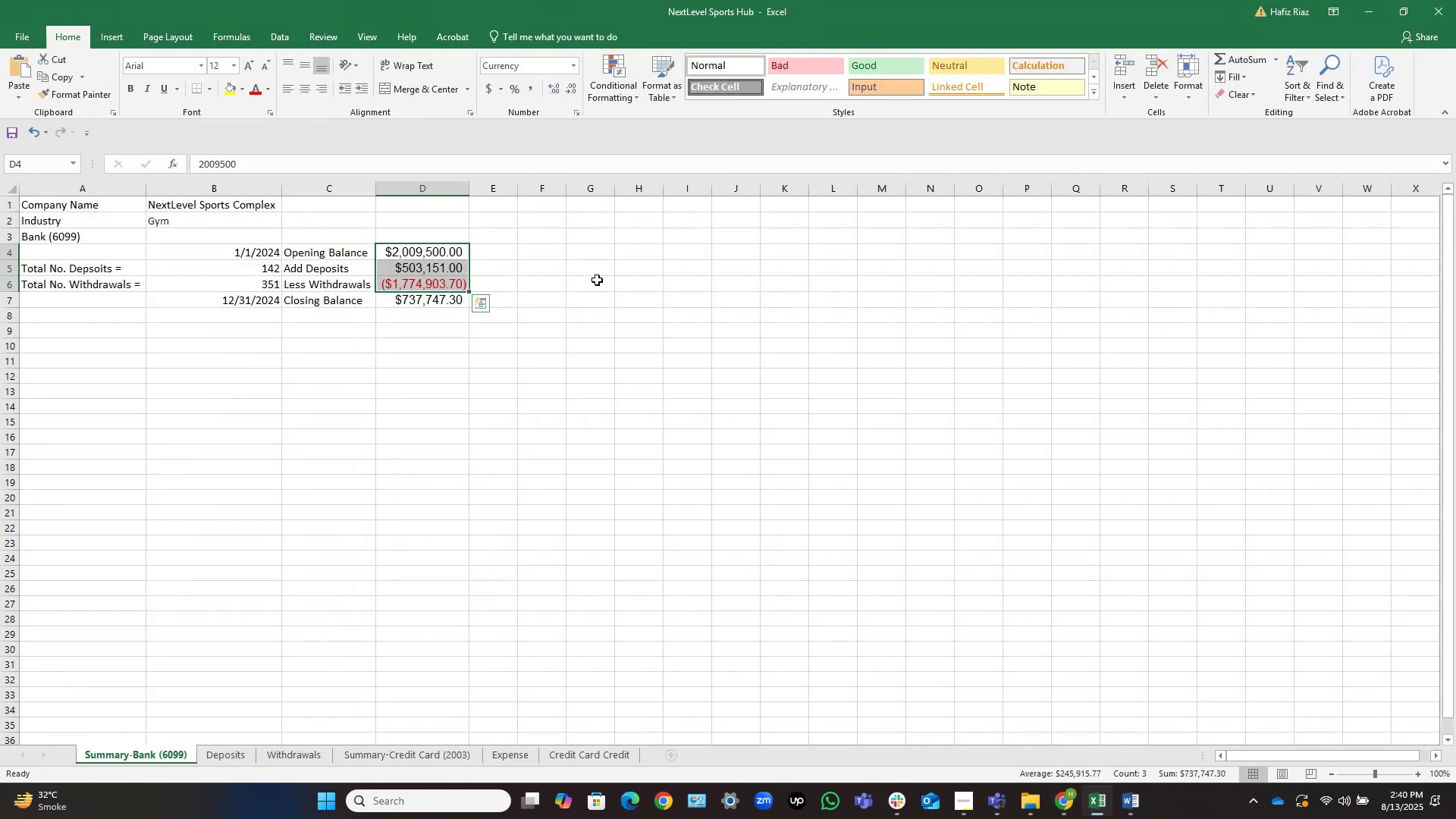 
left_click([1385, 5])
 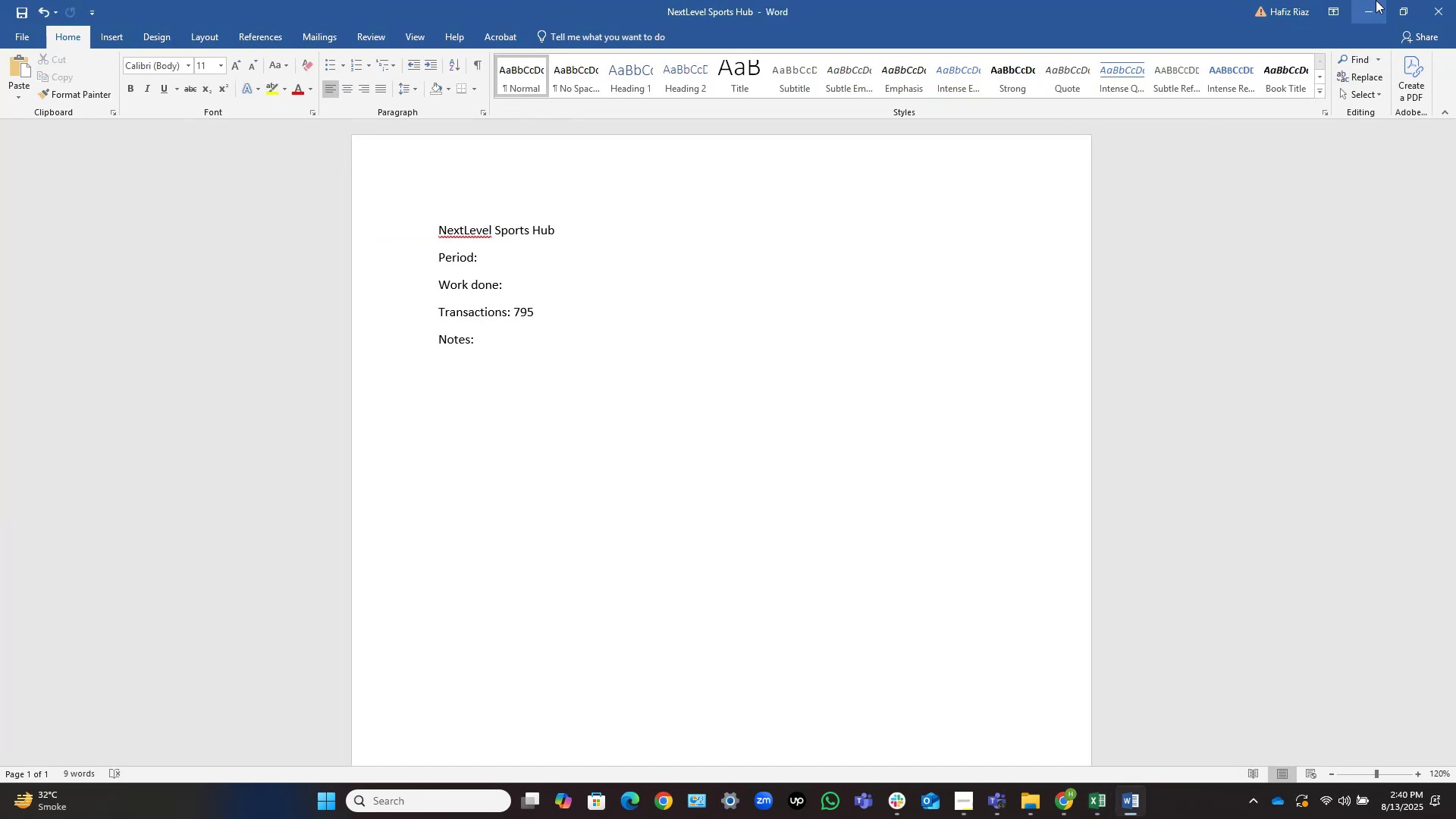 
left_click([1377, 0])
 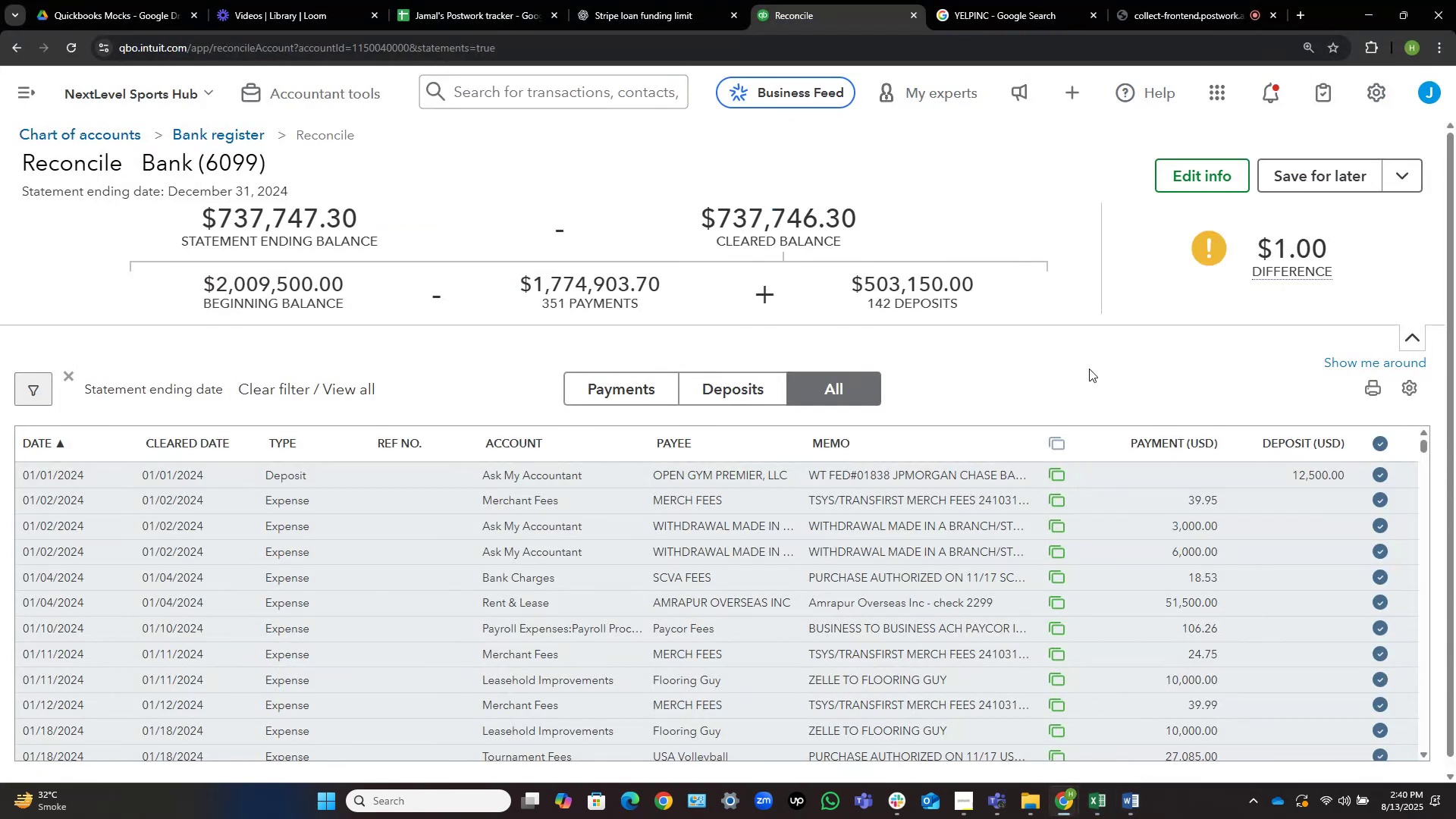 
scroll: coordinate [1053, 477], scroll_direction: down, amount: 14.0
 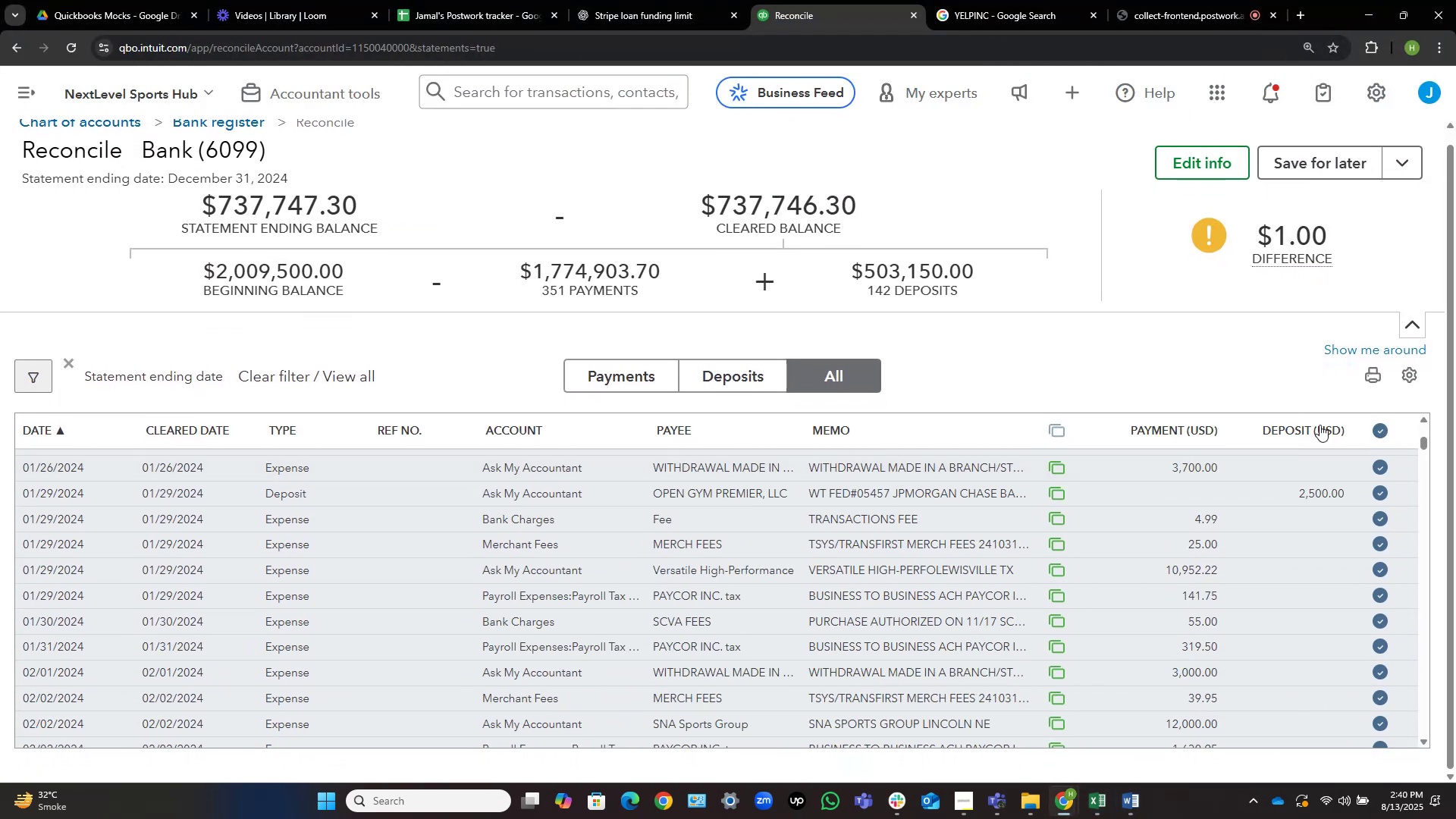 
scroll: coordinate [1183, 566], scroll_direction: up, amount: 8.0
 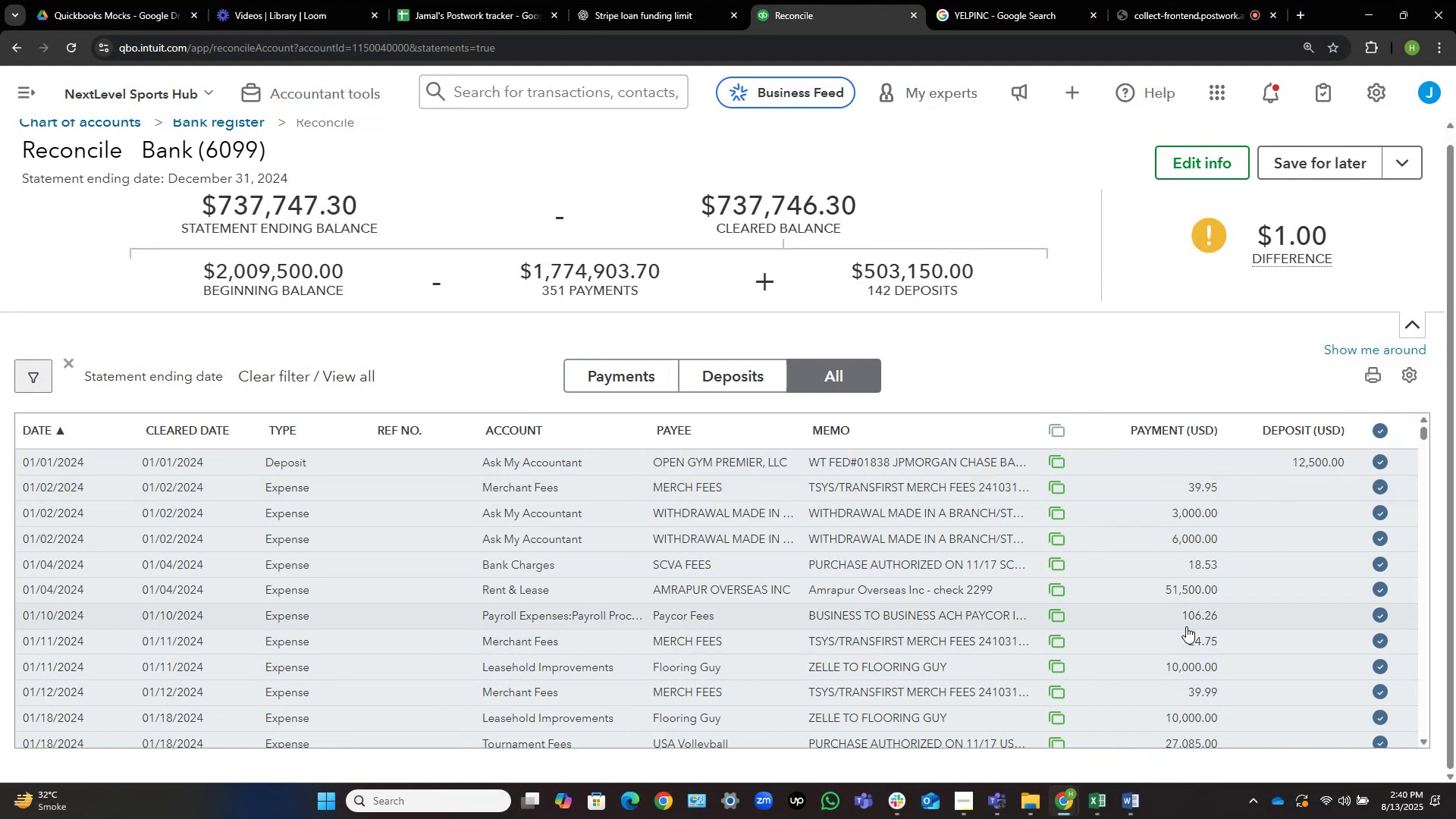 
wait(9.87)
 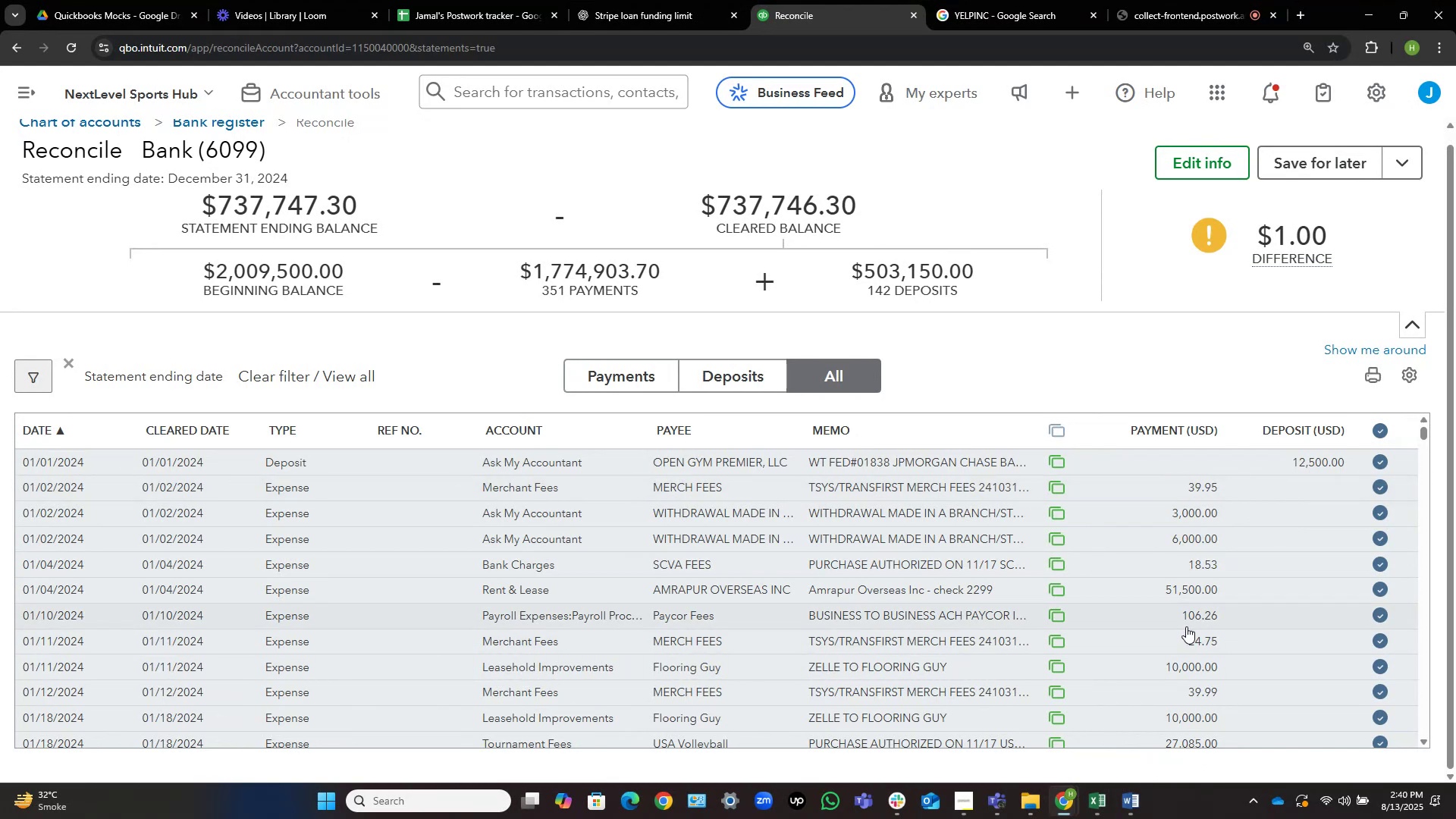 
left_click([1094, 802])
 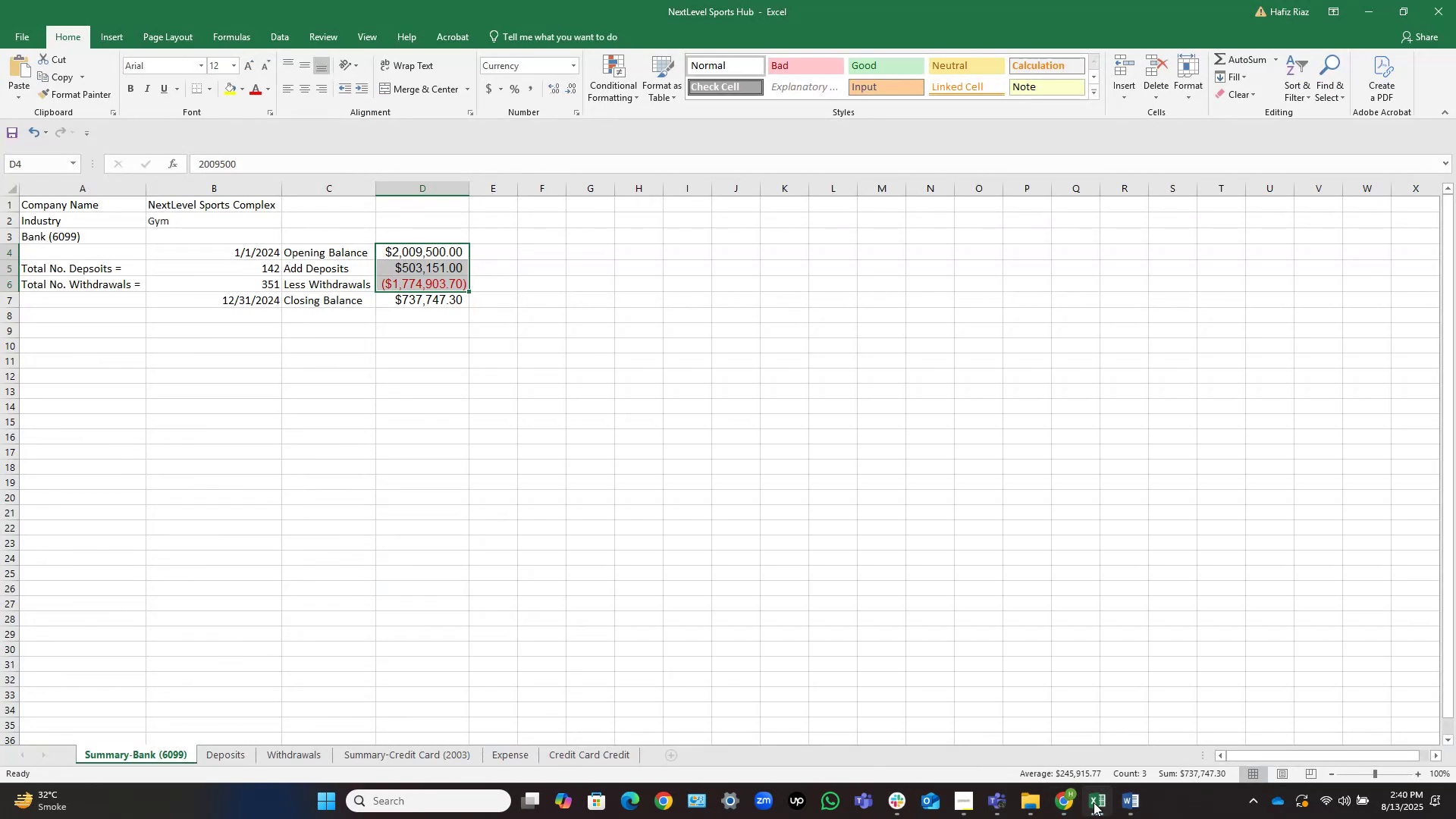 
left_click([1094, 802])
 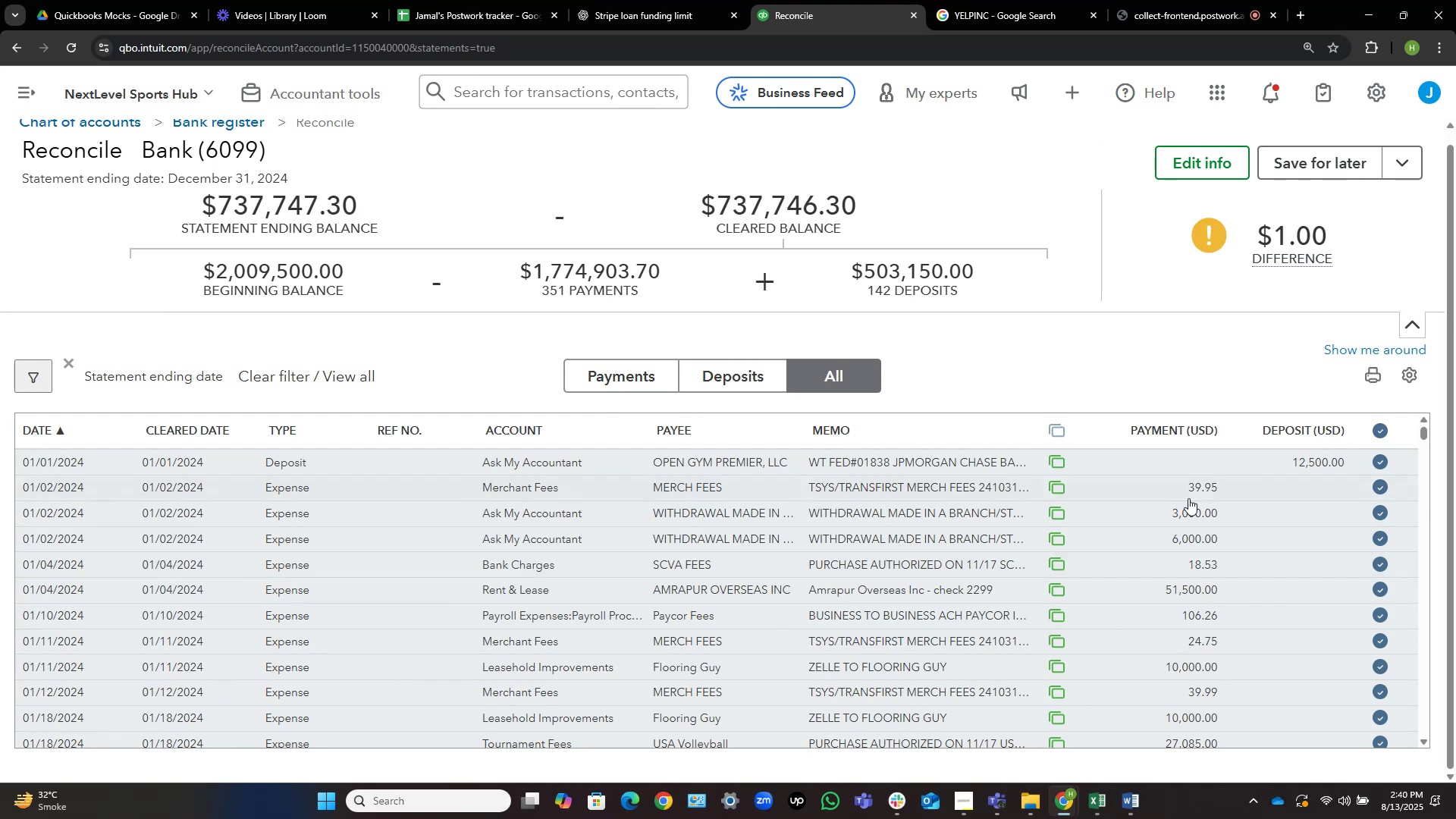 
left_click([1190, 482])
 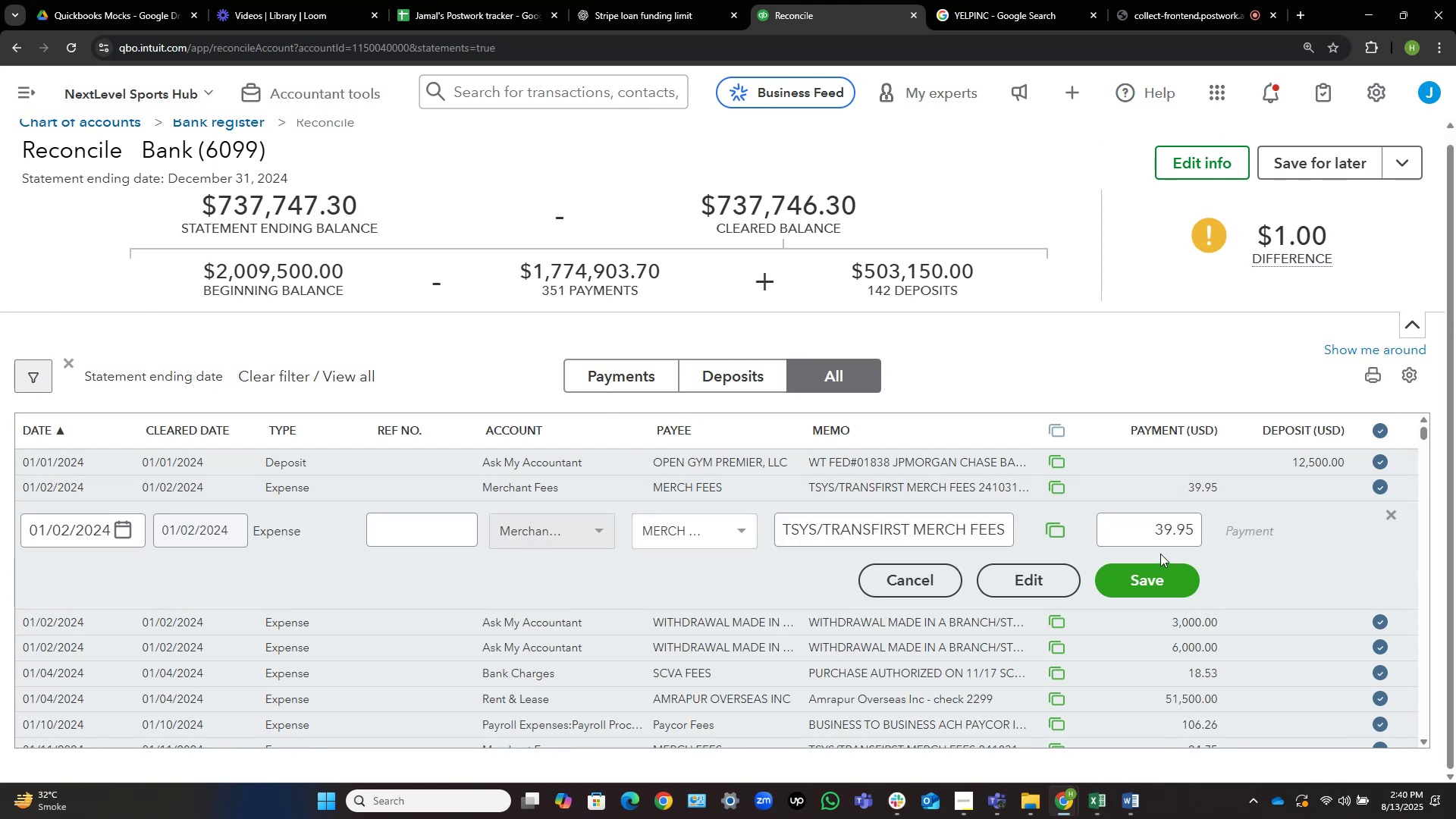 
left_click_drag(start_coordinate=[1144, 526], to_coordinate=[1234, 521])
 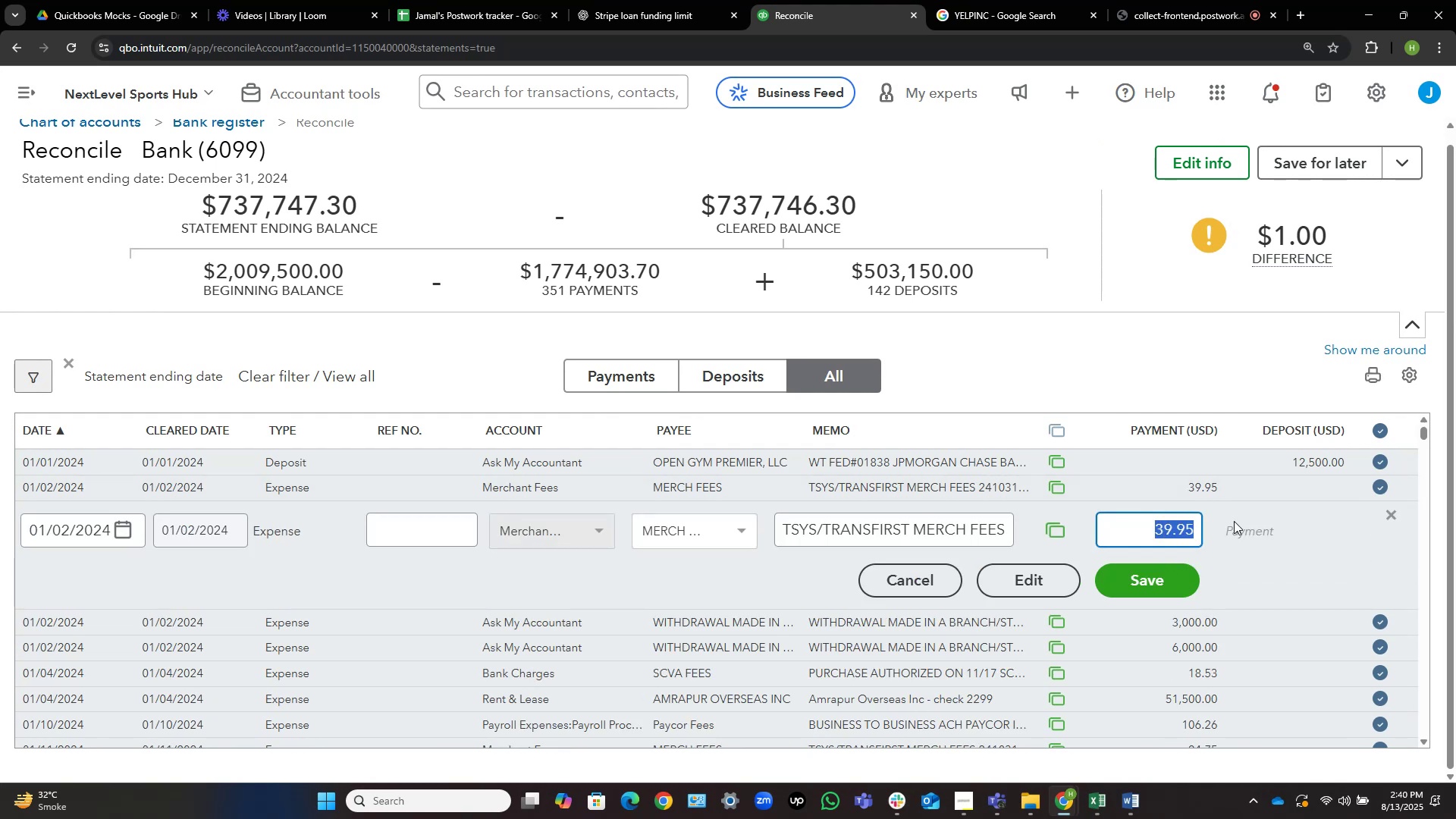 
key(ArrowLeft)
 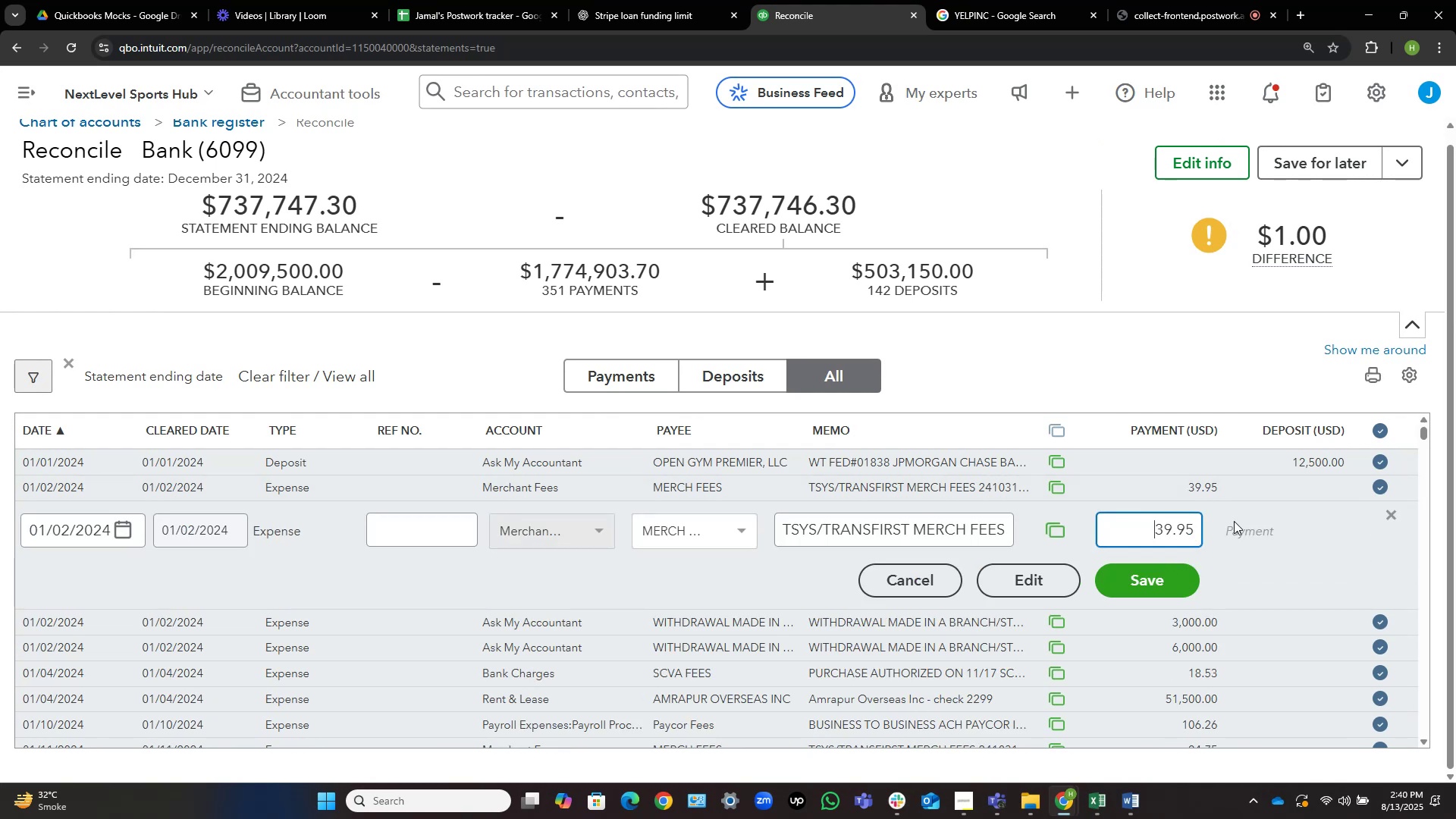 
key(ArrowRight)
 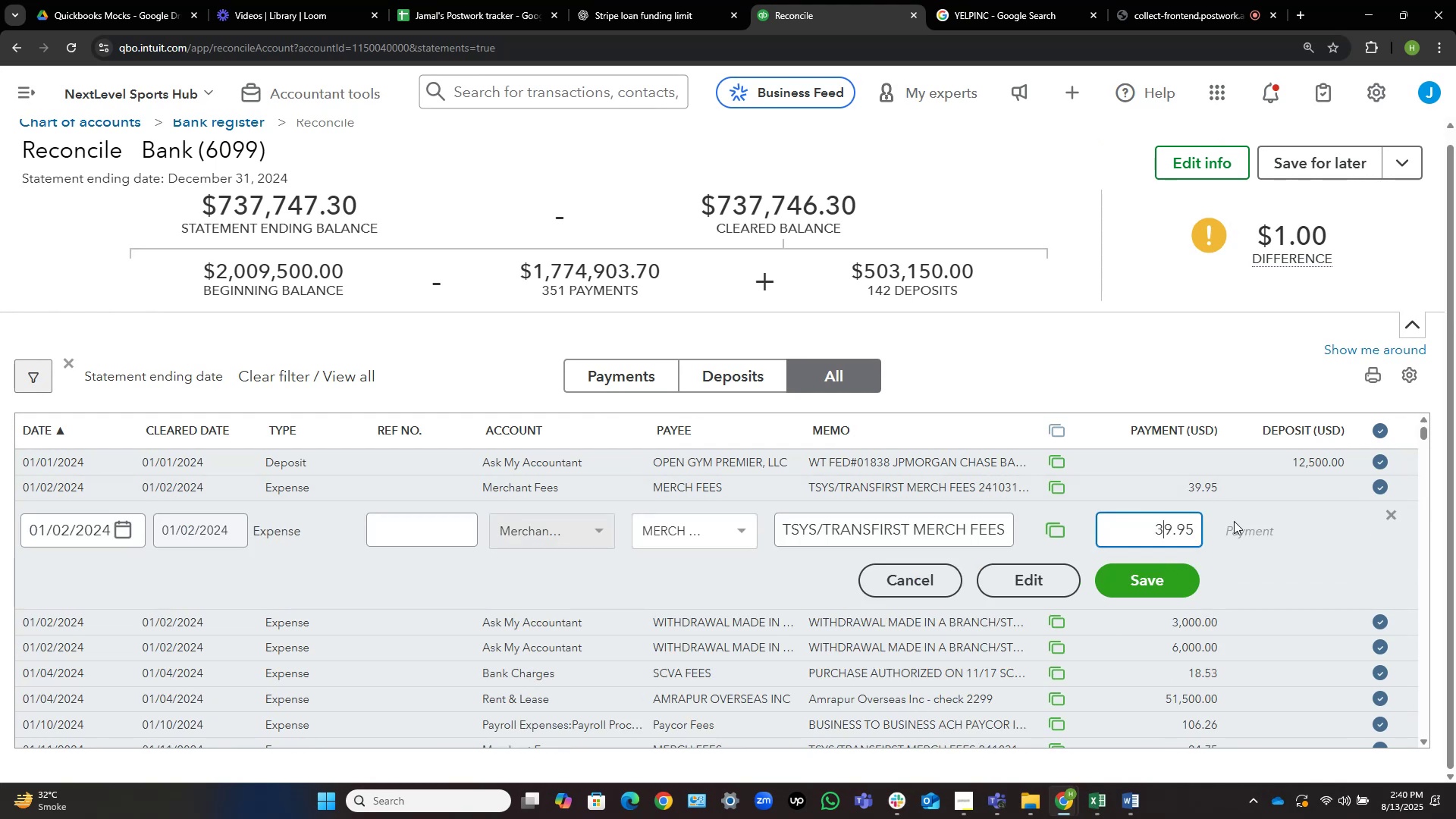 
key(ArrowRight)
 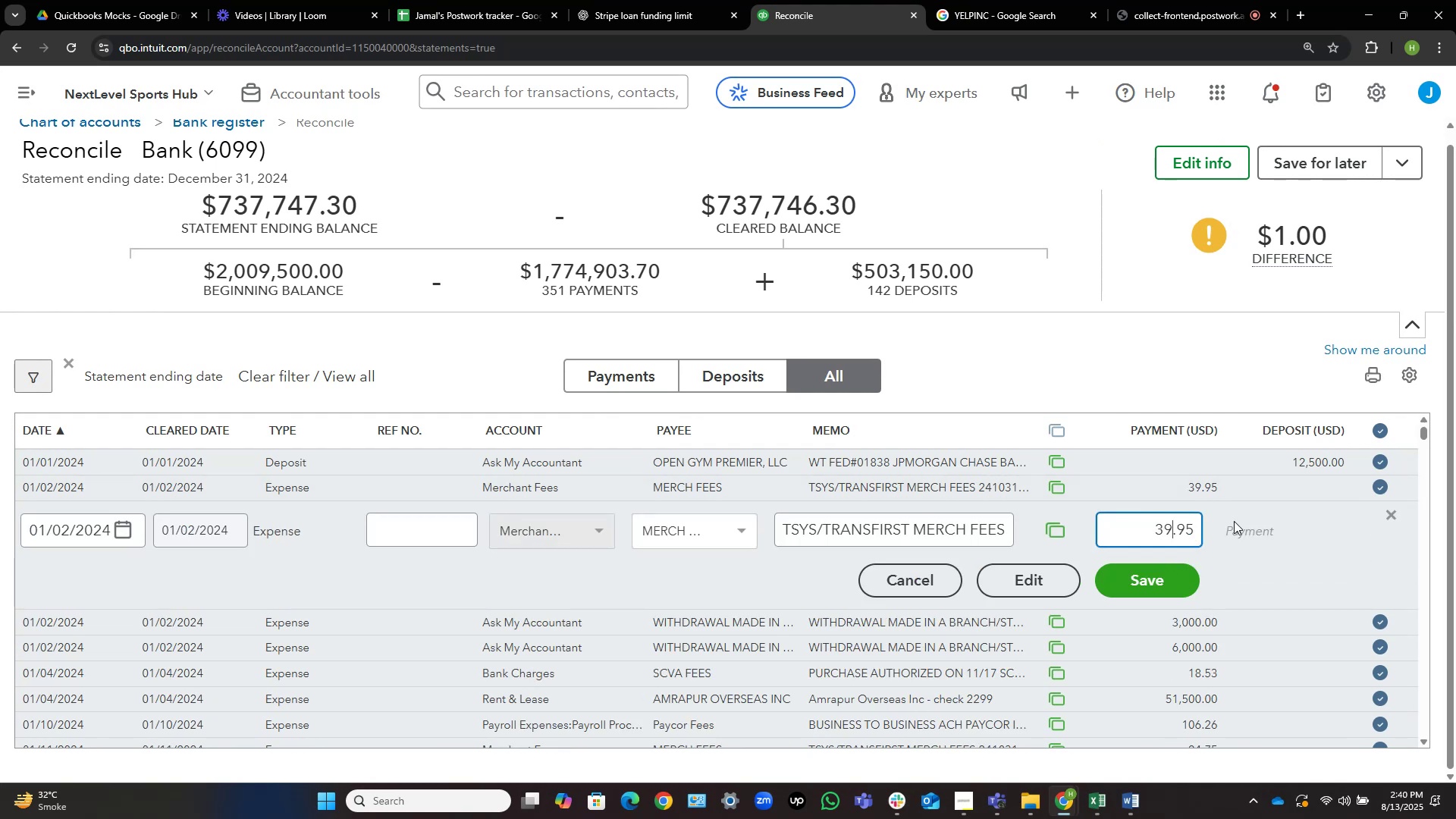 
key(Backspace)
 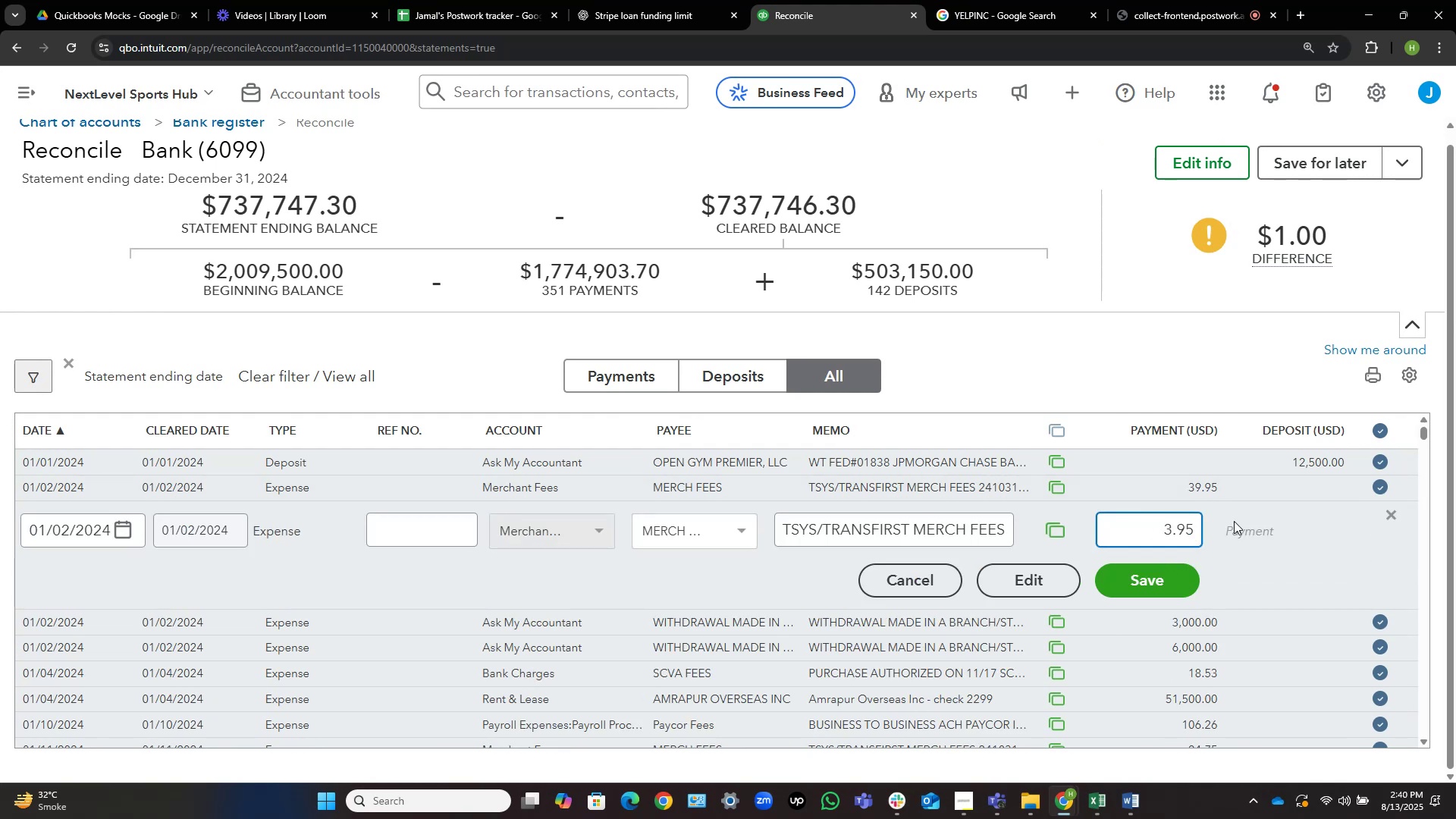 
key(Backspace)
 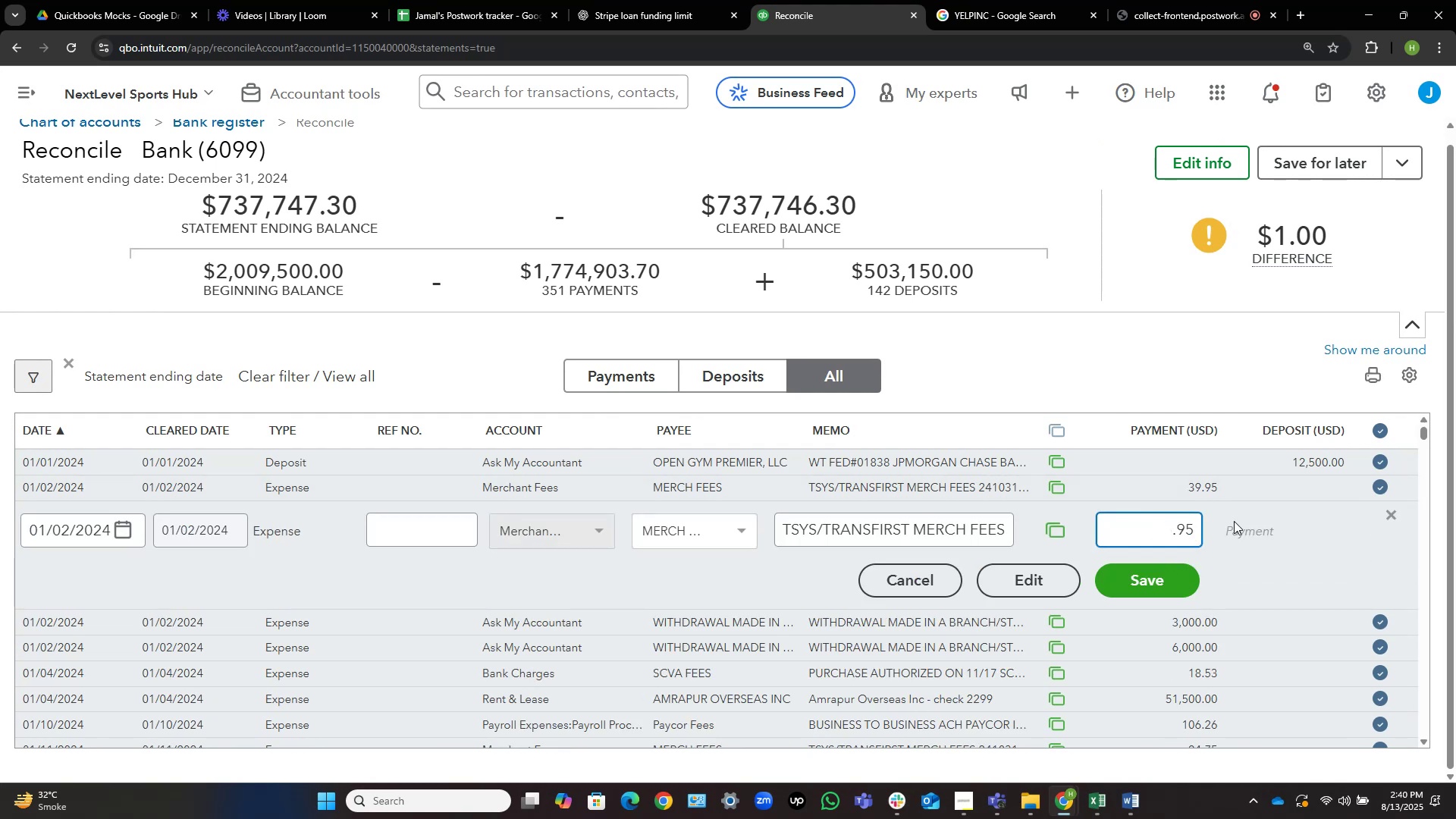 
key(Numpad4)
 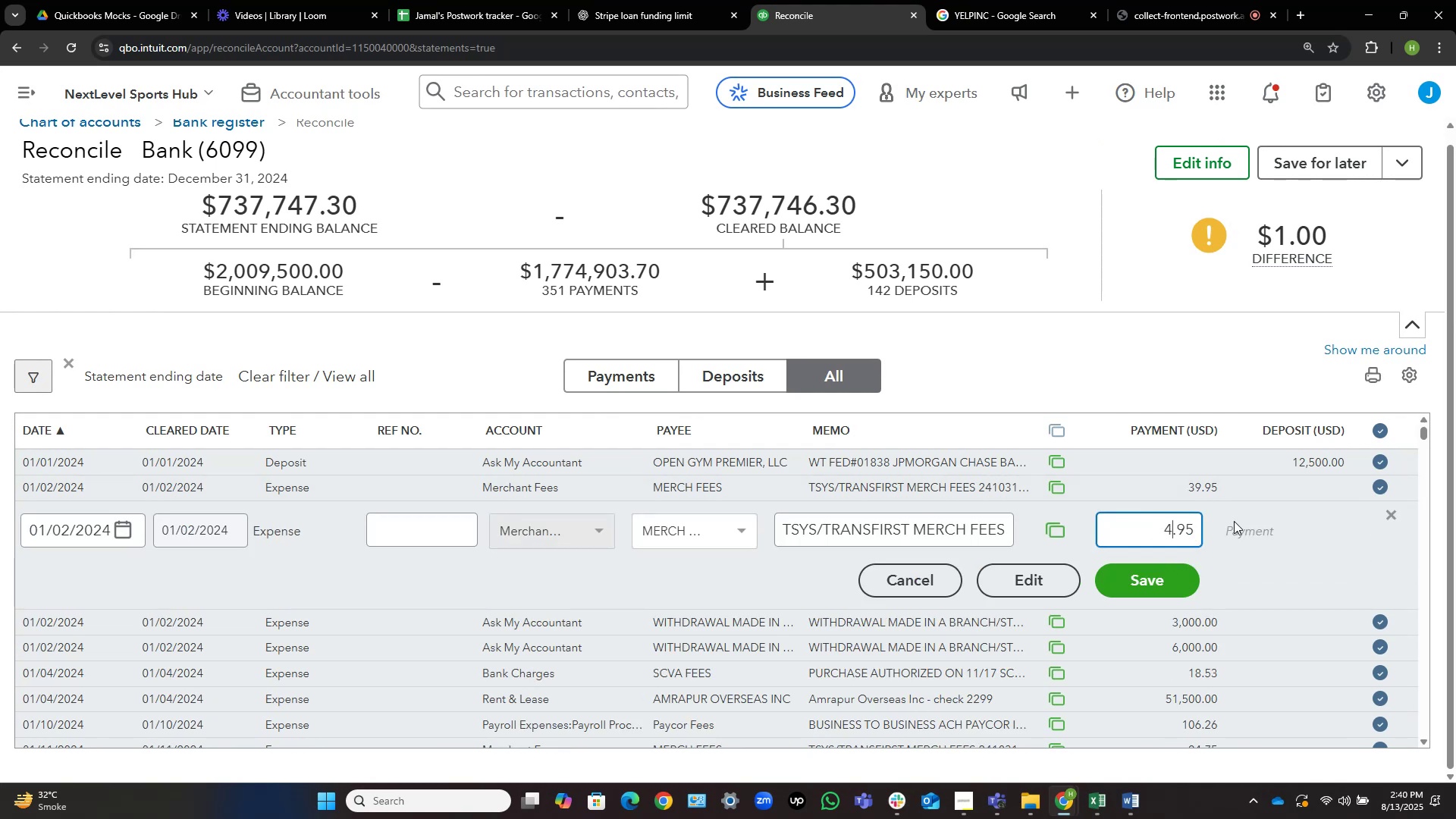 
key(Numpad0)
 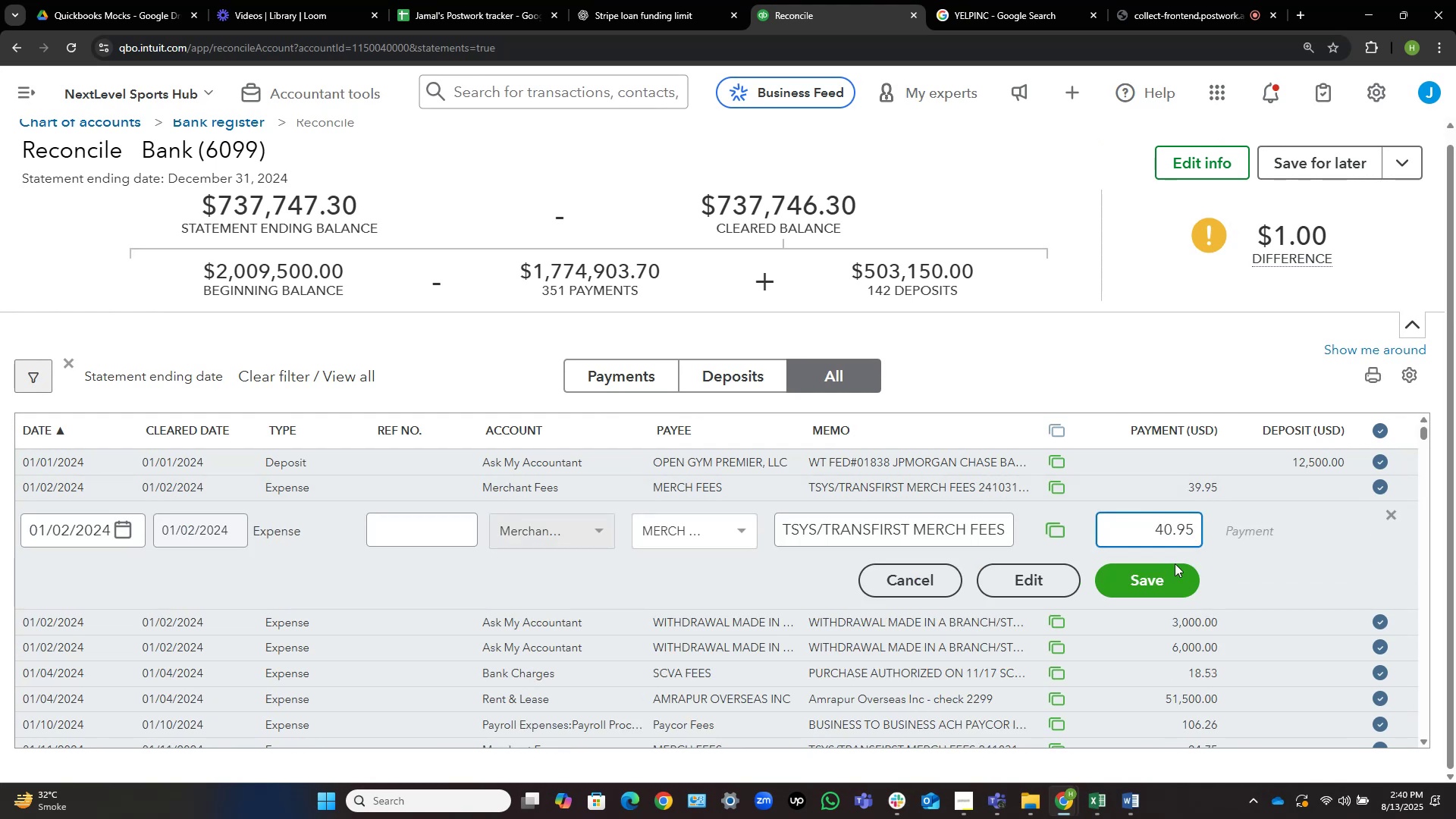 
left_click([1145, 582])
 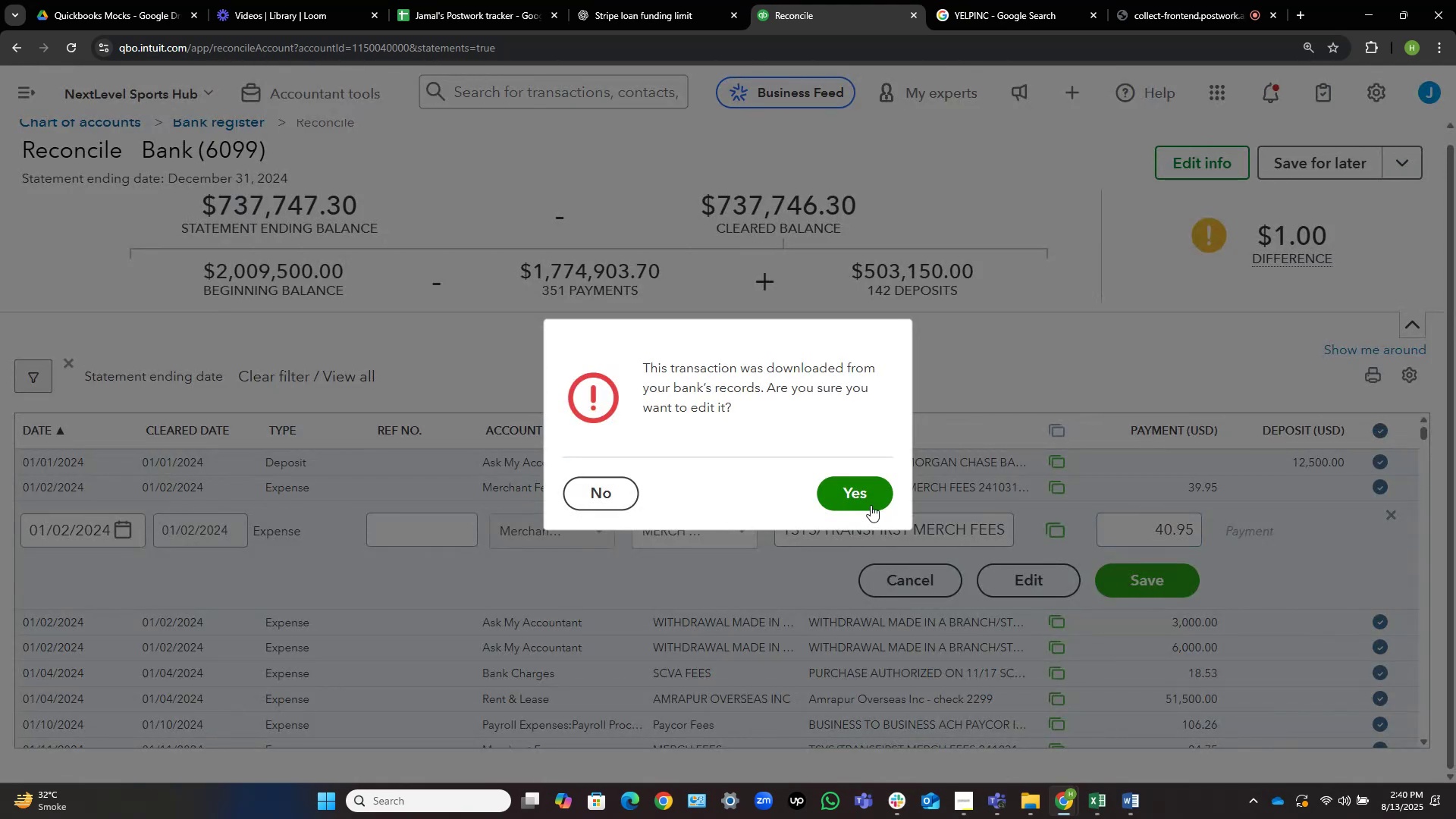 
left_click([859, 500])
 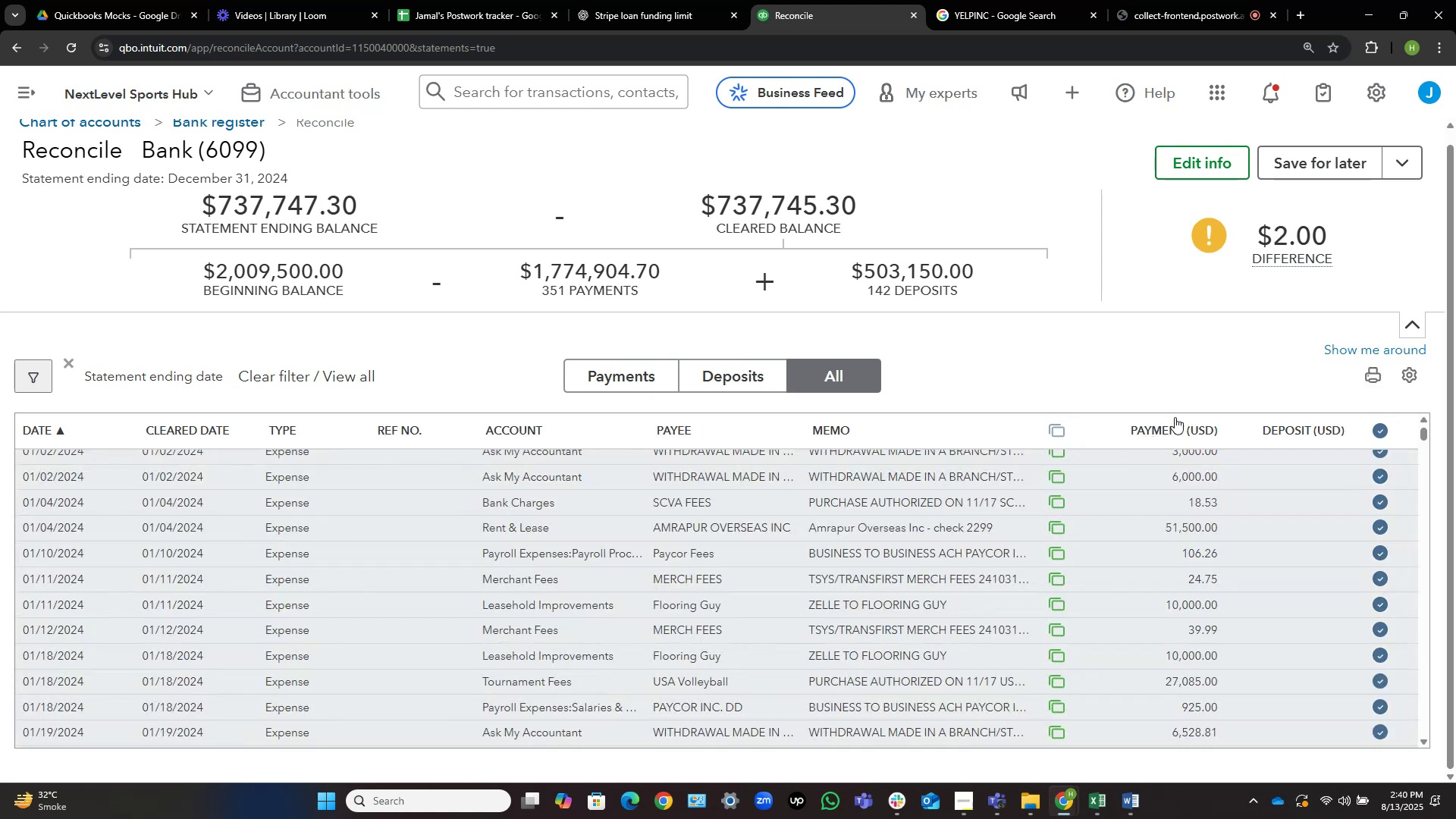 
scroll: coordinate [1216, 511], scroll_direction: up, amount: 5.0
 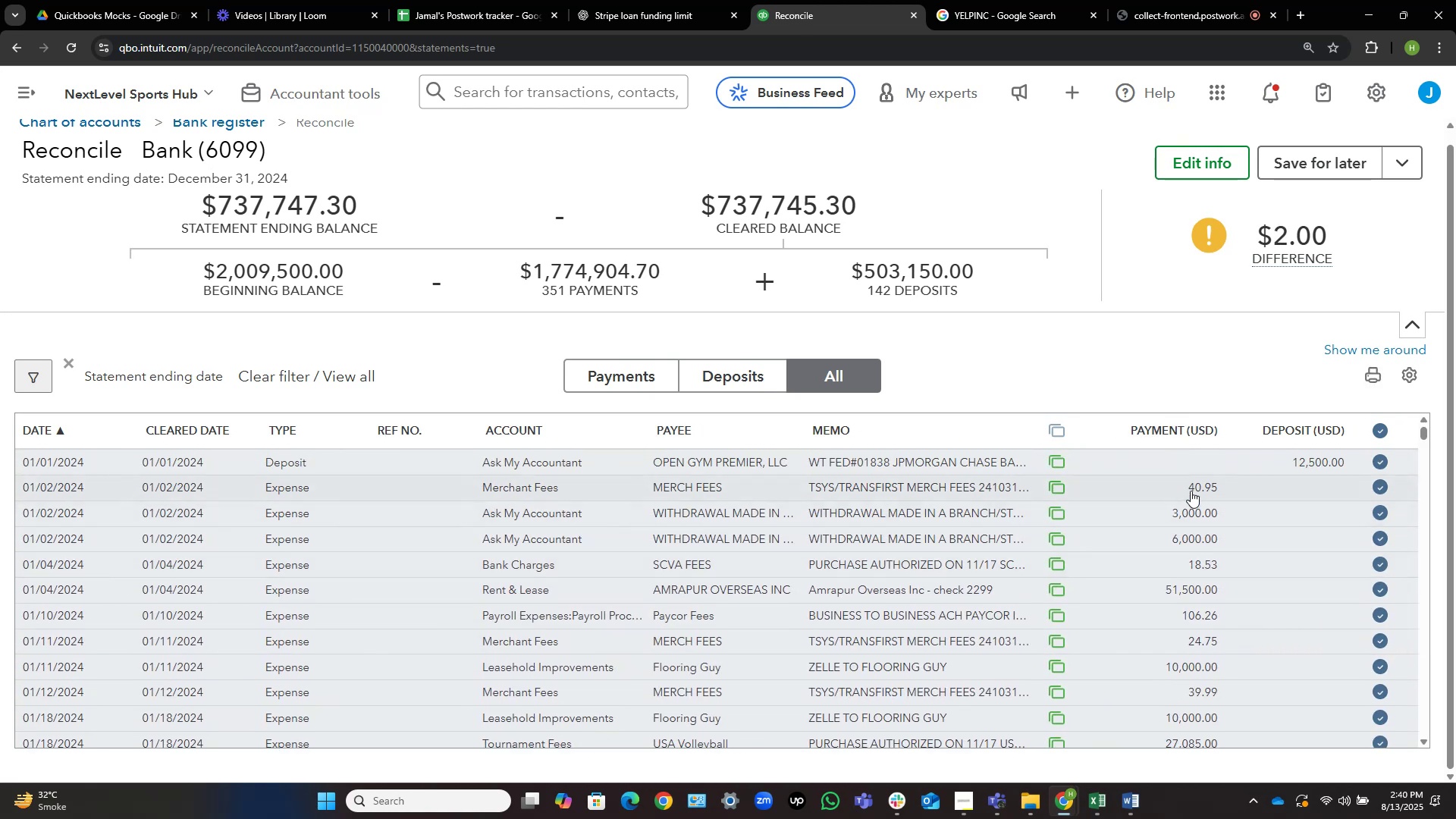 
left_click([1193, 488])
 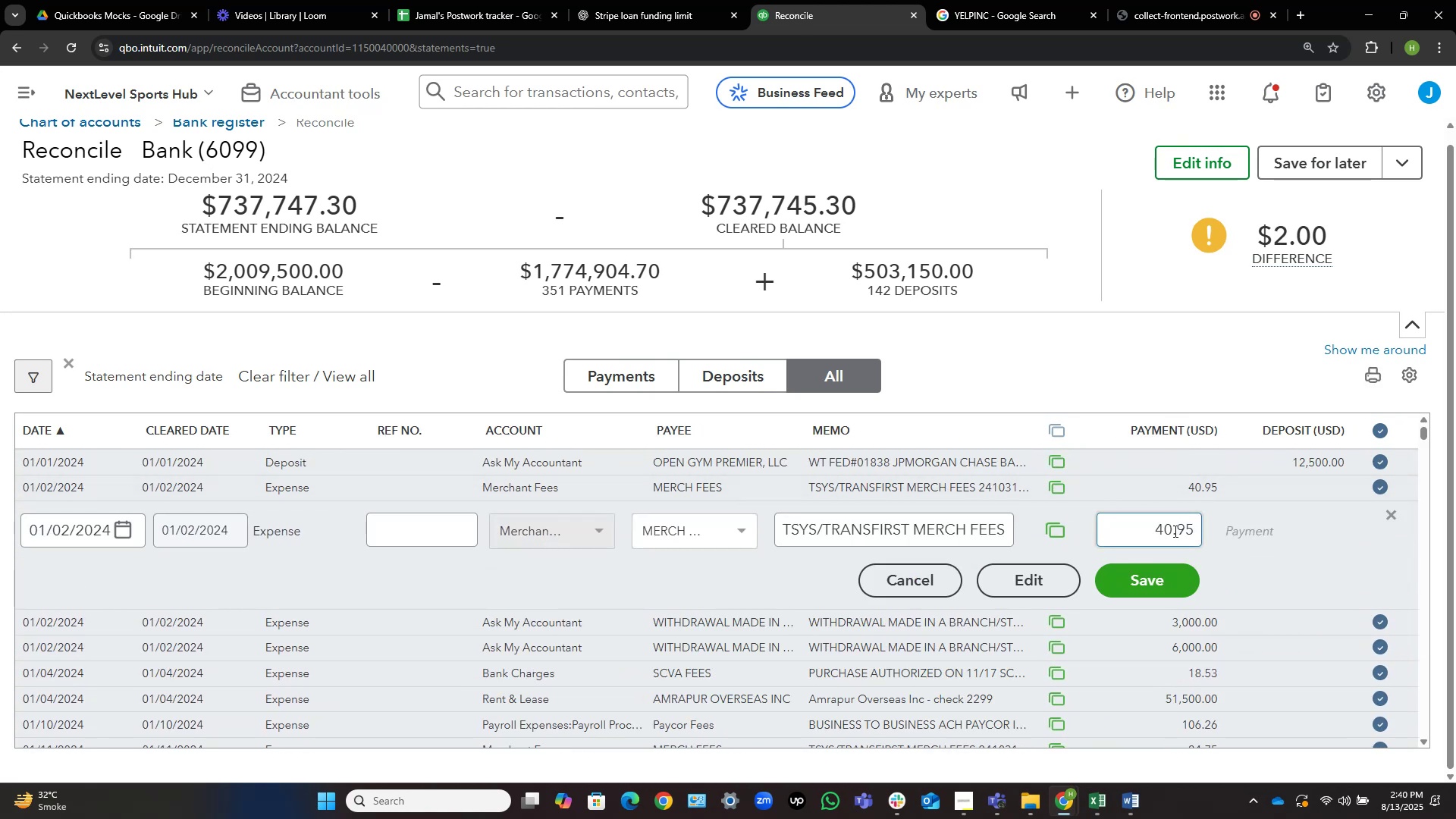 
left_click_drag(start_coordinate=[1170, 526], to_coordinate=[1077, 526])
 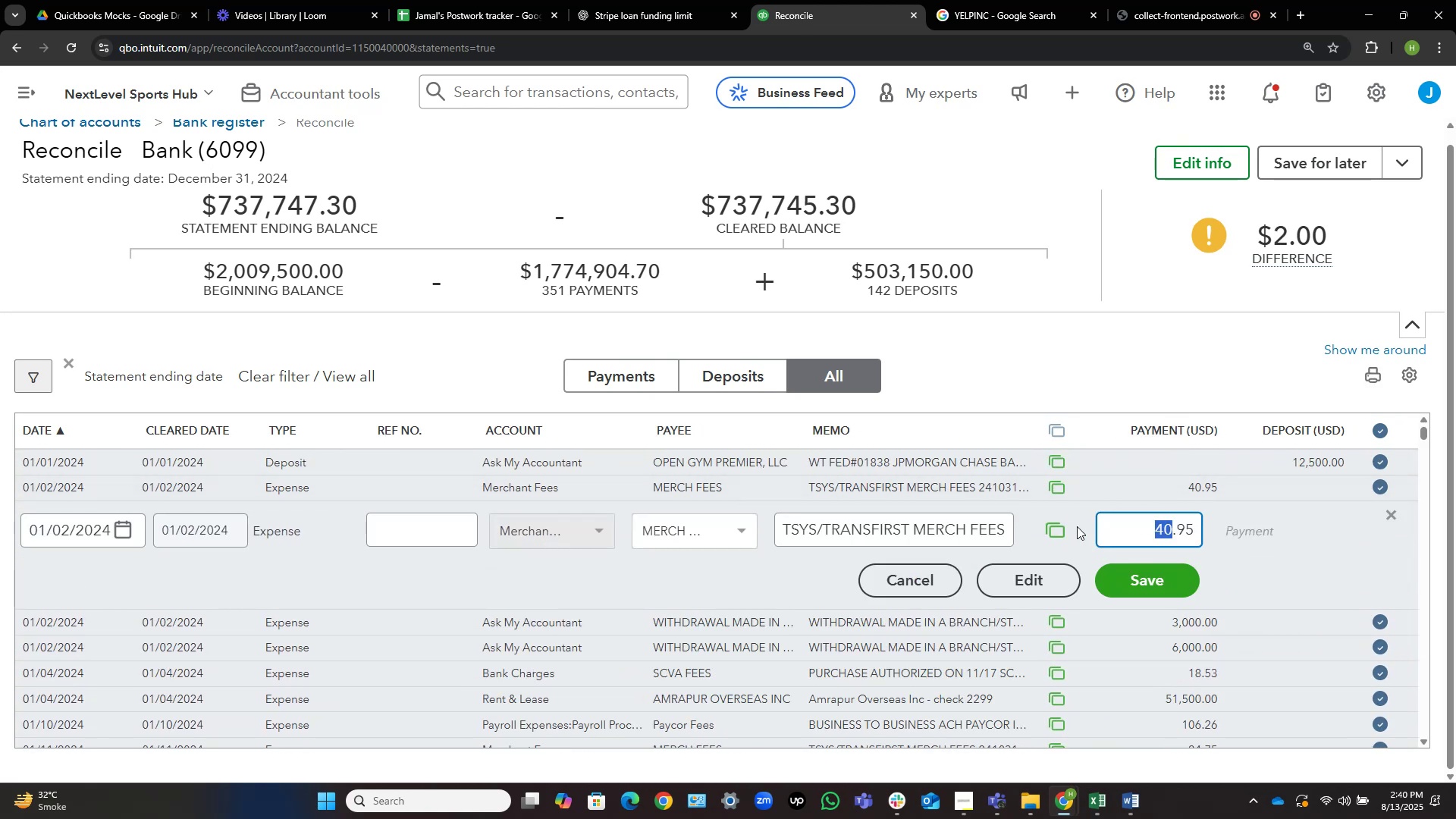 
key(Numpad3)
 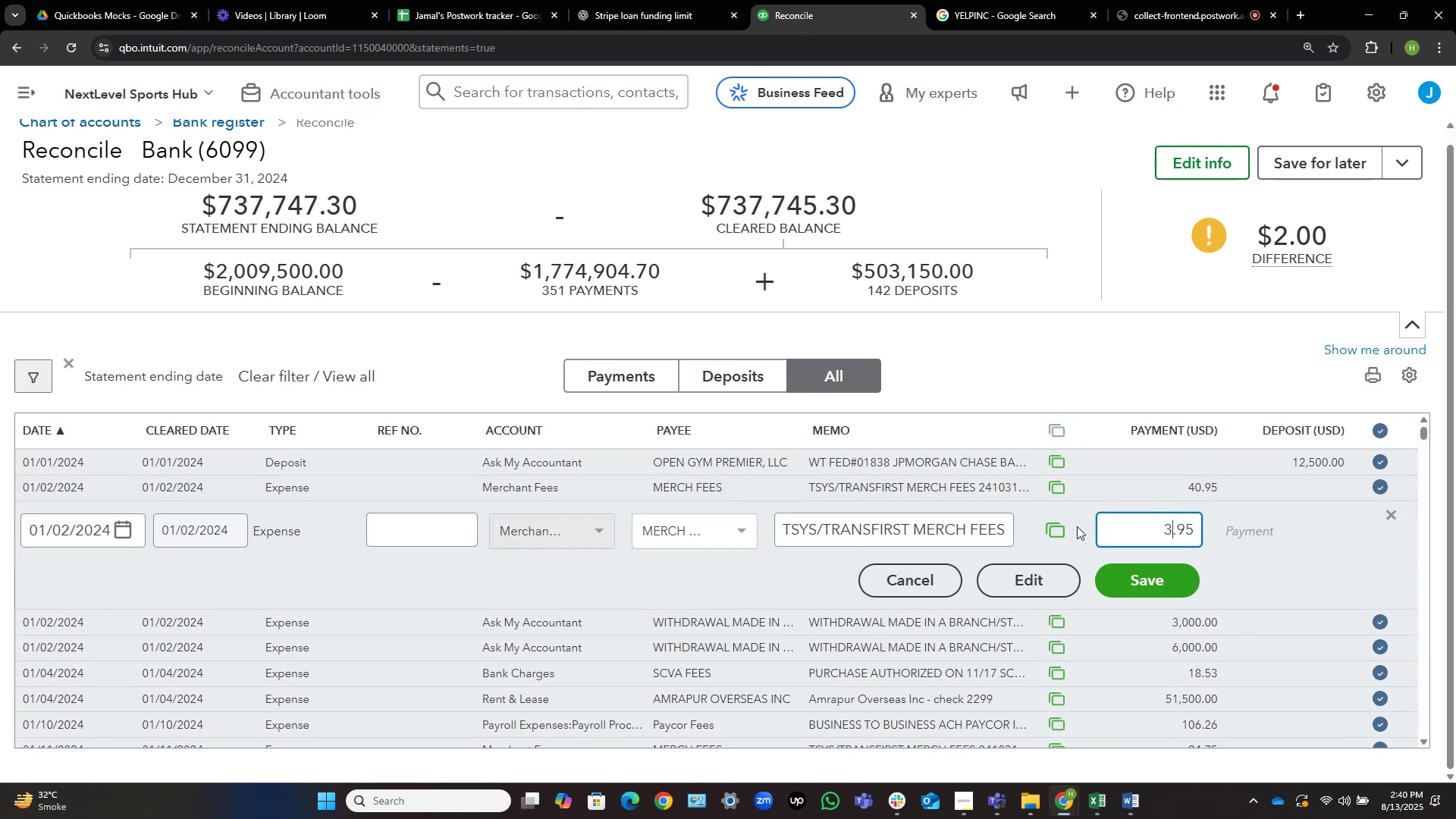 
key(Numpad8)
 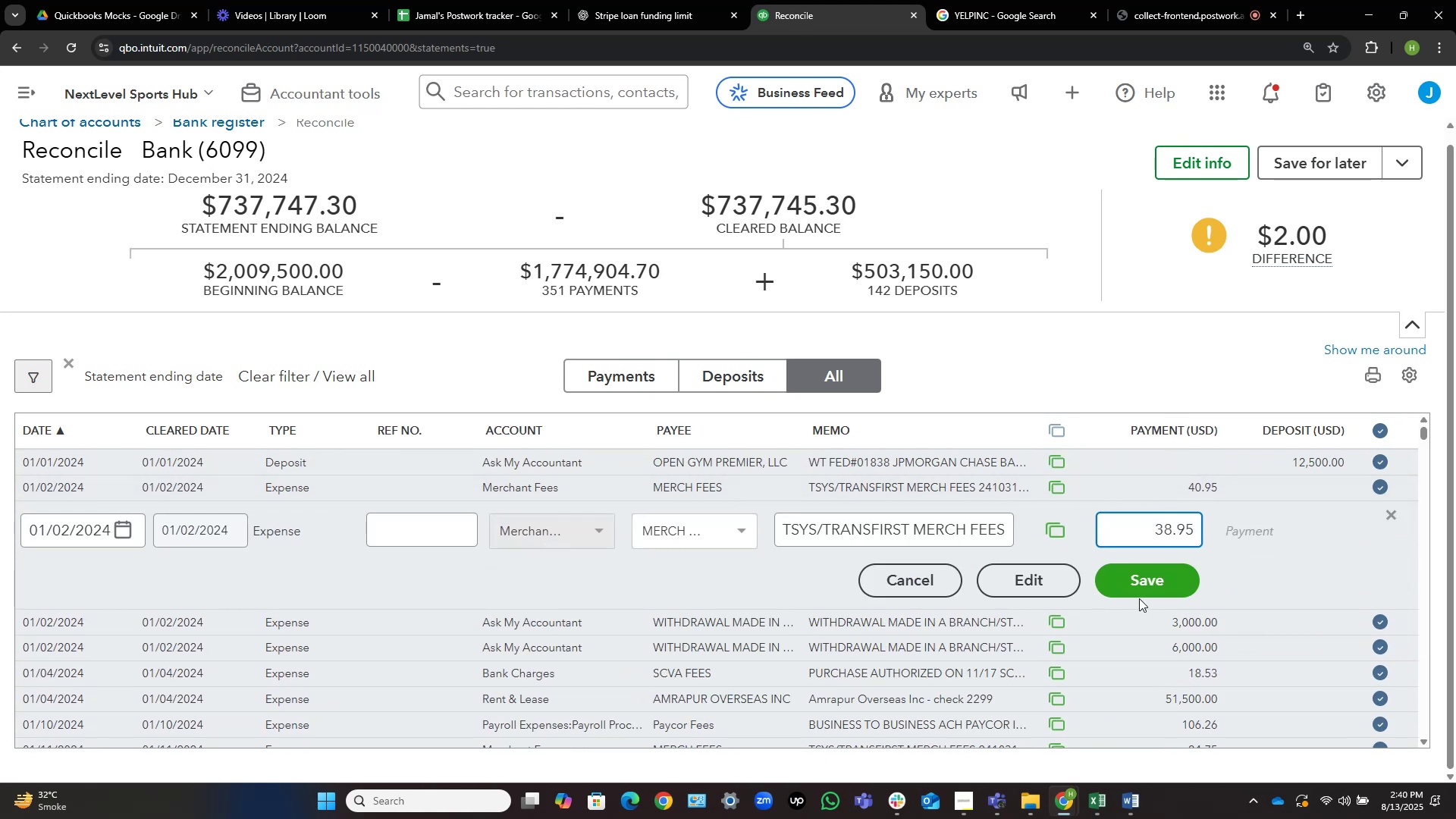 
left_click([1157, 571])
 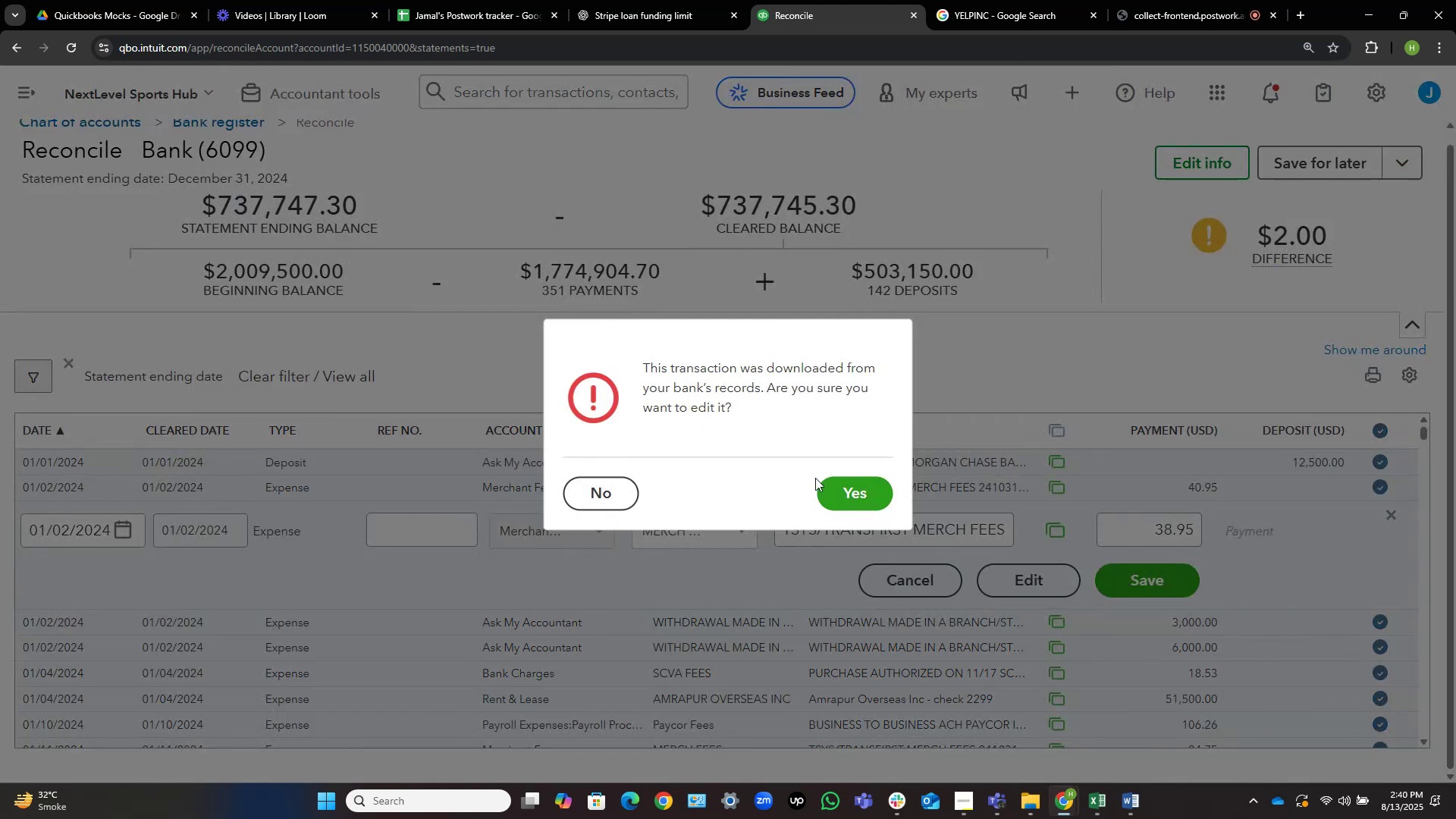 
left_click([859, 489])
 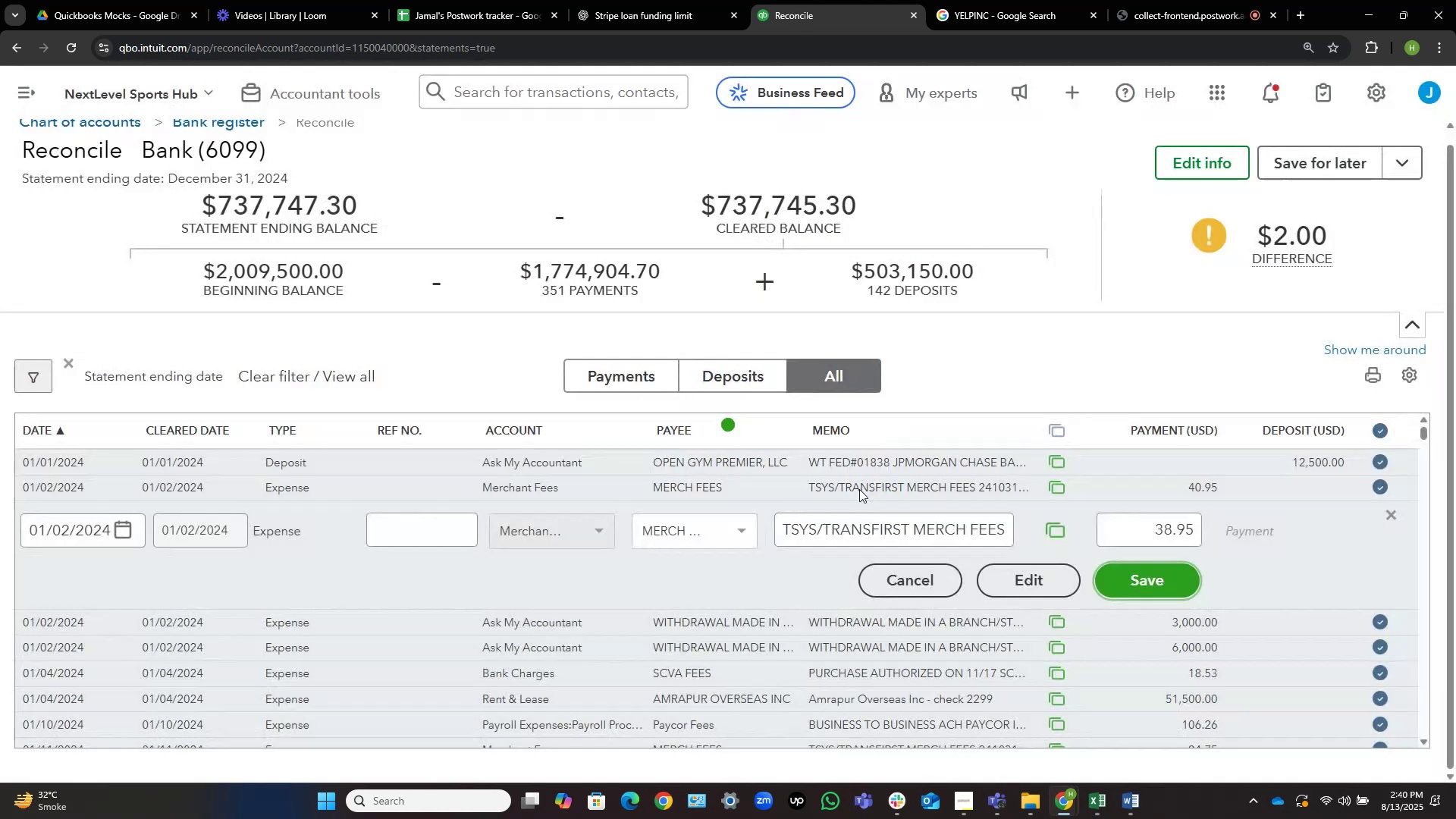 
mouse_move([941, 412])
 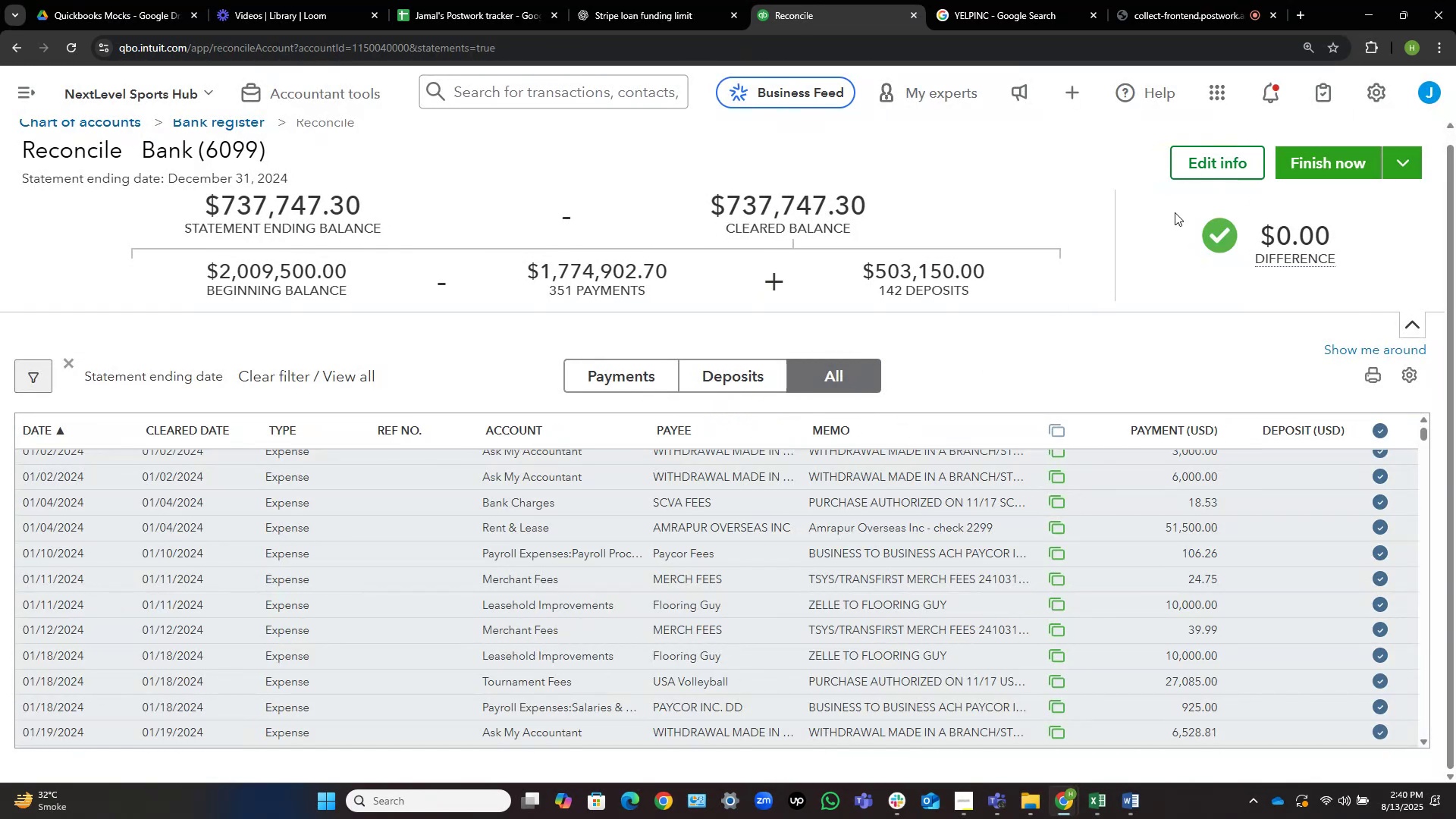 
scroll: coordinate [1094, 264], scroll_direction: up, amount: 6.0
 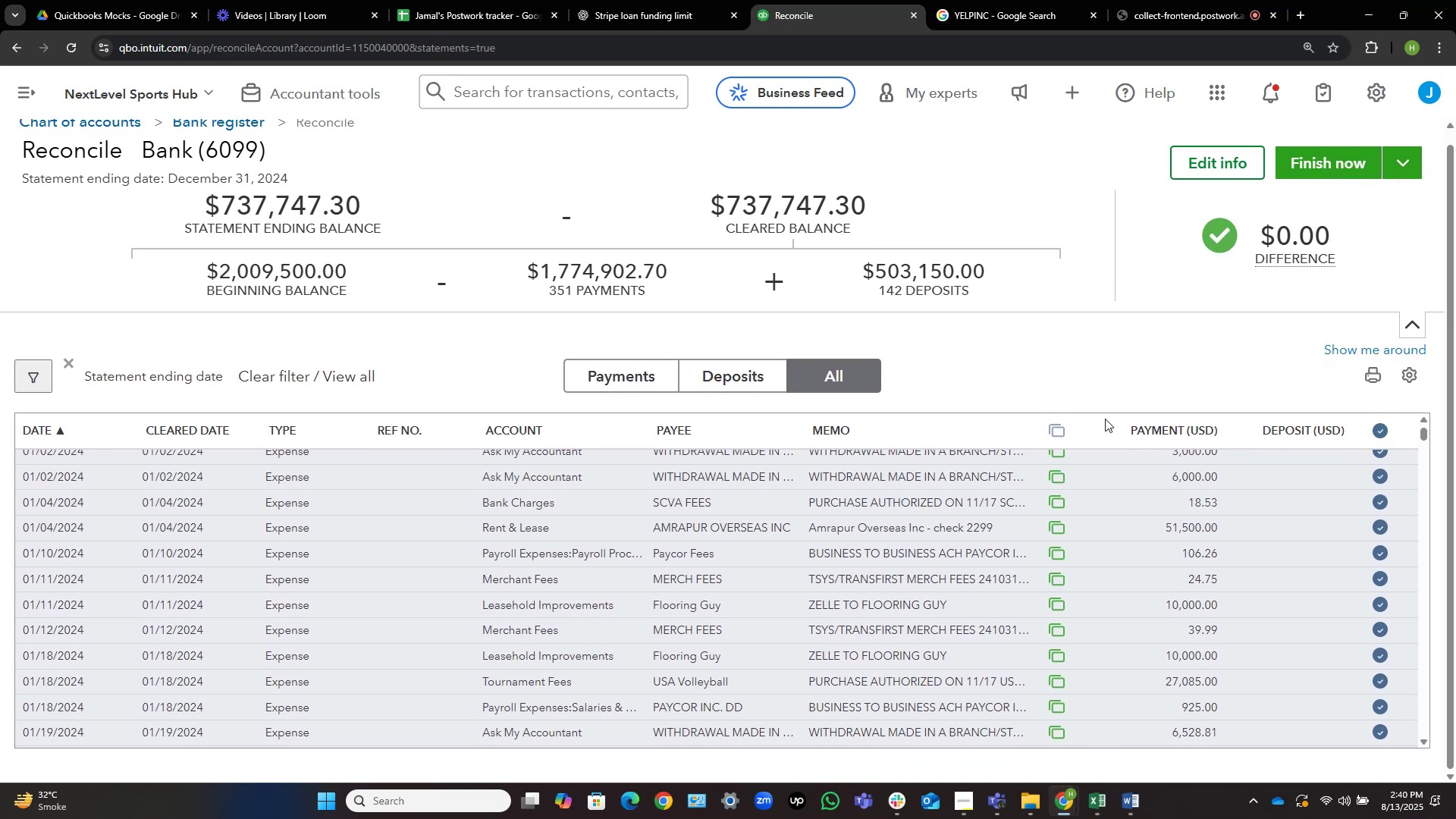 
scroll: coordinate [1049, 499], scroll_direction: down, amount: 4.0
 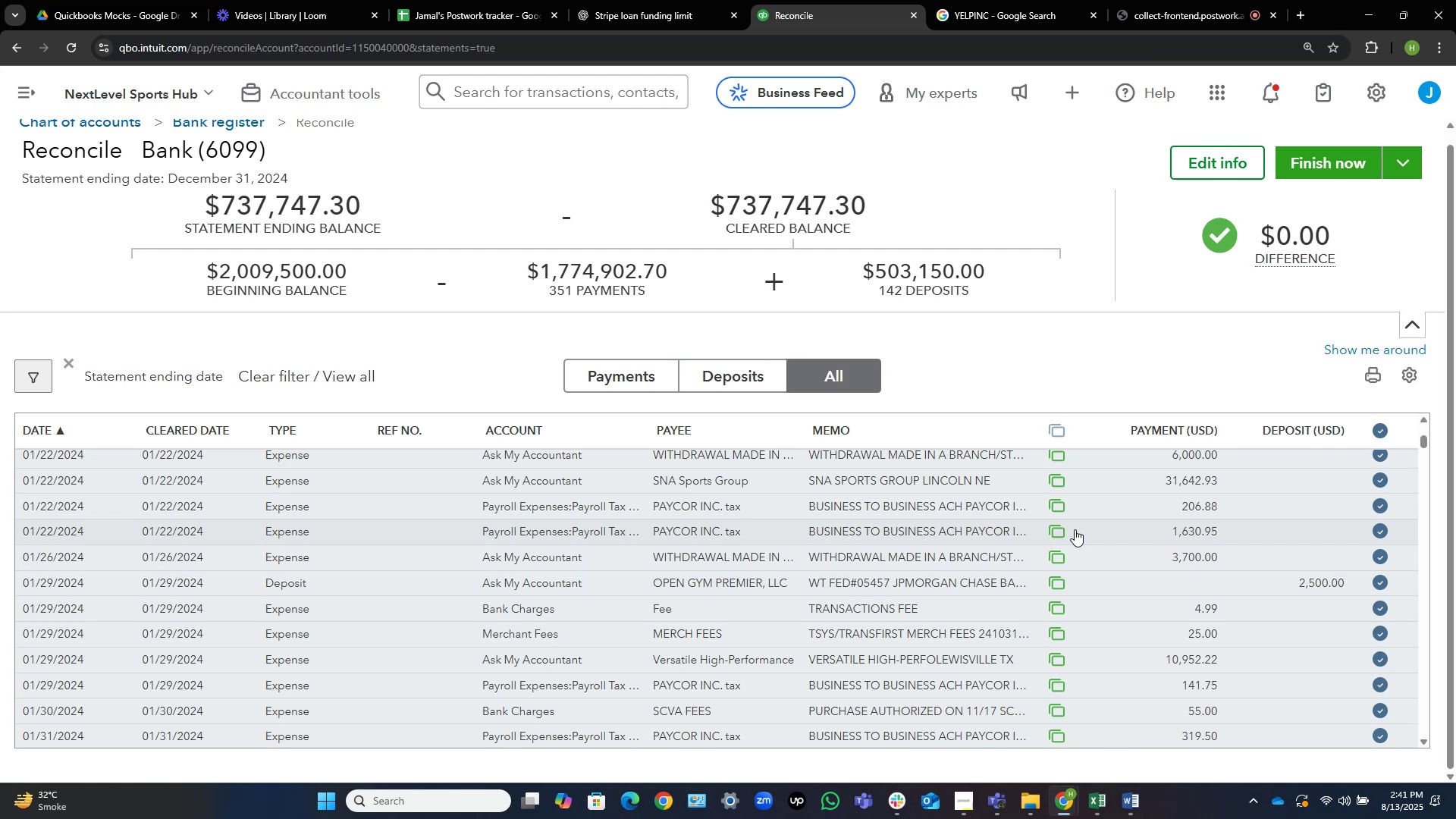 
wait(13.89)
 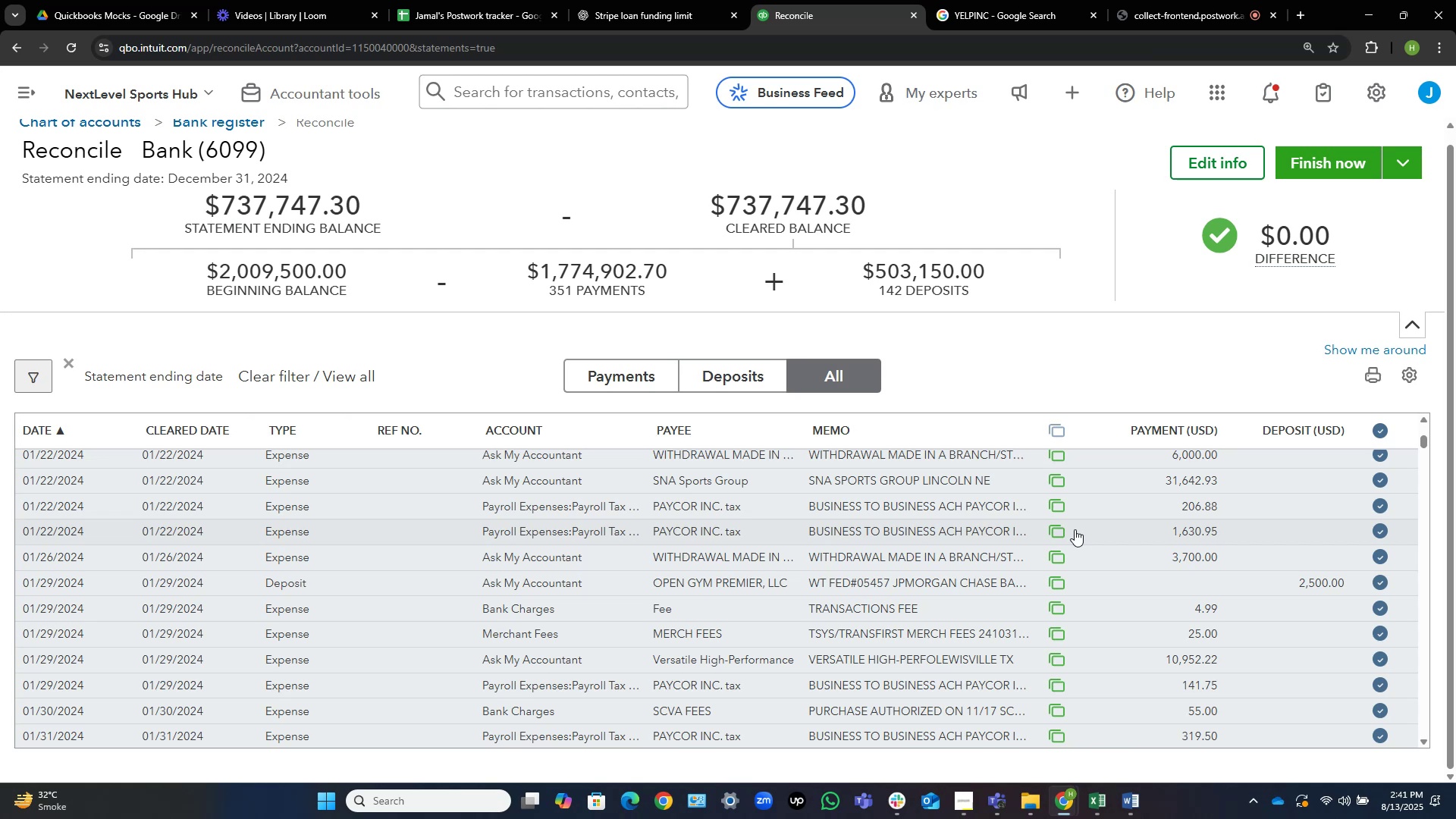 
scroll: coordinate [1038, 531], scroll_direction: down, amount: 59.0
 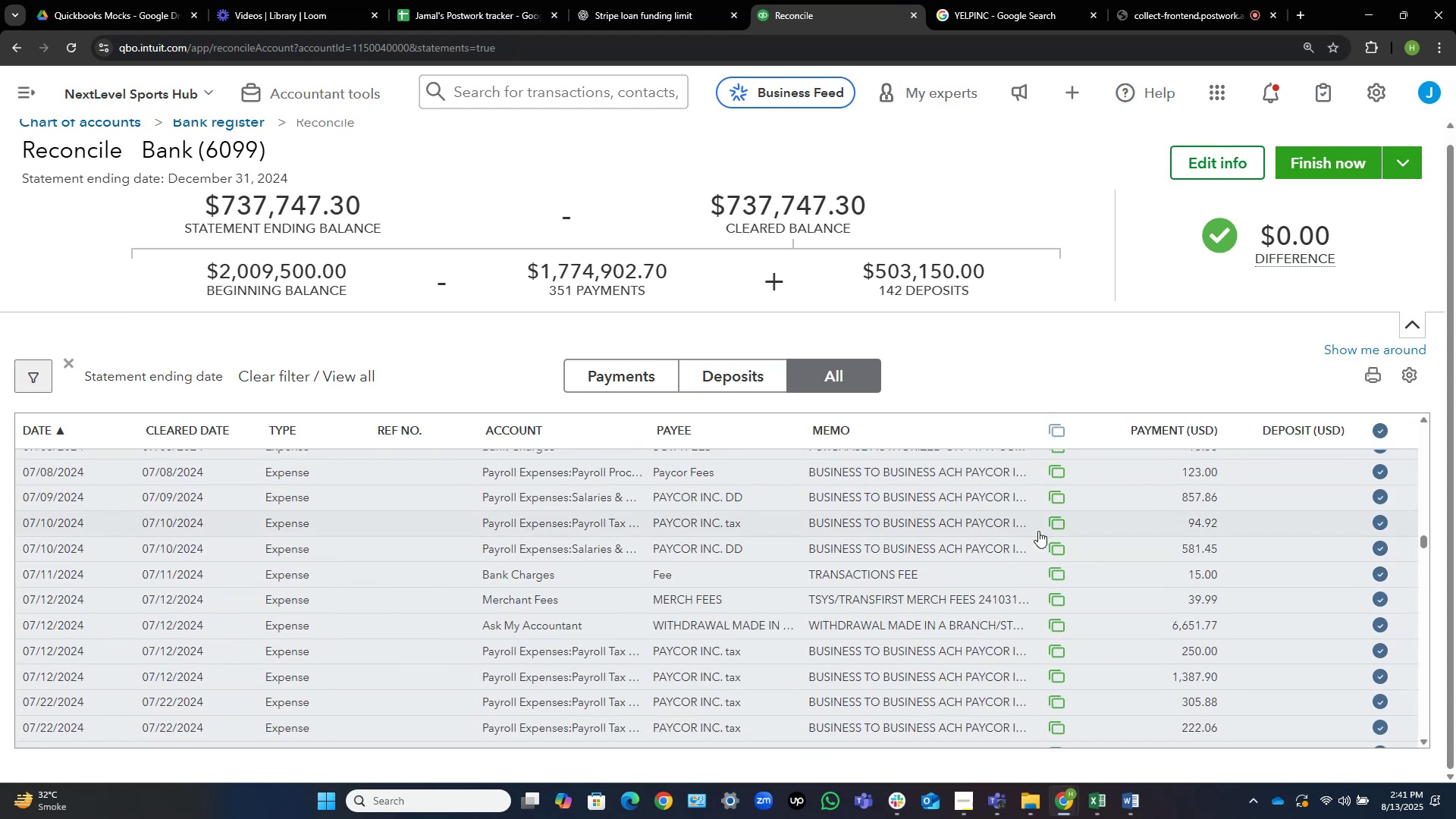 
scroll: coordinate [1038, 531], scroll_direction: down, amount: 11.0
 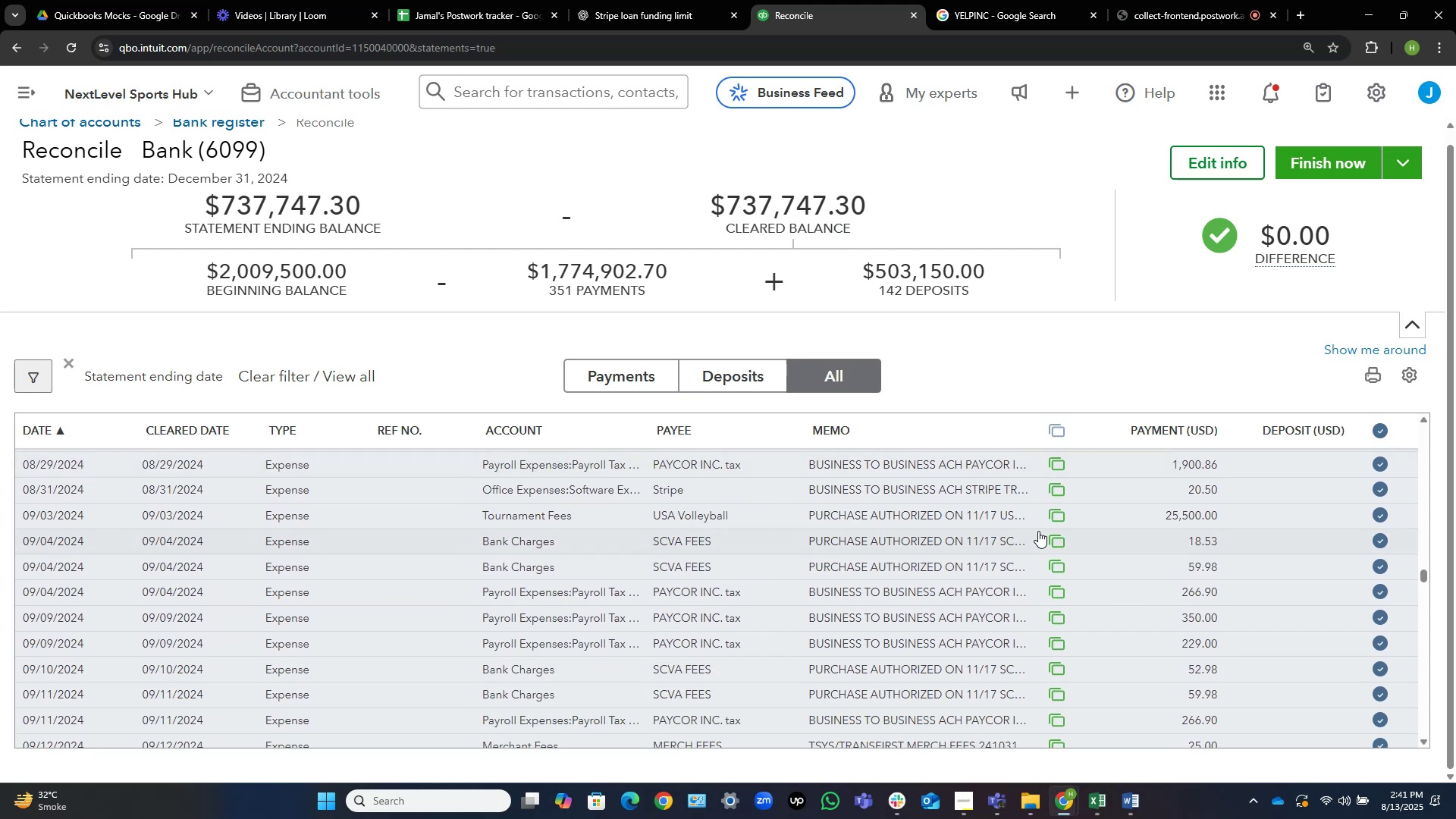 
scroll: coordinate [1038, 531], scroll_direction: down, amount: 2.0
 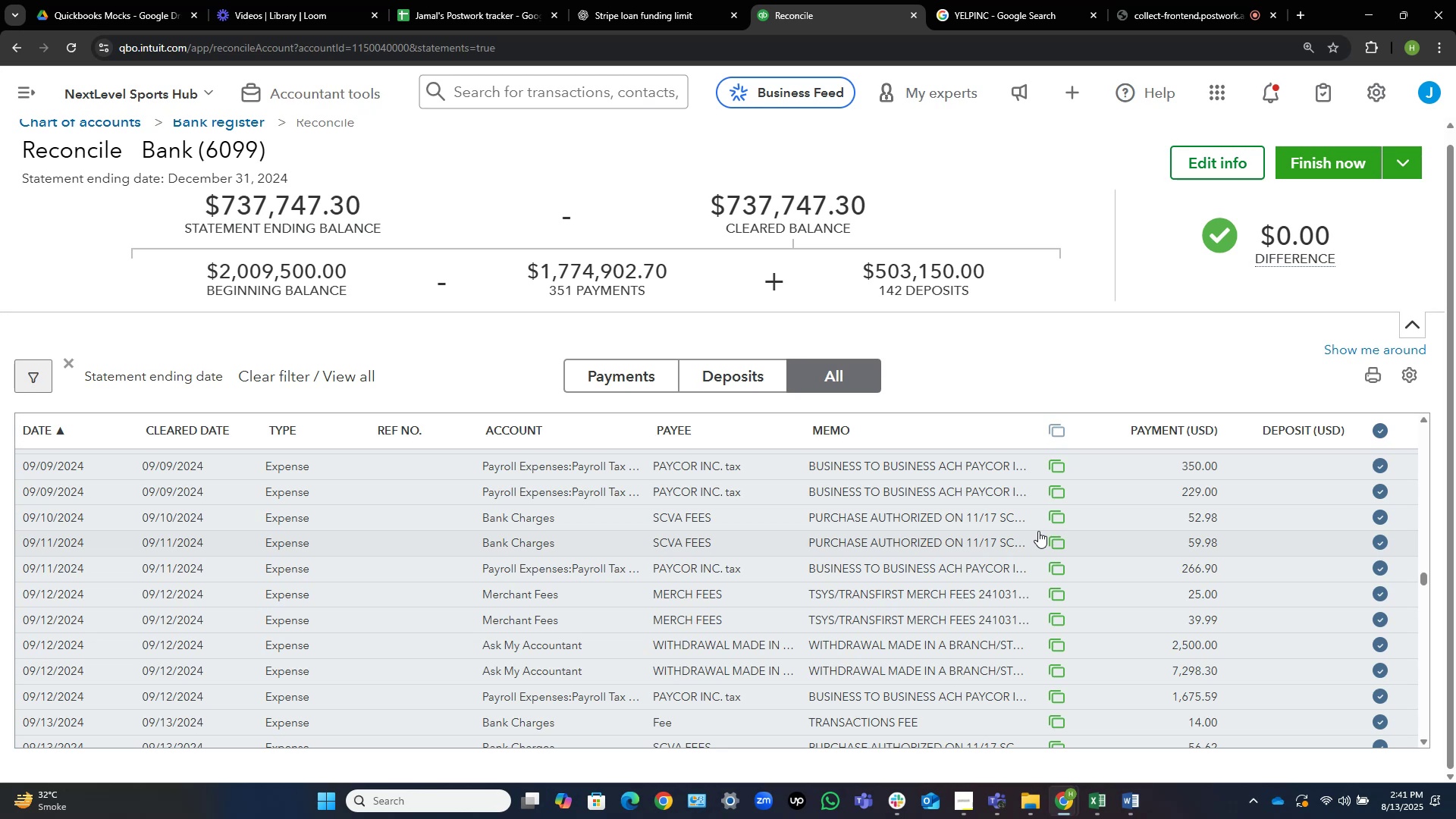 
wait(6.27)
 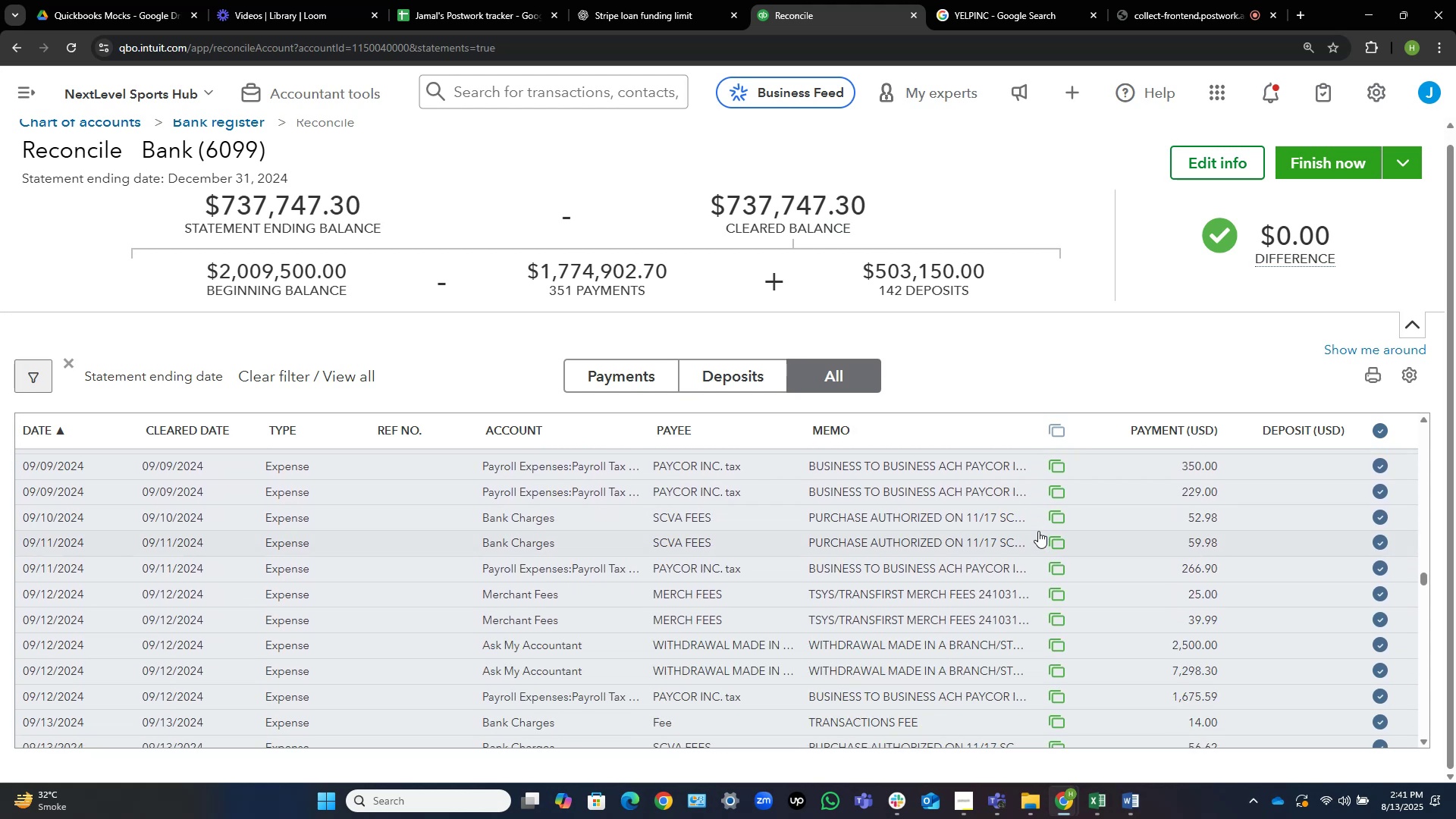 
scroll: coordinate [1038, 531], scroll_direction: down, amount: 6.0
 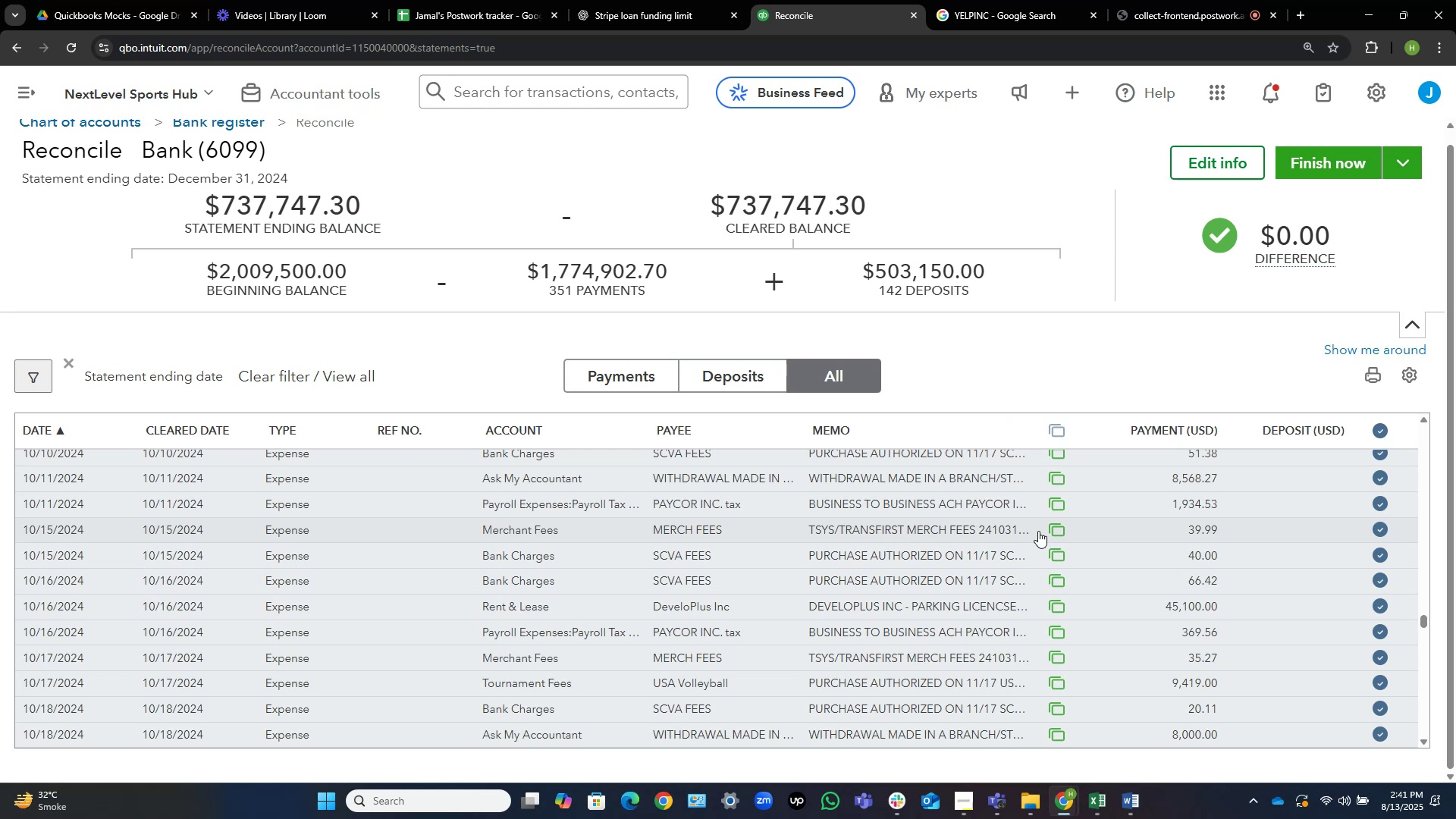 
wait(7.94)
 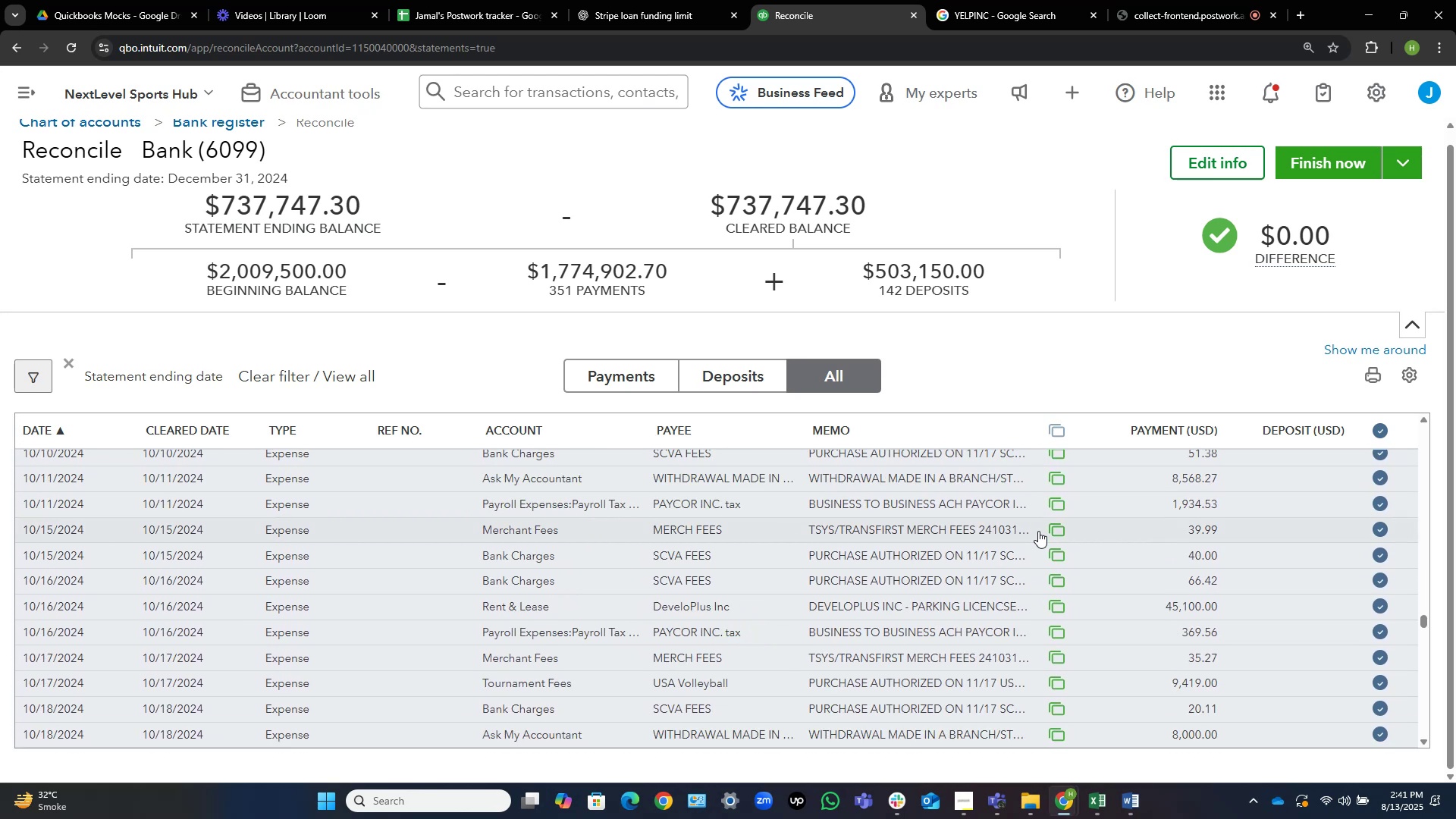 
scroll: coordinate [1038, 531], scroll_direction: down, amount: 8.0
 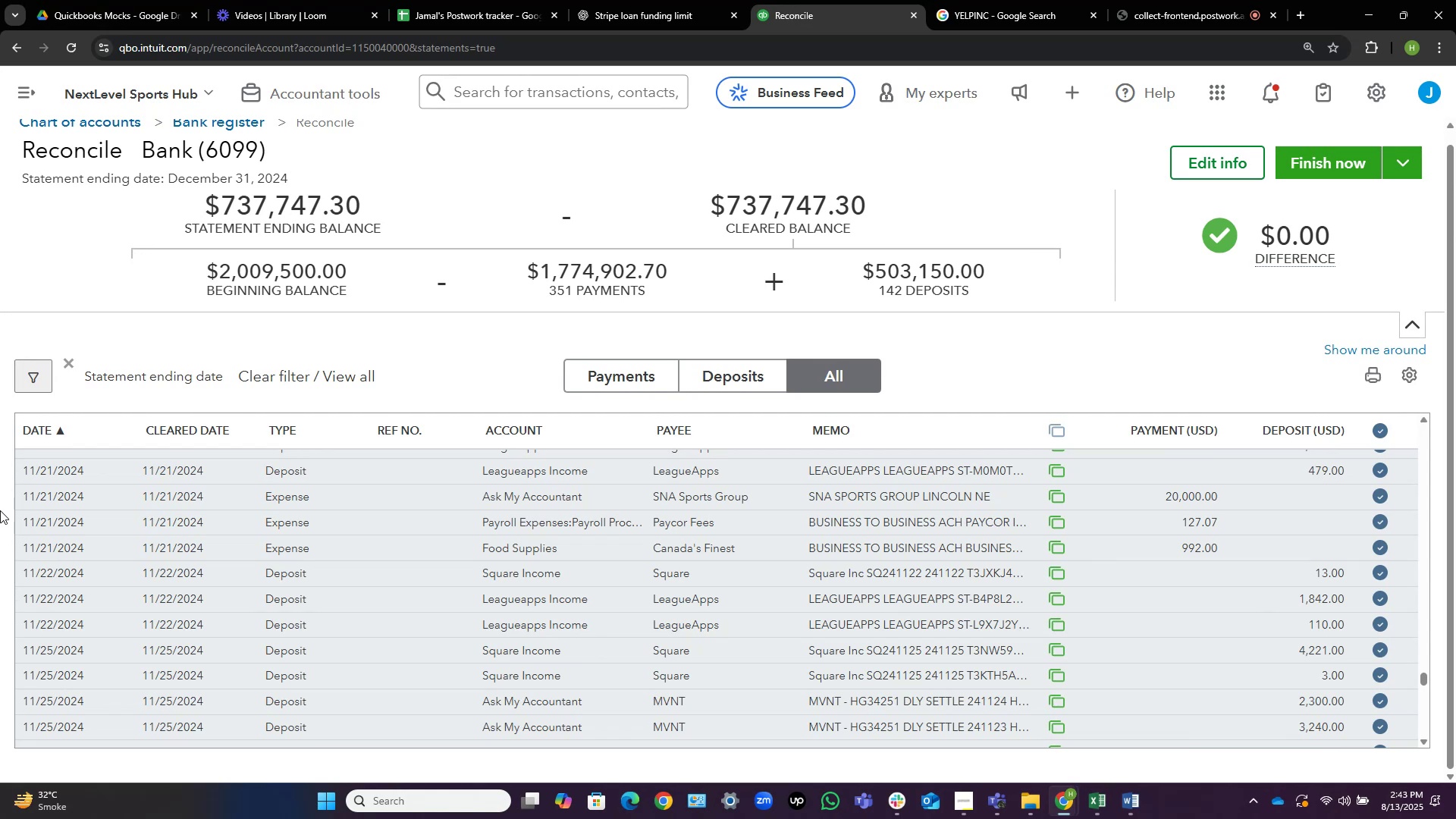 
wait(78.19)
 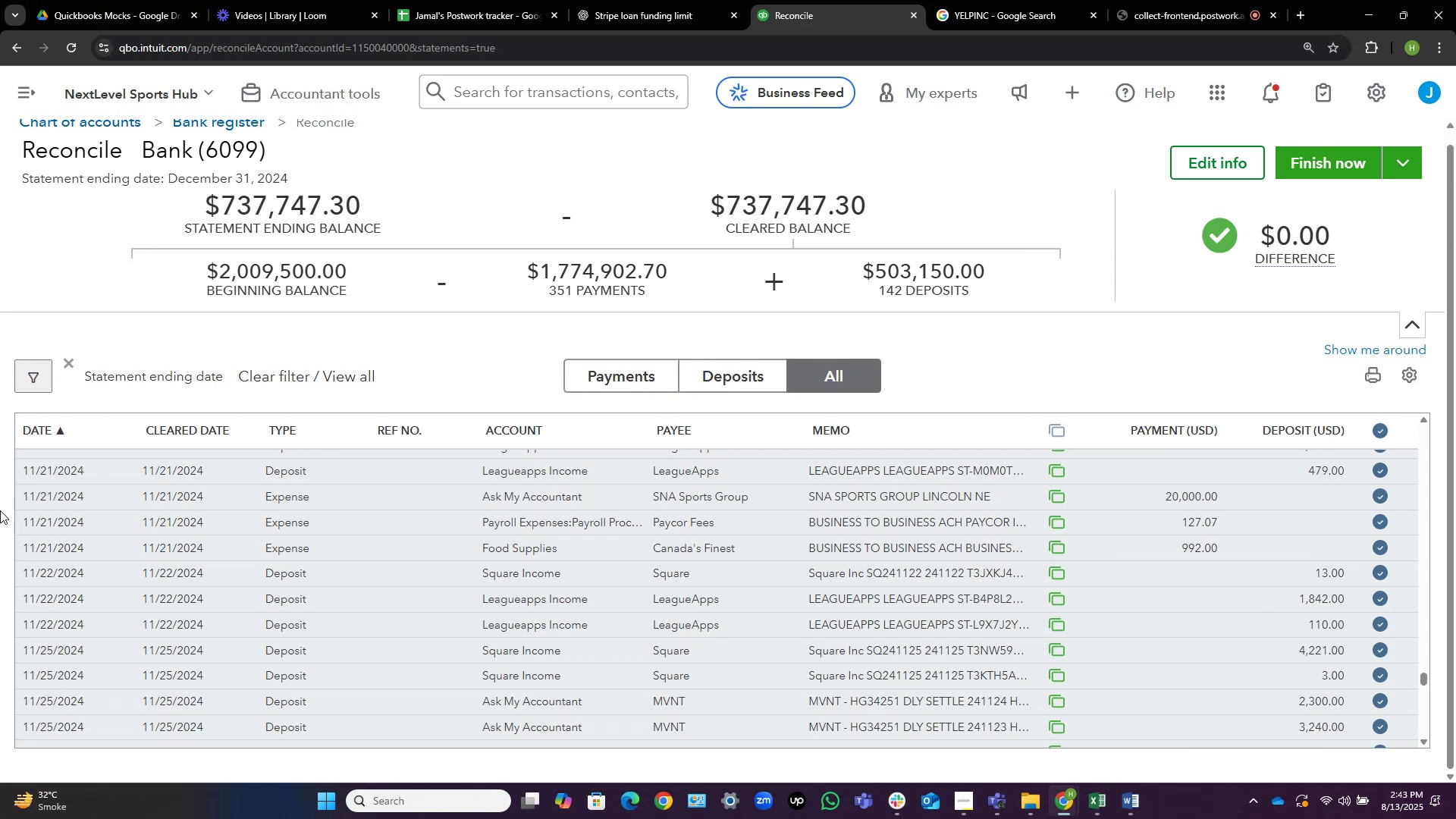 
scroll: coordinate [487, 286], scroll_direction: down, amount: 2.0
 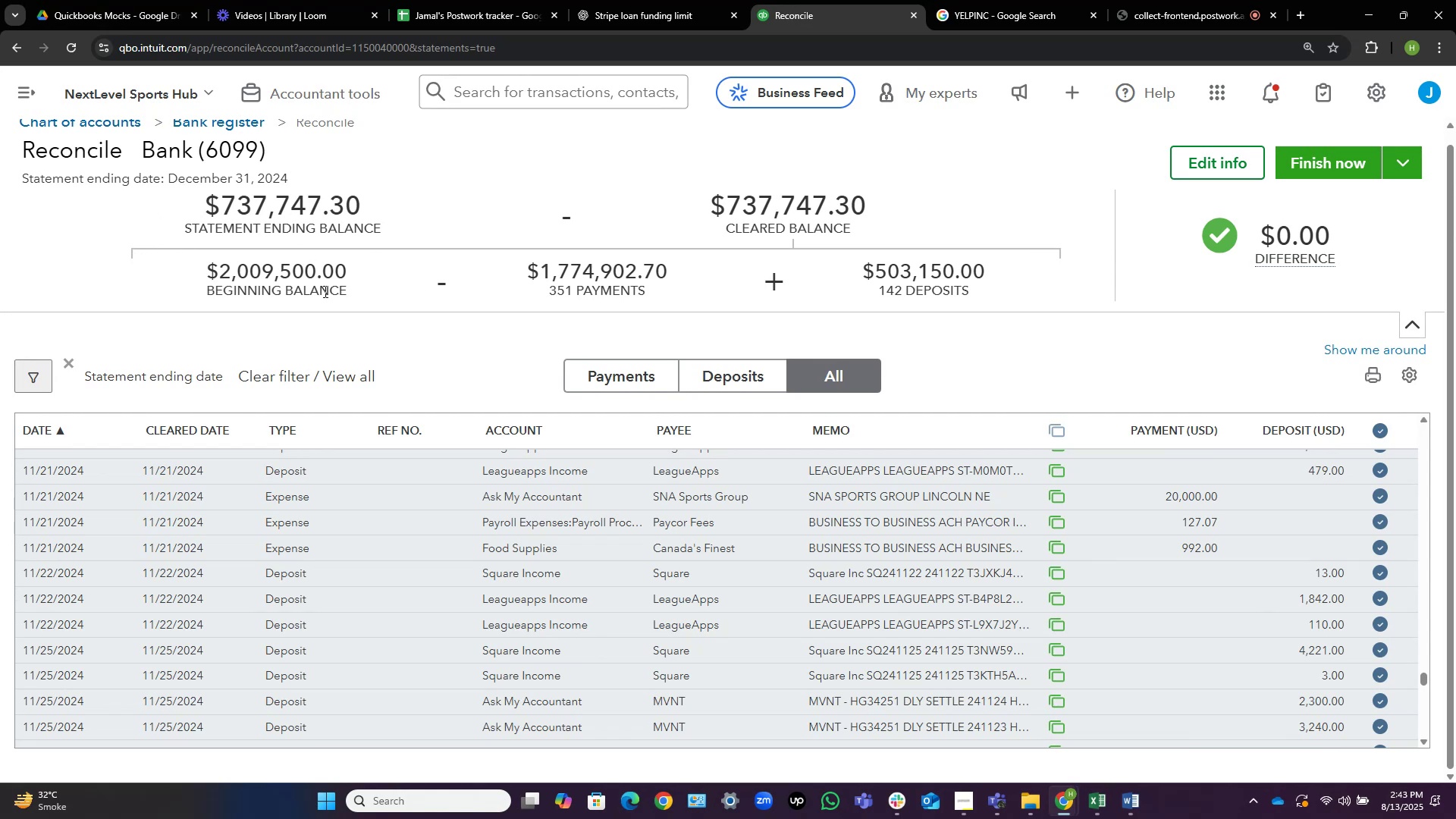 
left_click_drag(start_coordinate=[345, 277], to_coordinate=[162, 269])
 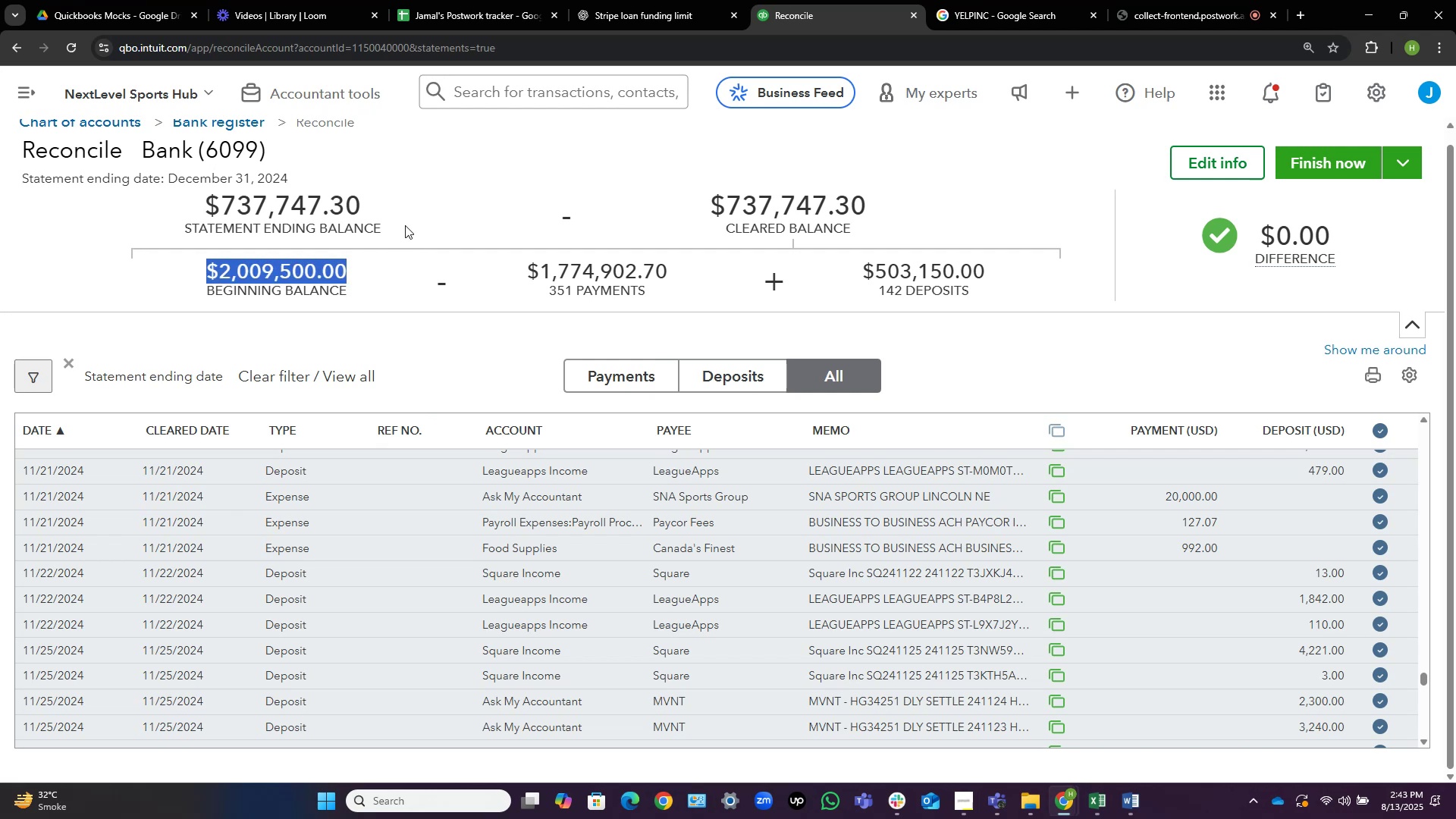 
left_click_drag(start_coordinate=[394, 212], to_coordinate=[26, 219])
 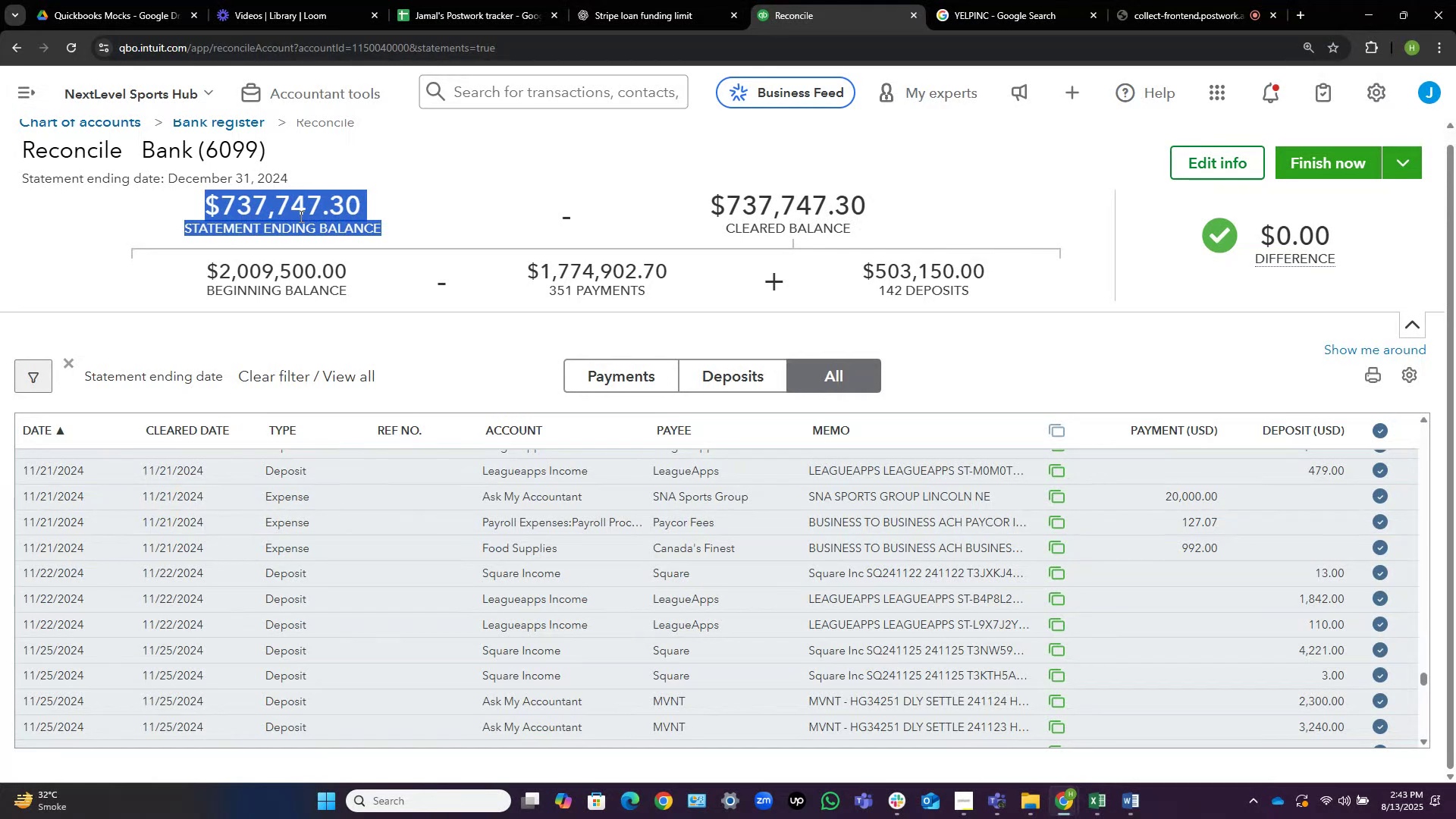 
wait(18.54)
 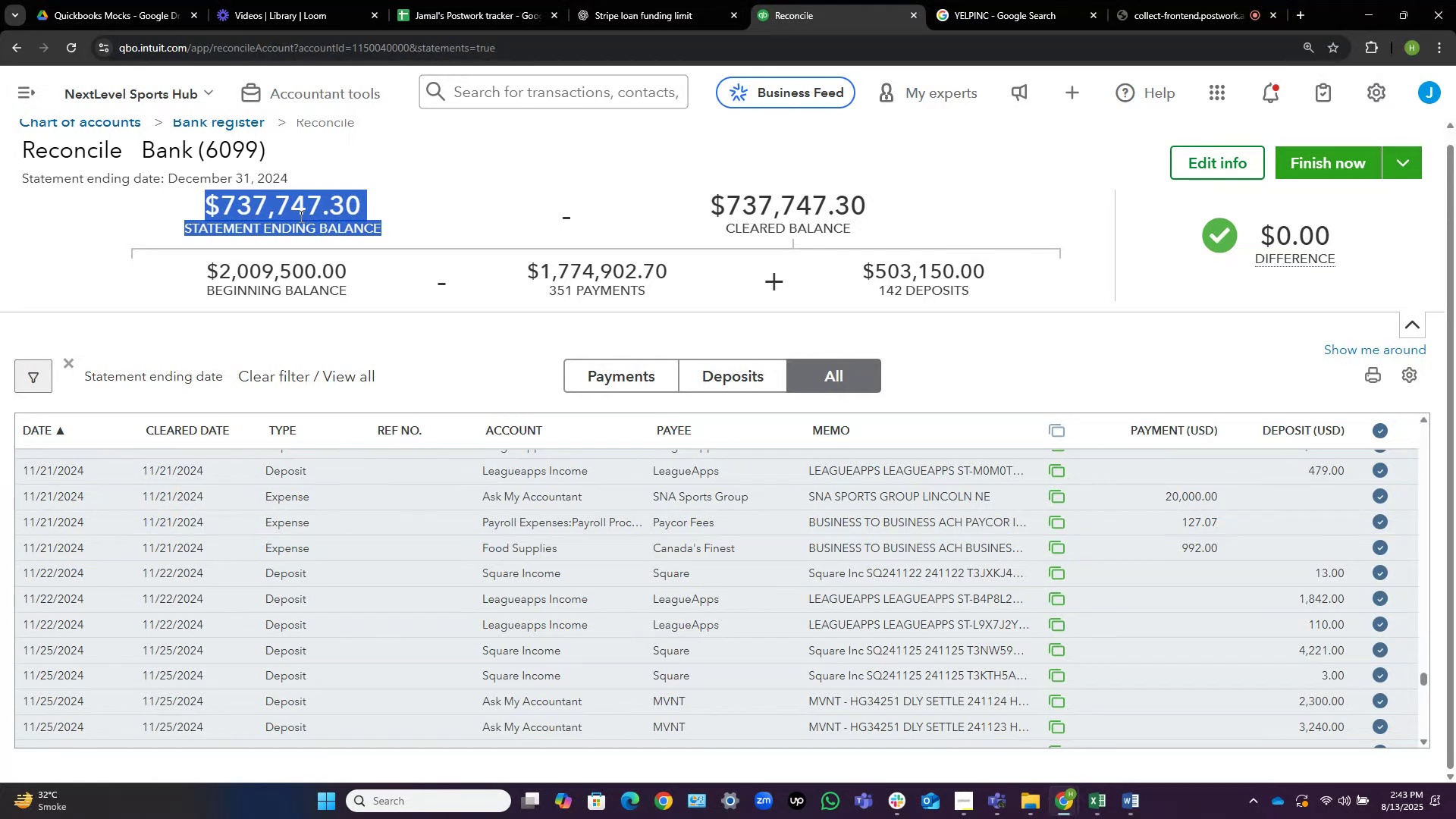 
scroll: coordinate [1144, 566], scroll_direction: down, amount: 78.0
 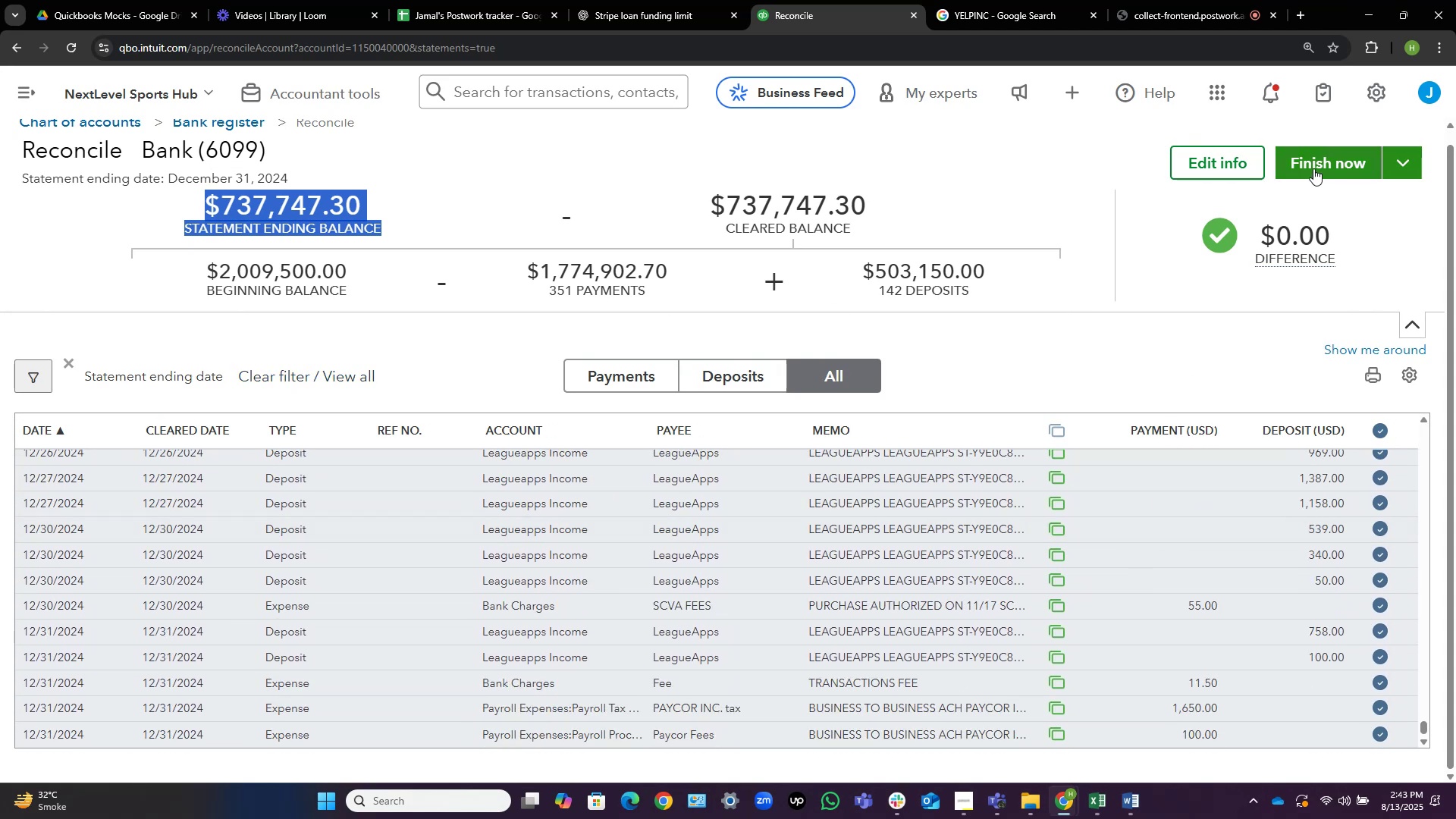 
left_click([1314, 168])
 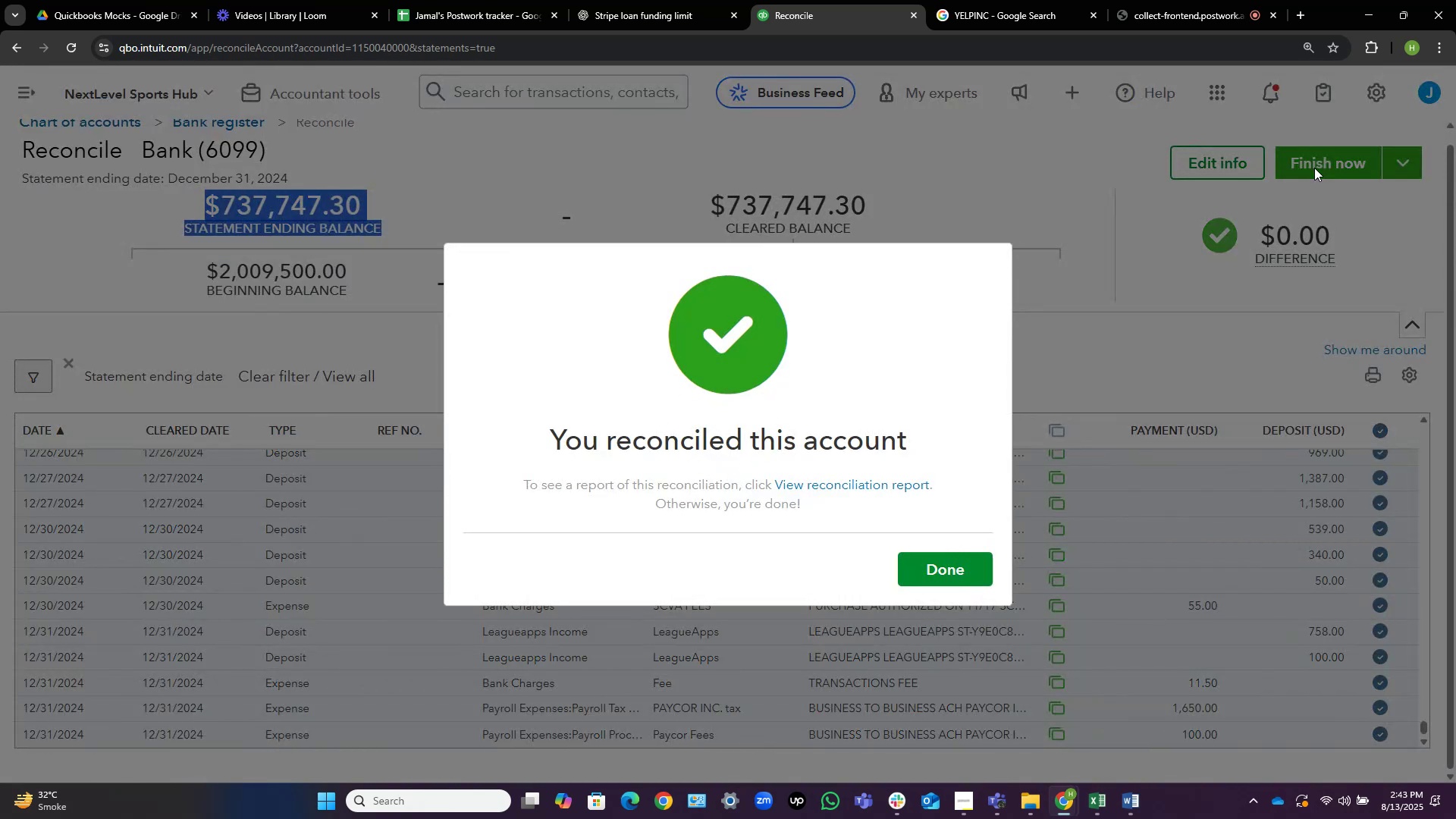 
wait(5.23)
 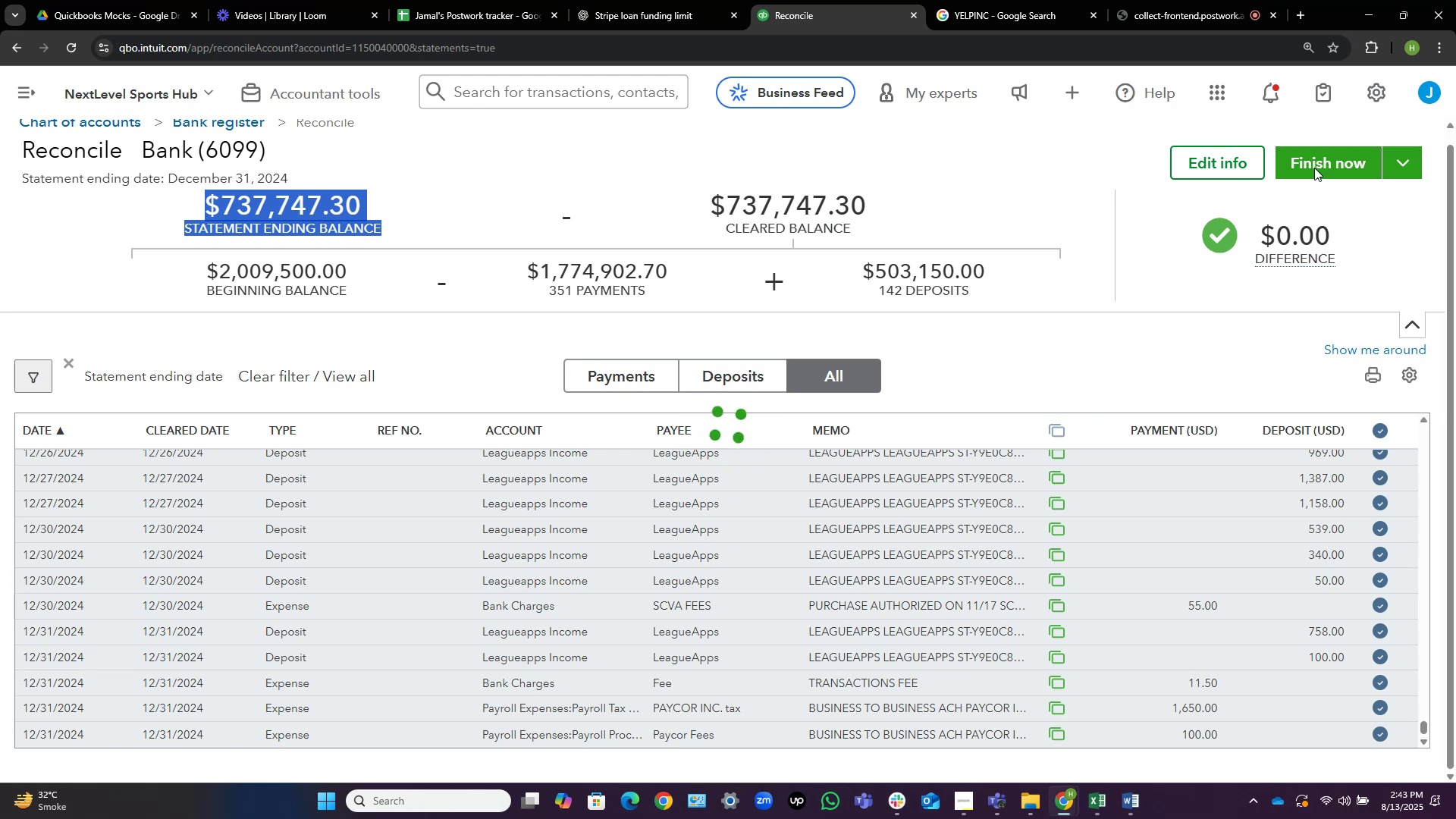 
left_click([953, 567])
 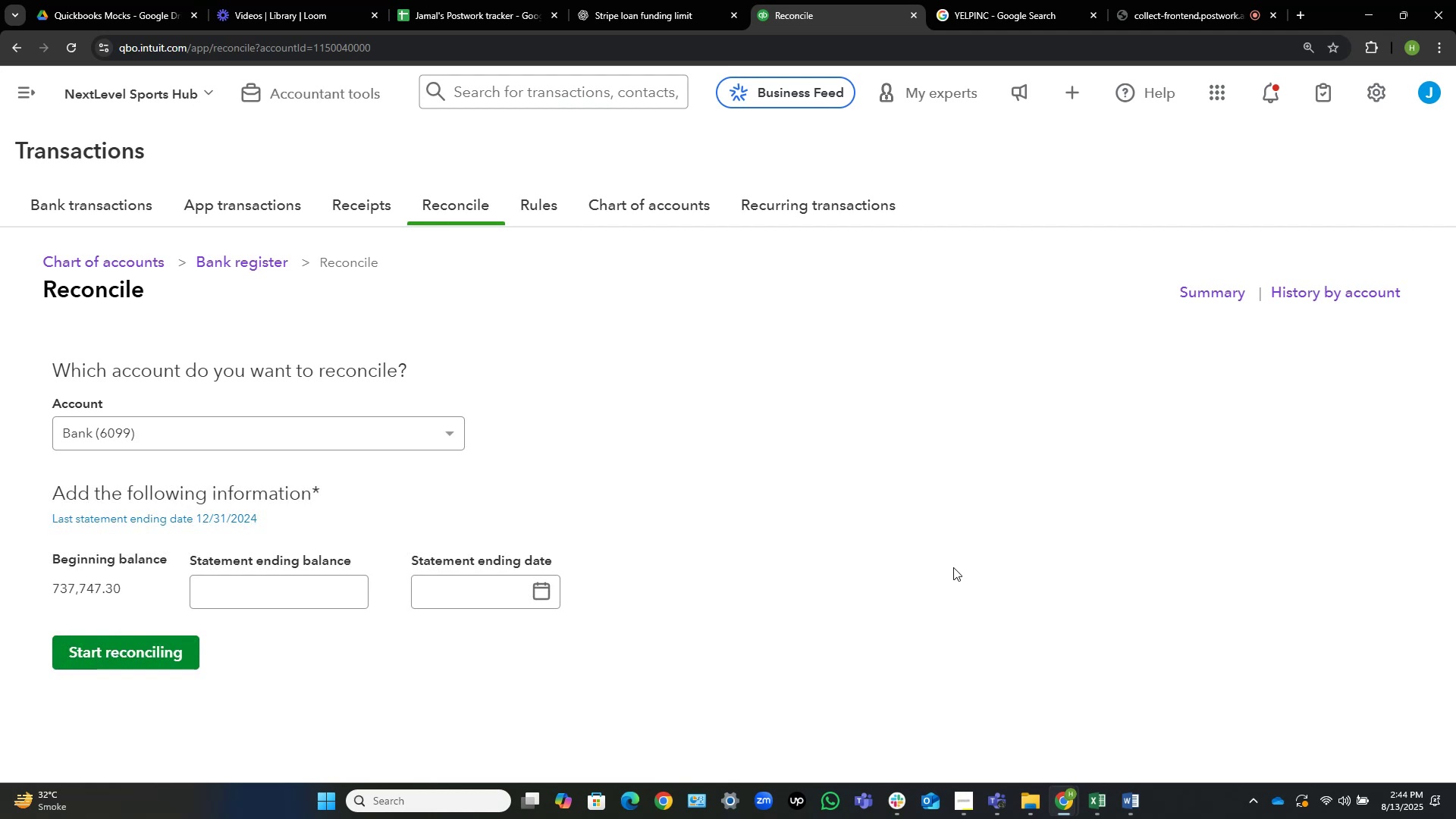 
wait(13.25)
 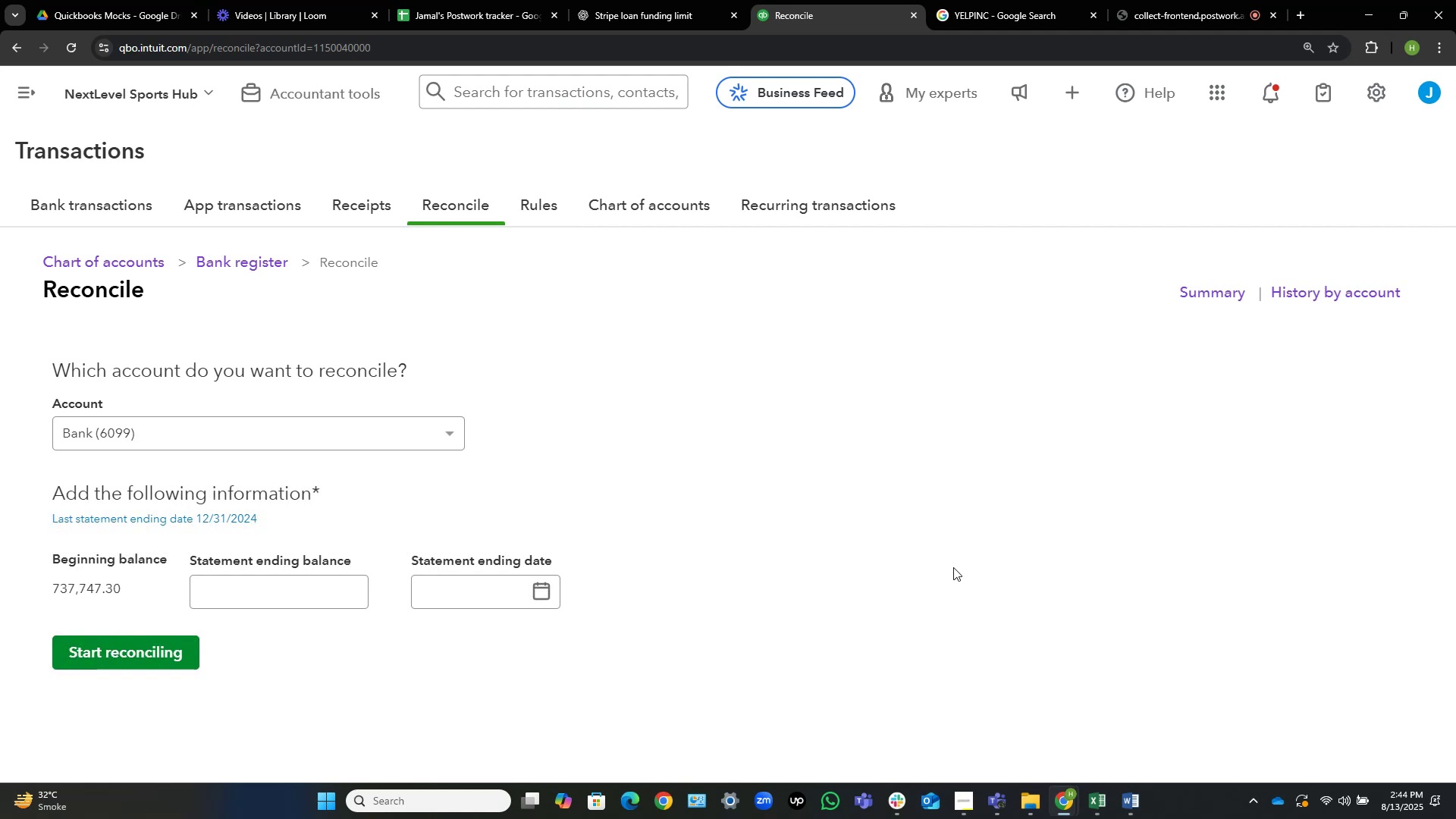 
left_click([283, 428])
 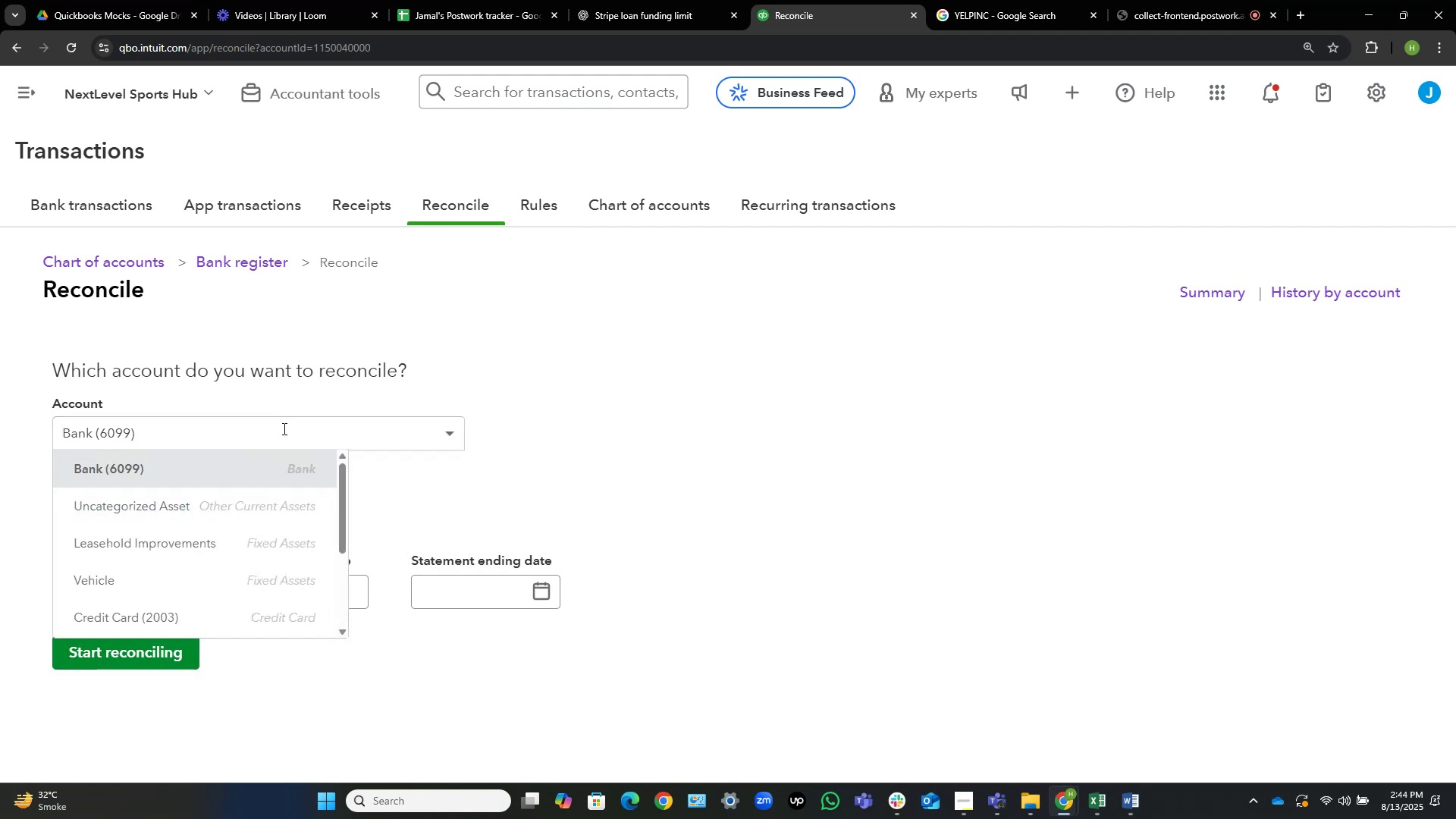 
left_click([283, 428])
 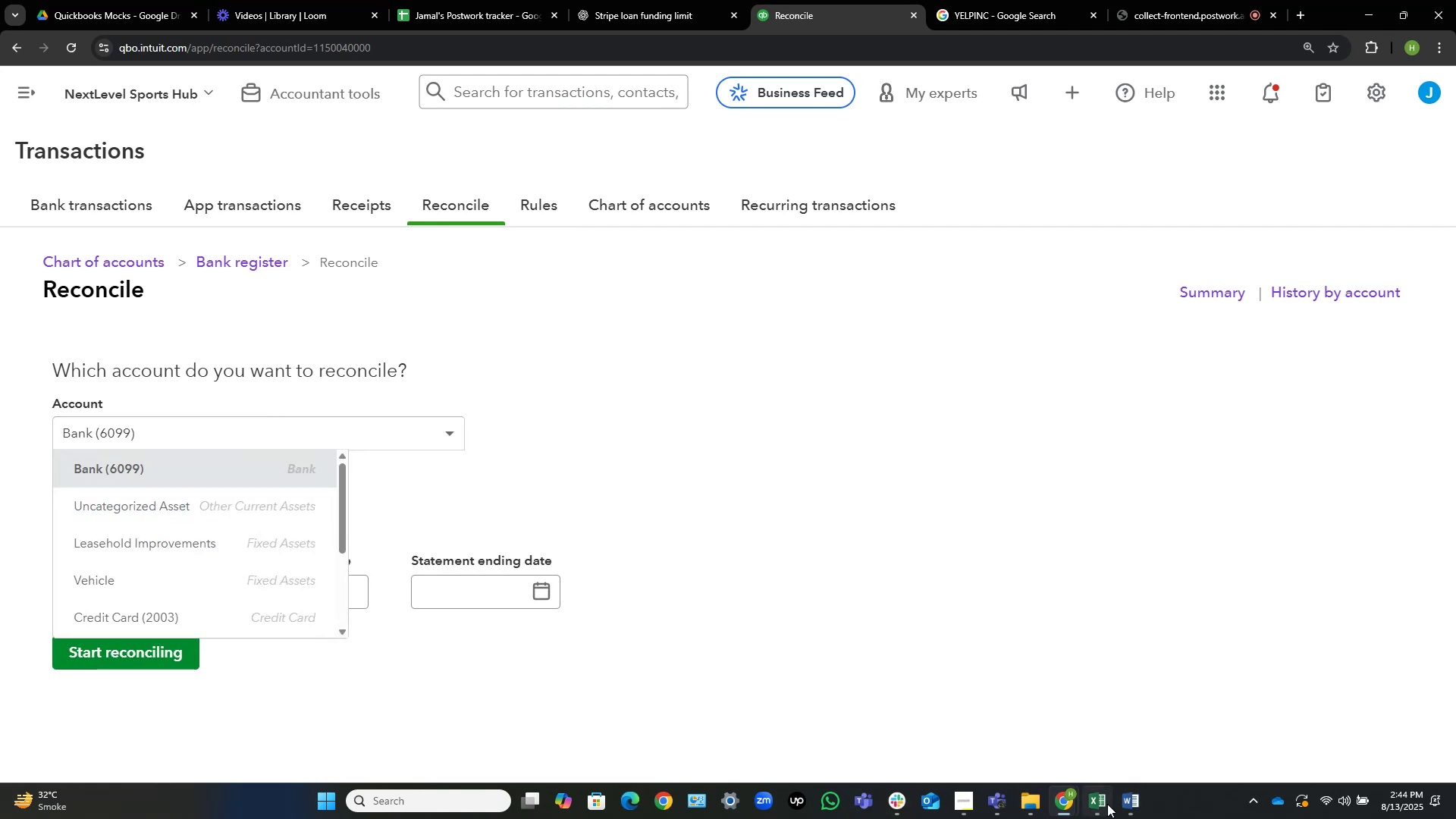 
left_click([1102, 805])
 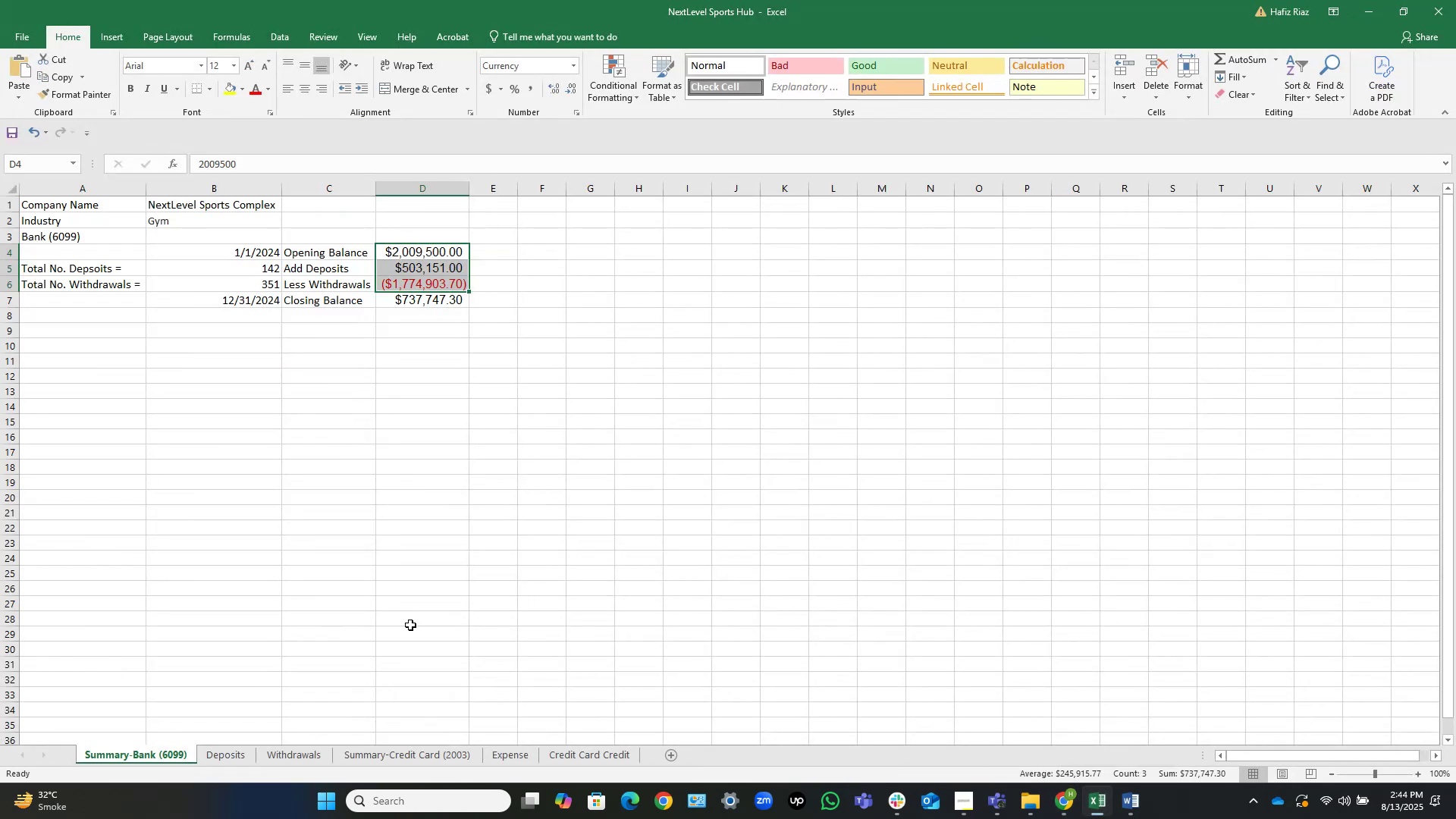 
left_click([524, 758])
 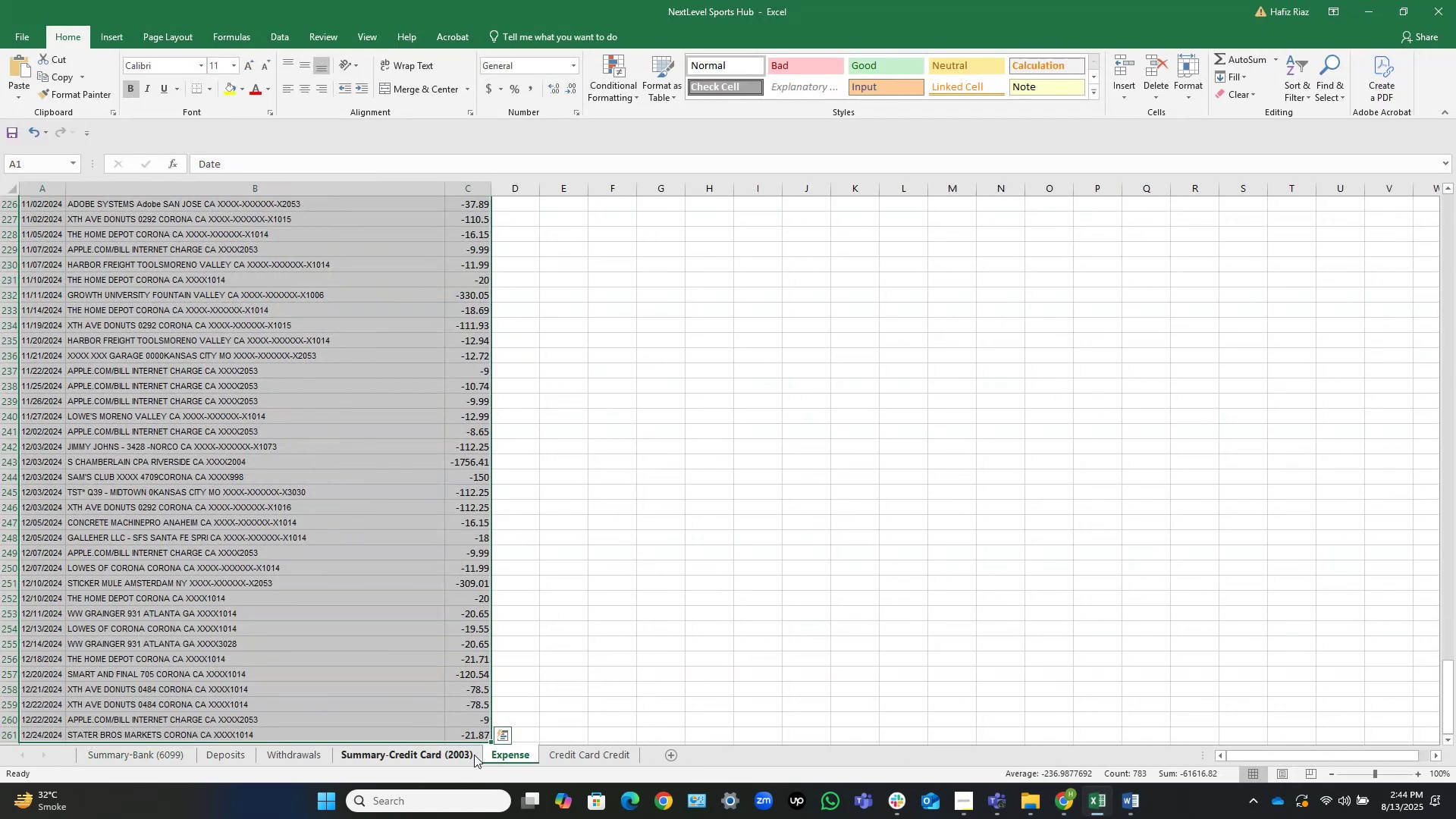 
left_click([474, 755])
 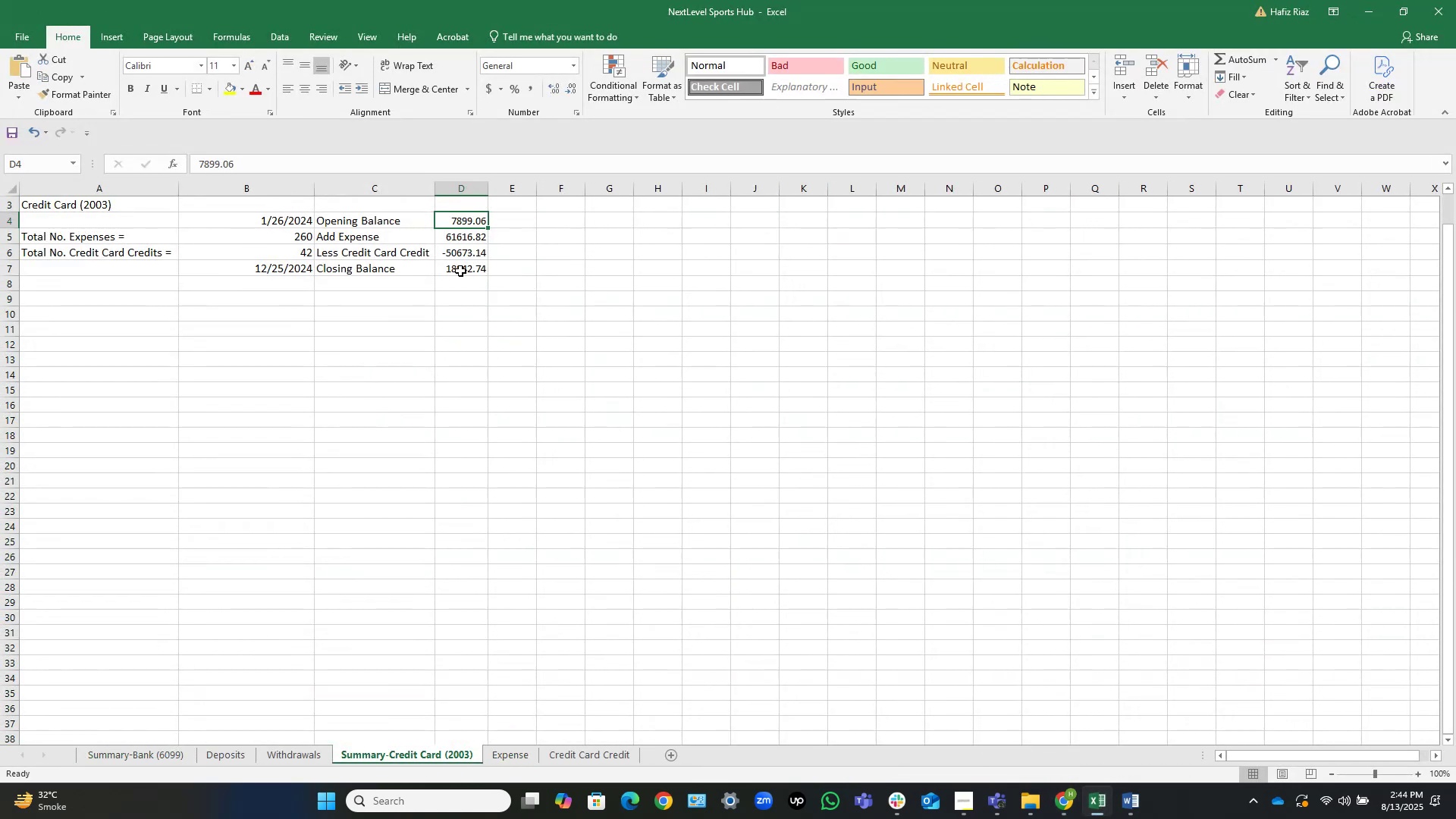 
left_click([470, 265])
 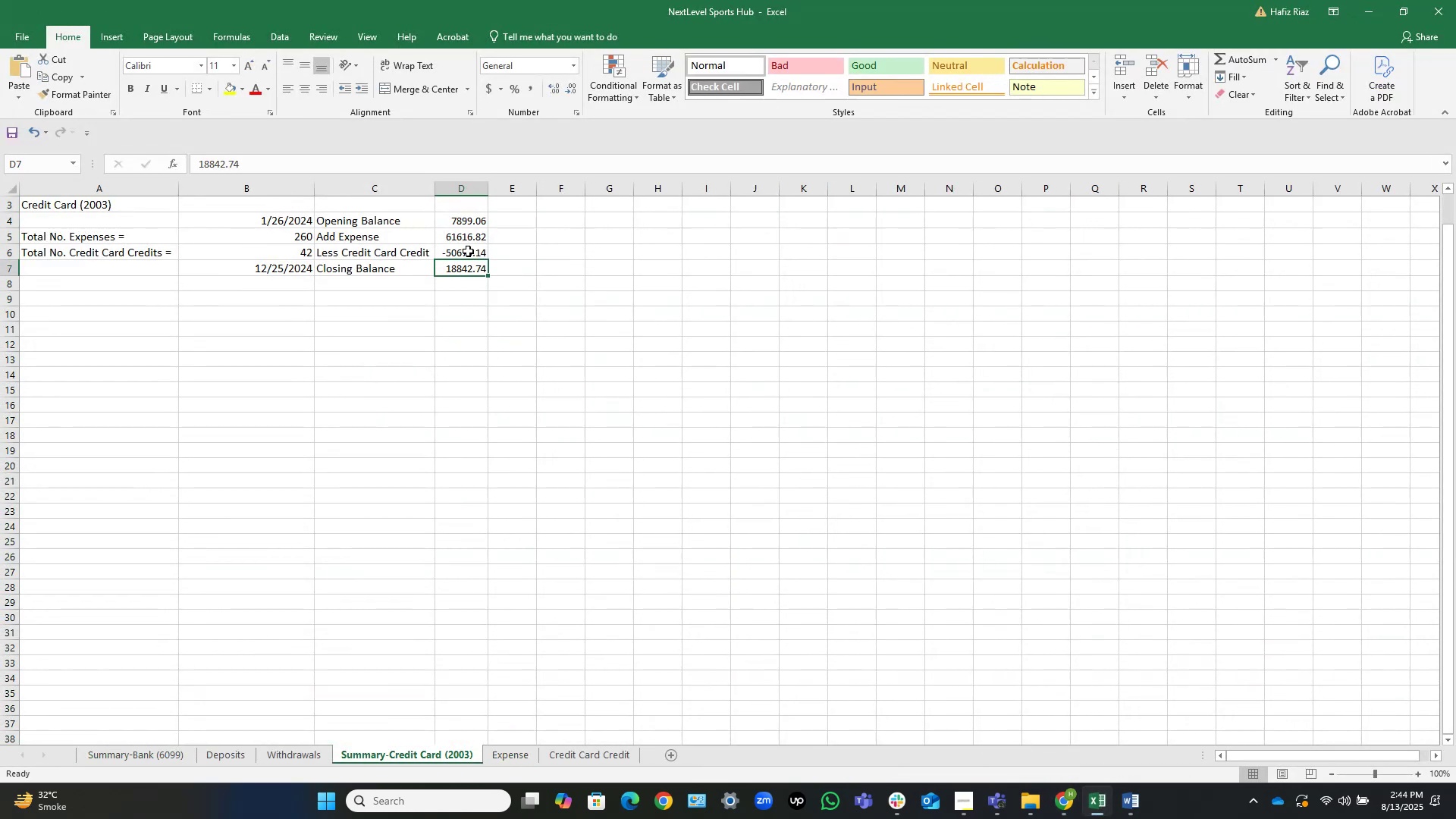 
wait(5.3)
 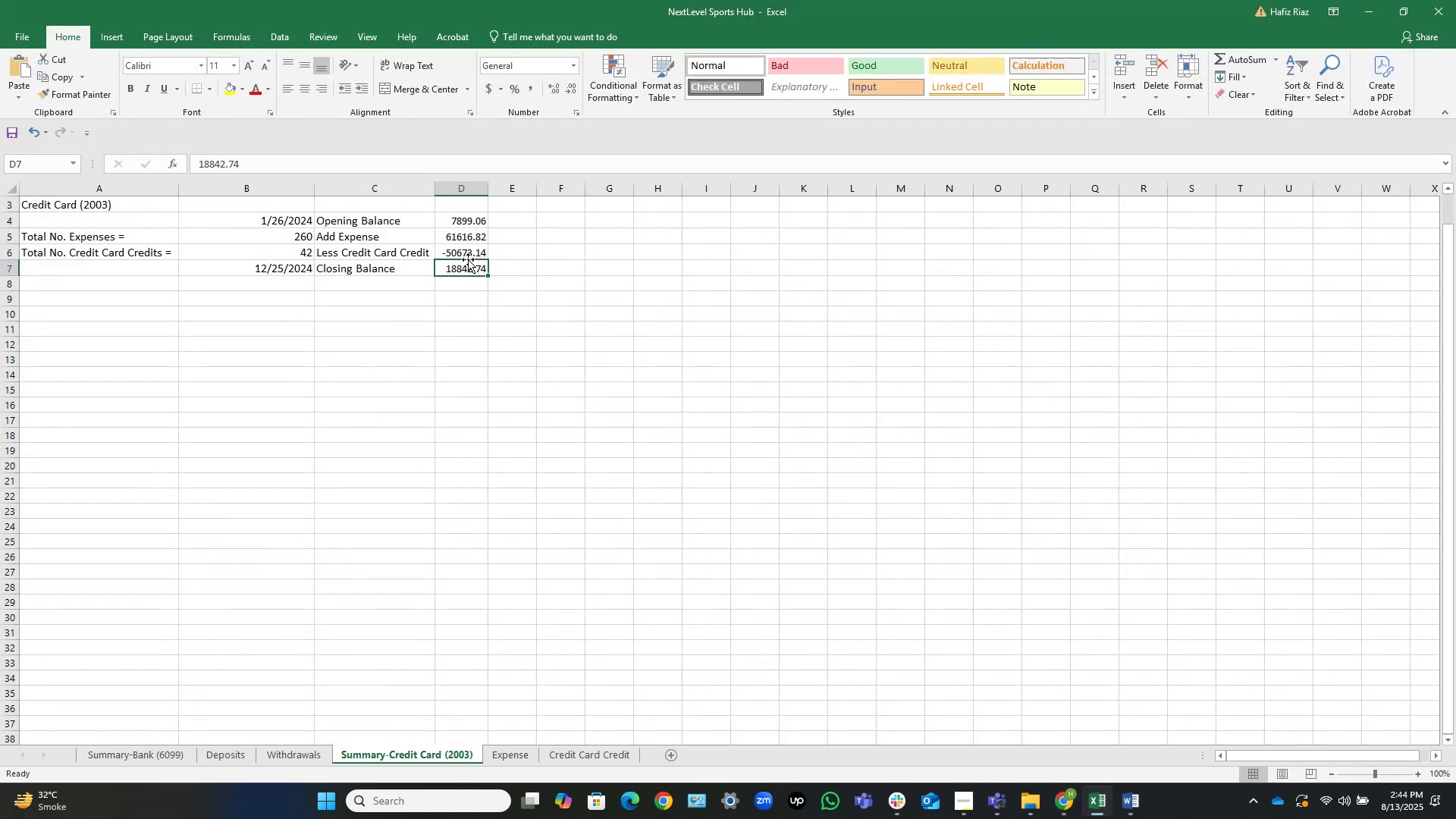 
mouse_move([125, 804])
 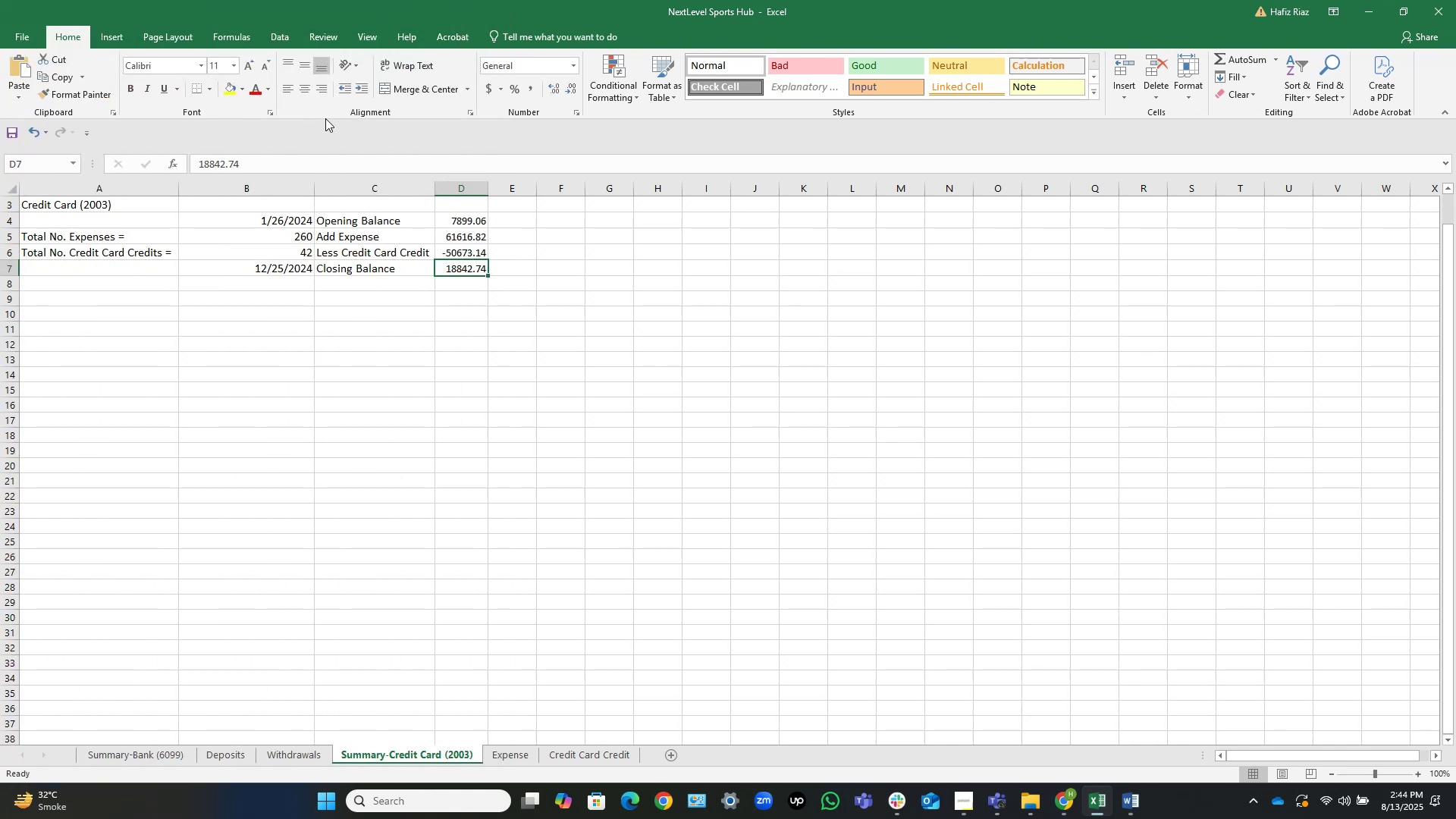 
left_click_drag(start_coordinate=[263, 162], to_coordinate=[159, 146])
 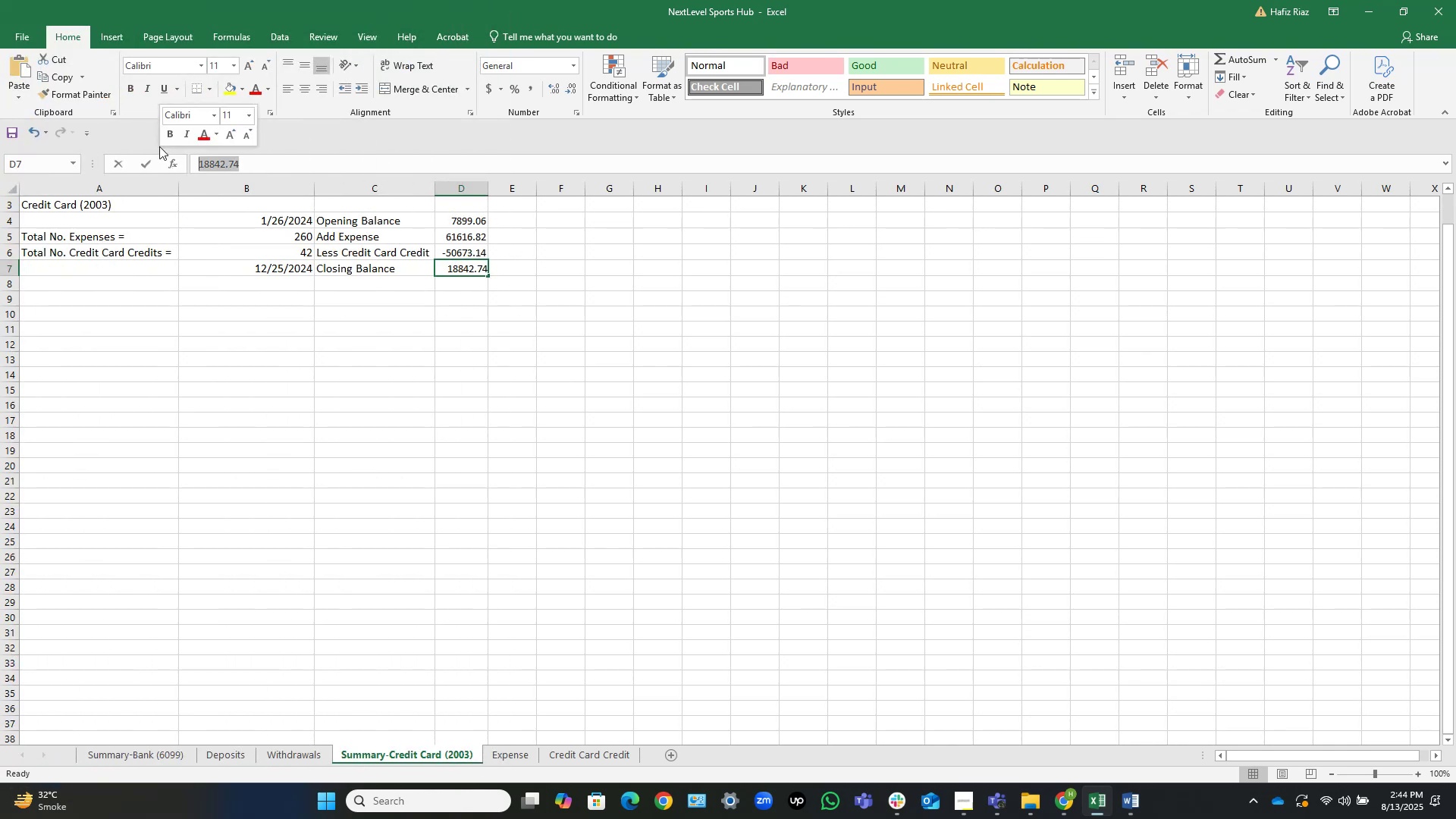 
key(Control+C)
 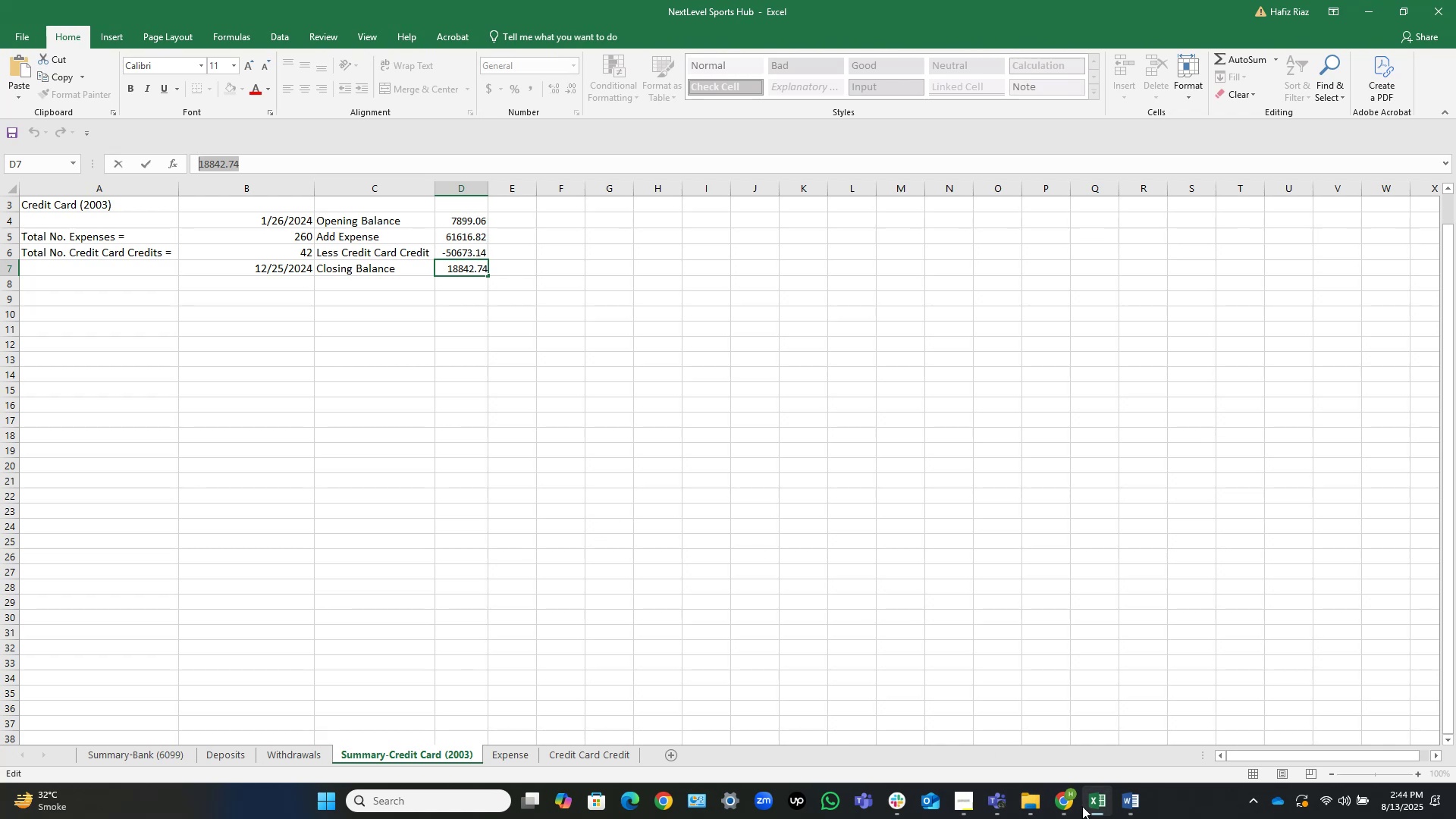 
left_click([1066, 805])
 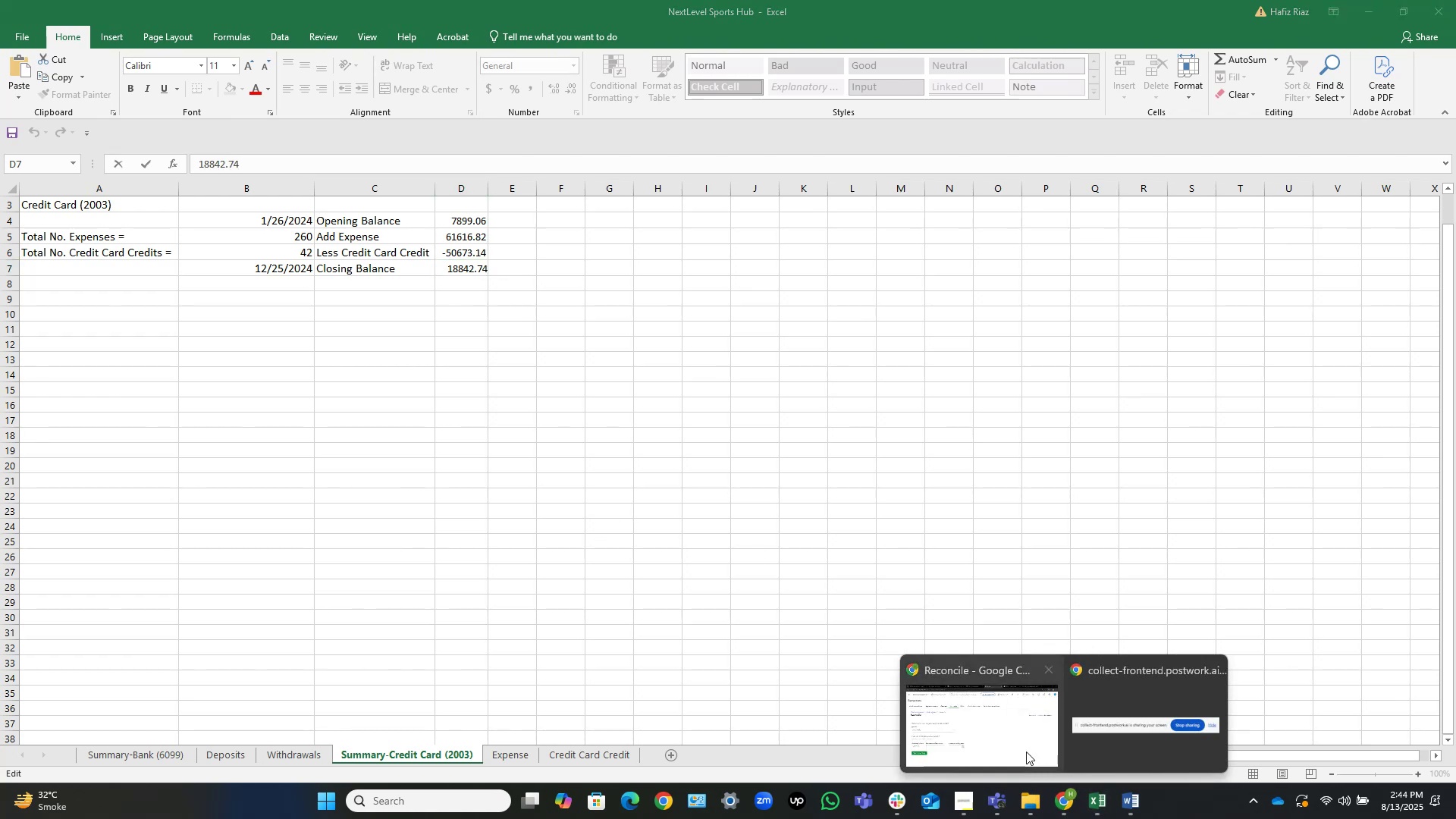 
left_click([1025, 748])
 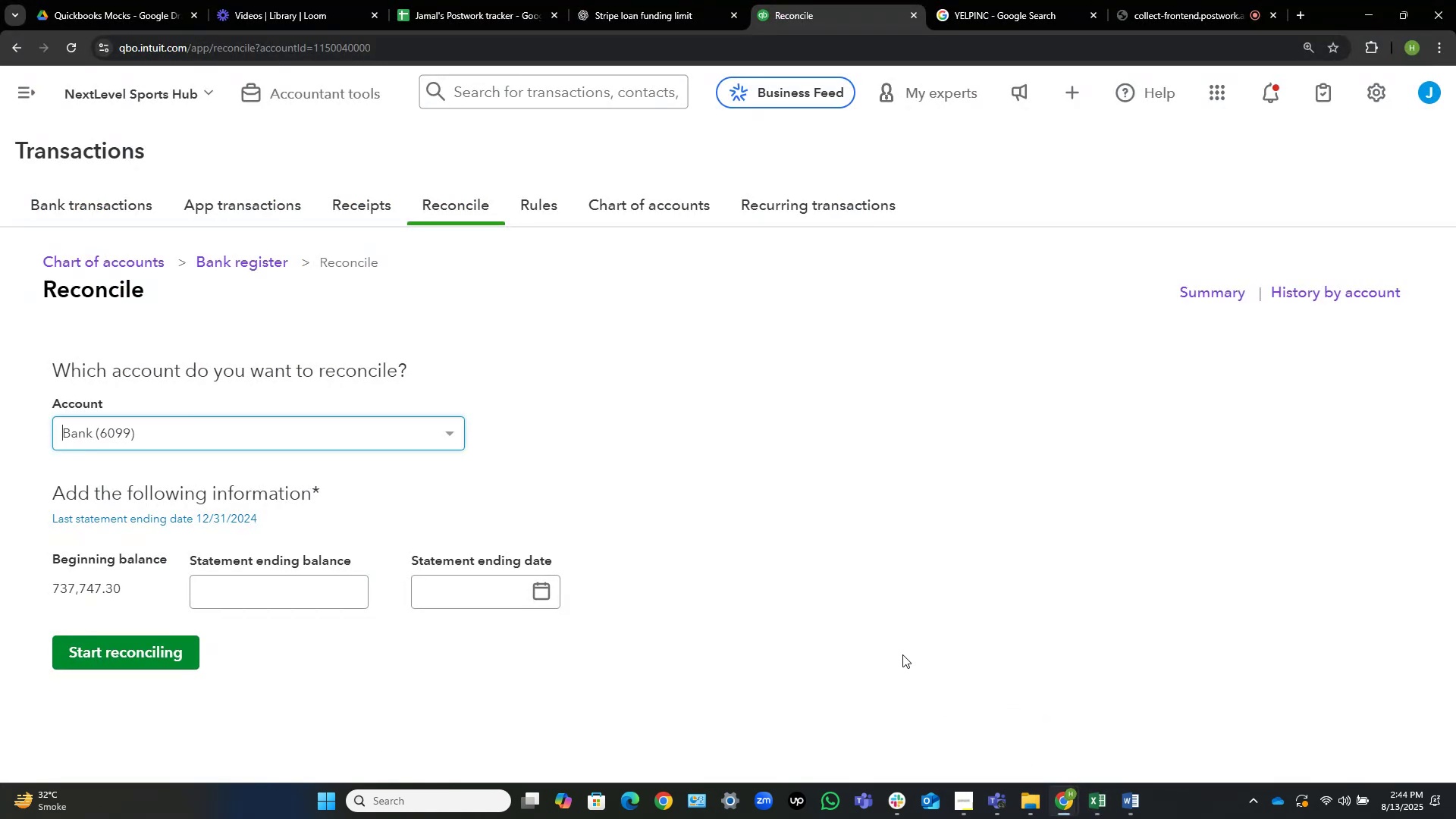 
wait(10.55)
 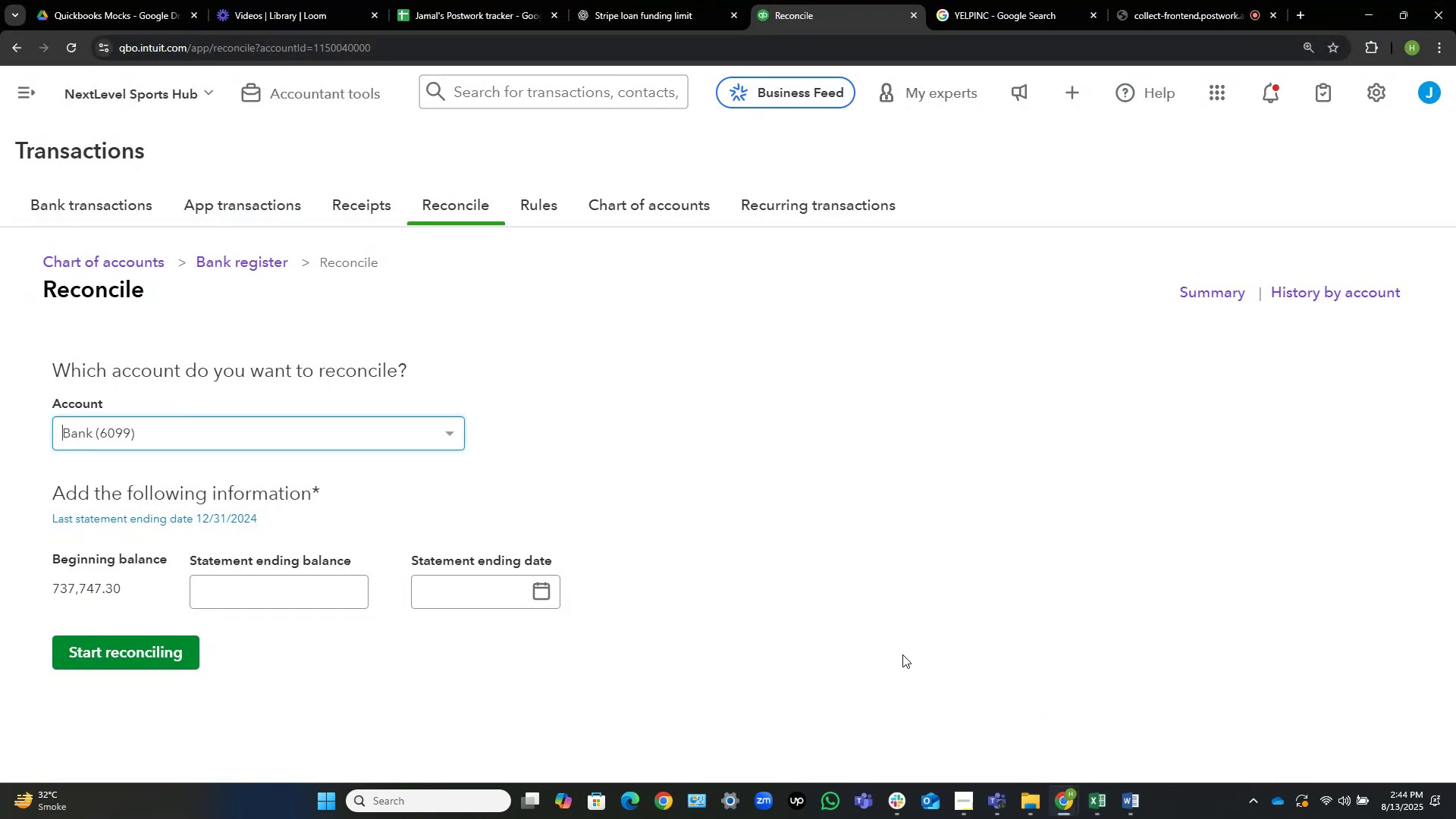 
left_click([352, 432])
 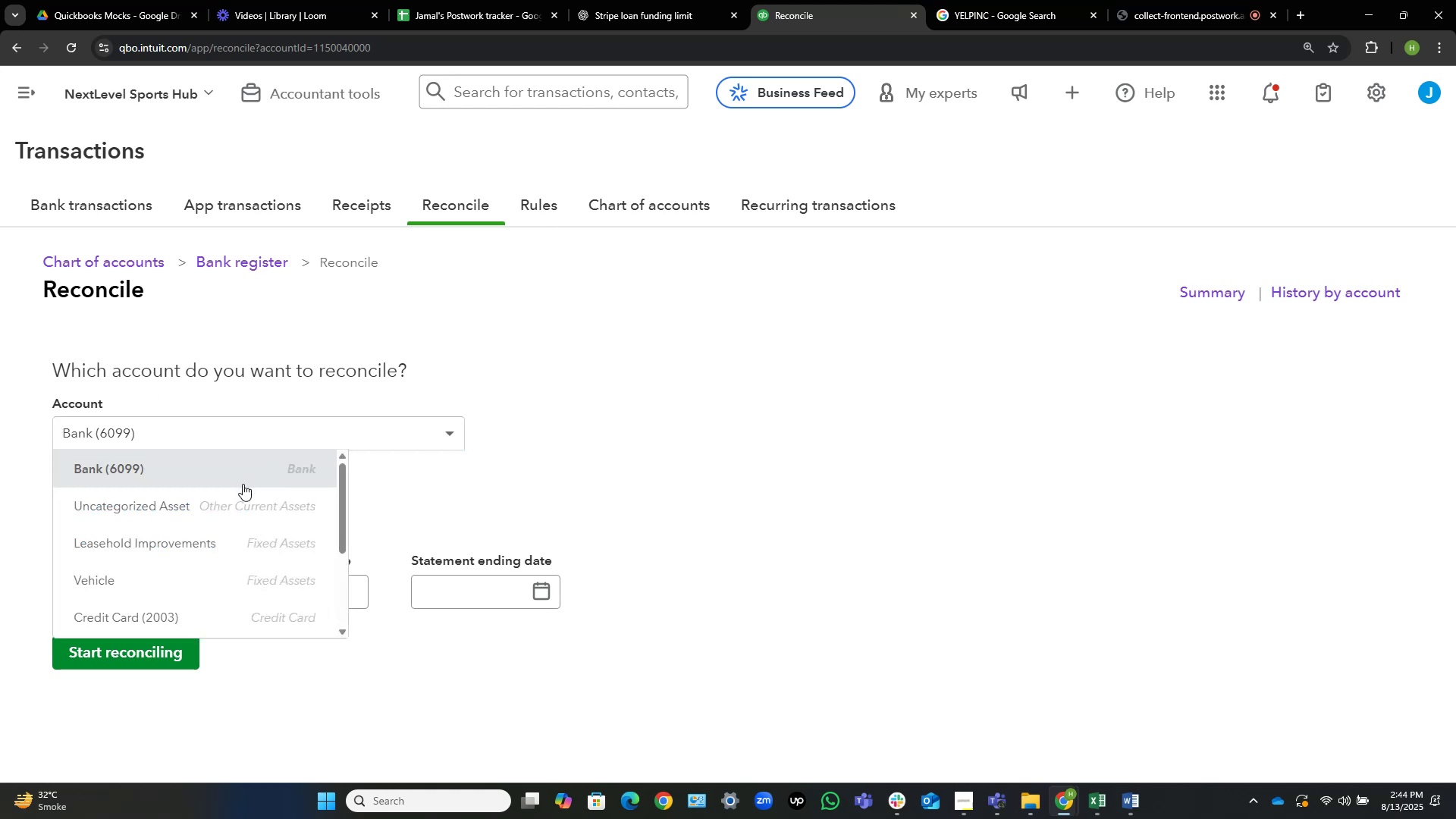 
scroll: coordinate [183, 545], scroll_direction: up, amount: 1.0
 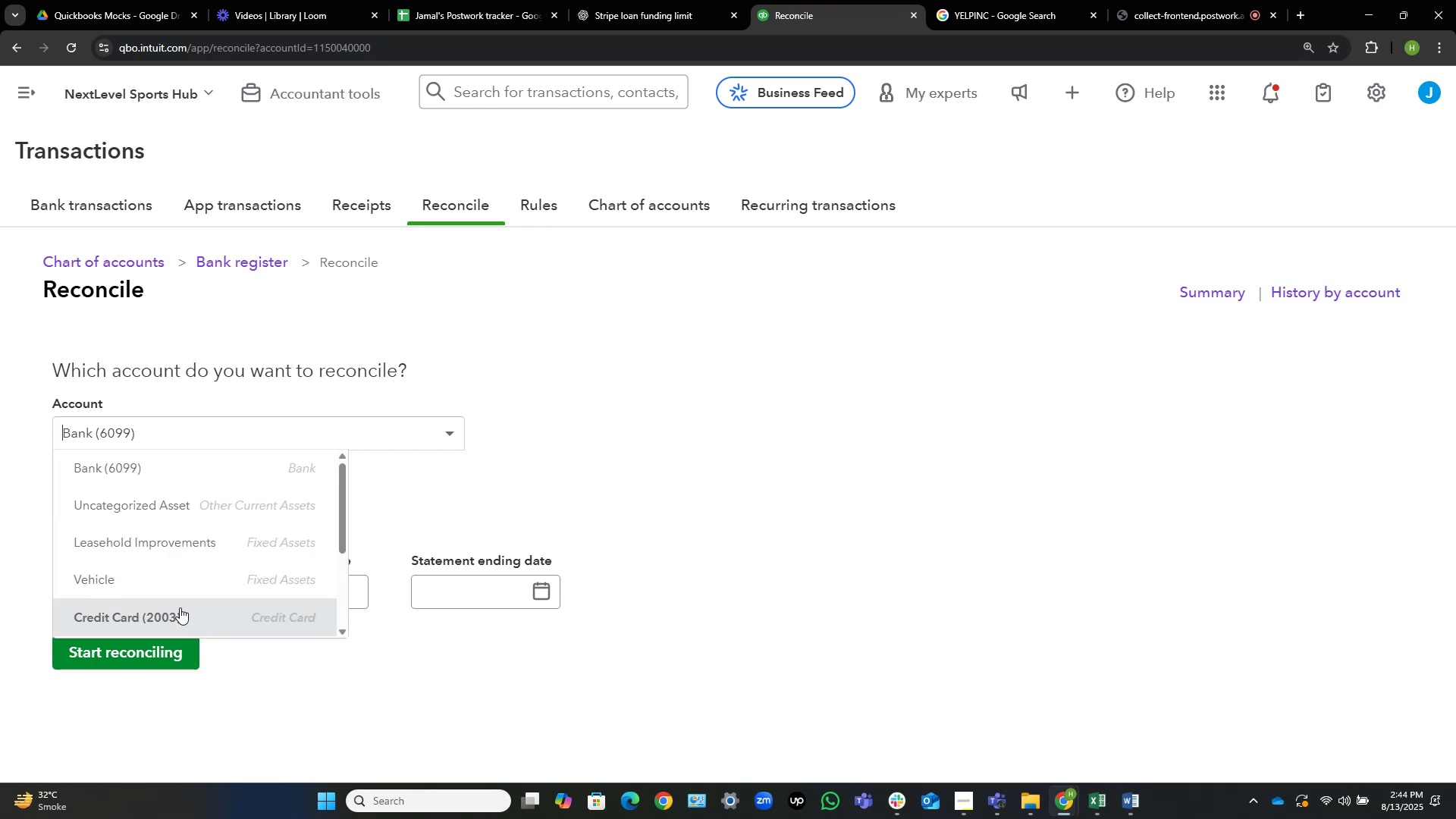 
left_click([180, 607])
 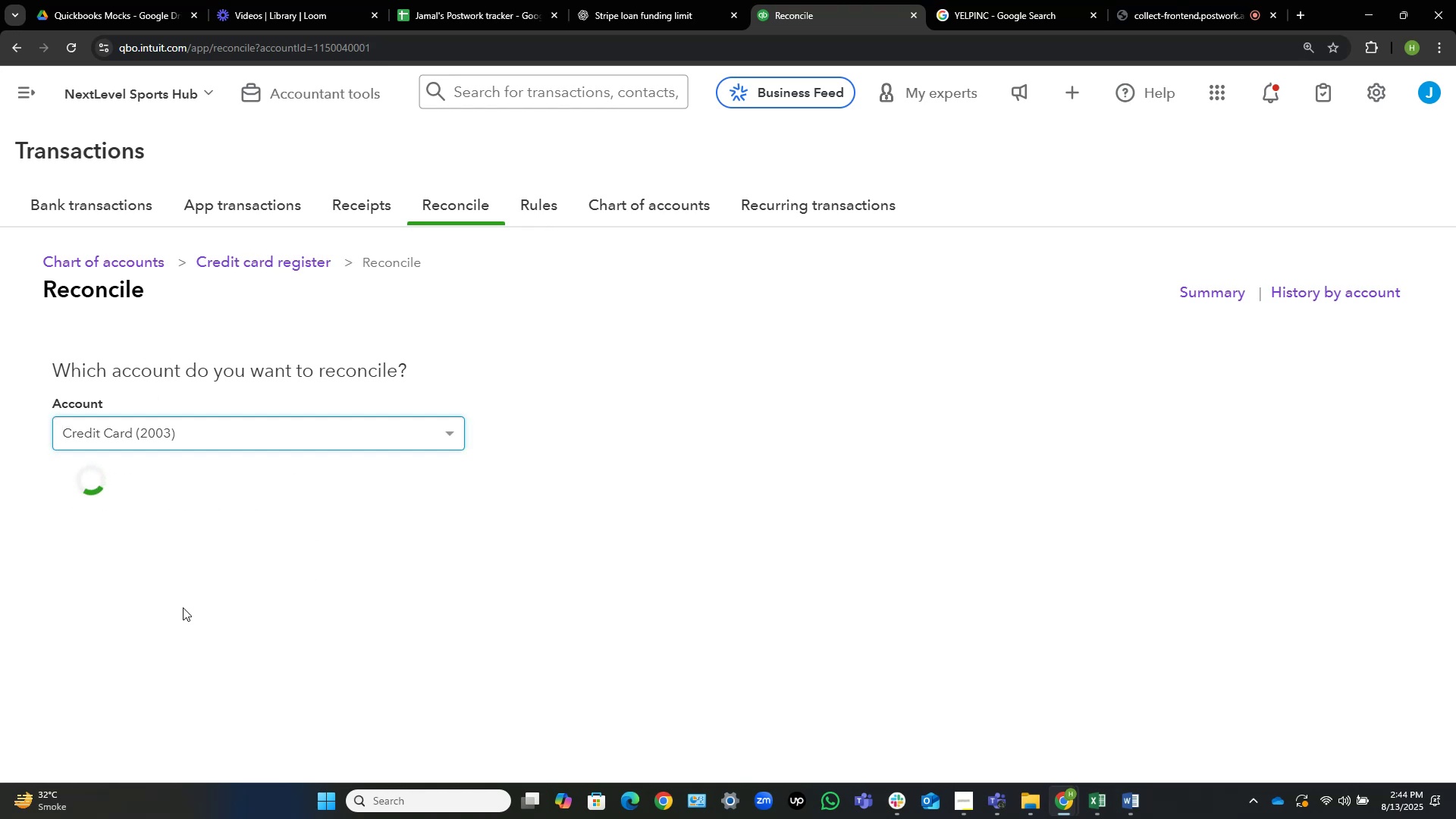 
mouse_move([256, 543])
 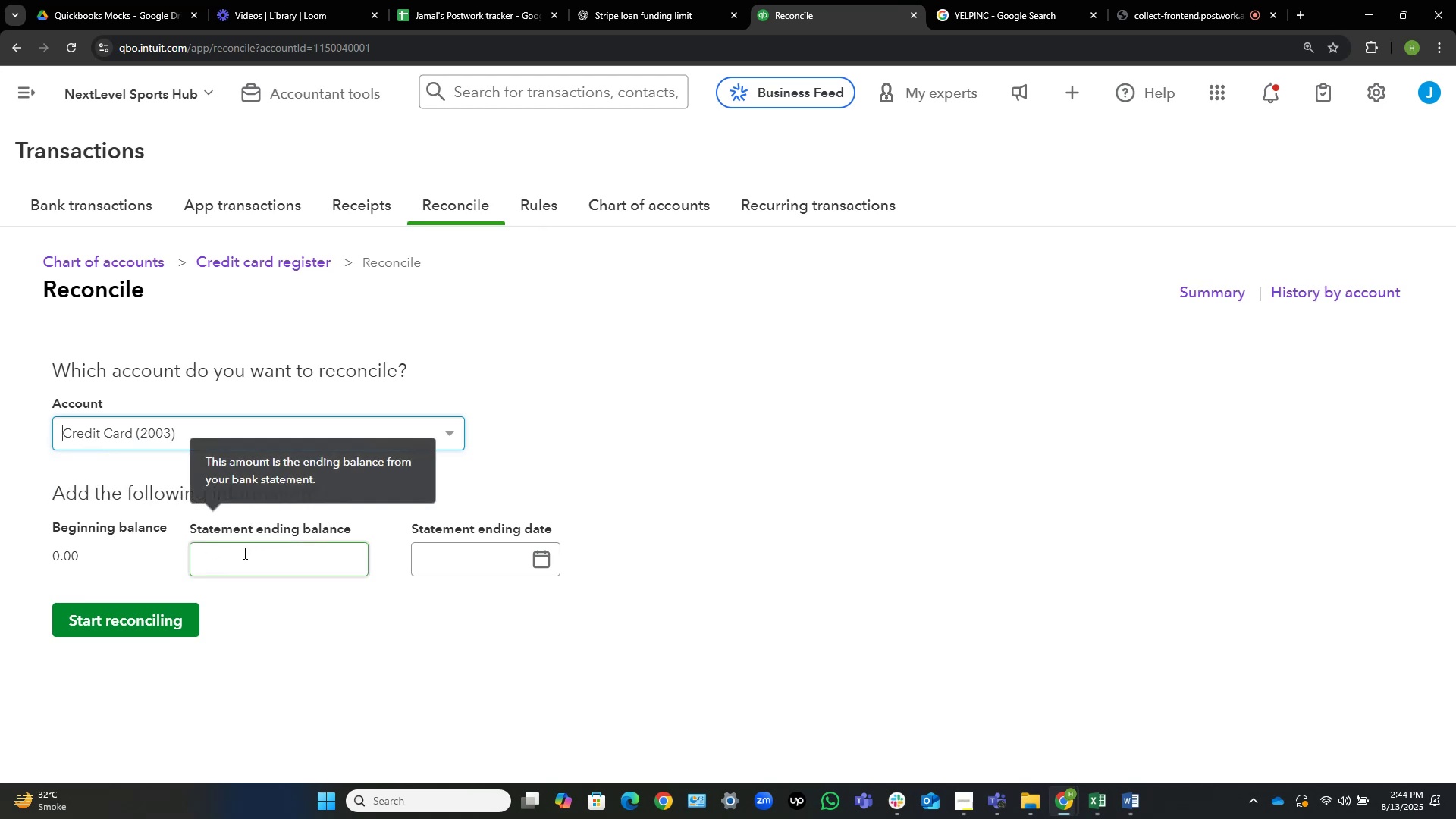 
left_click([231, 554])
 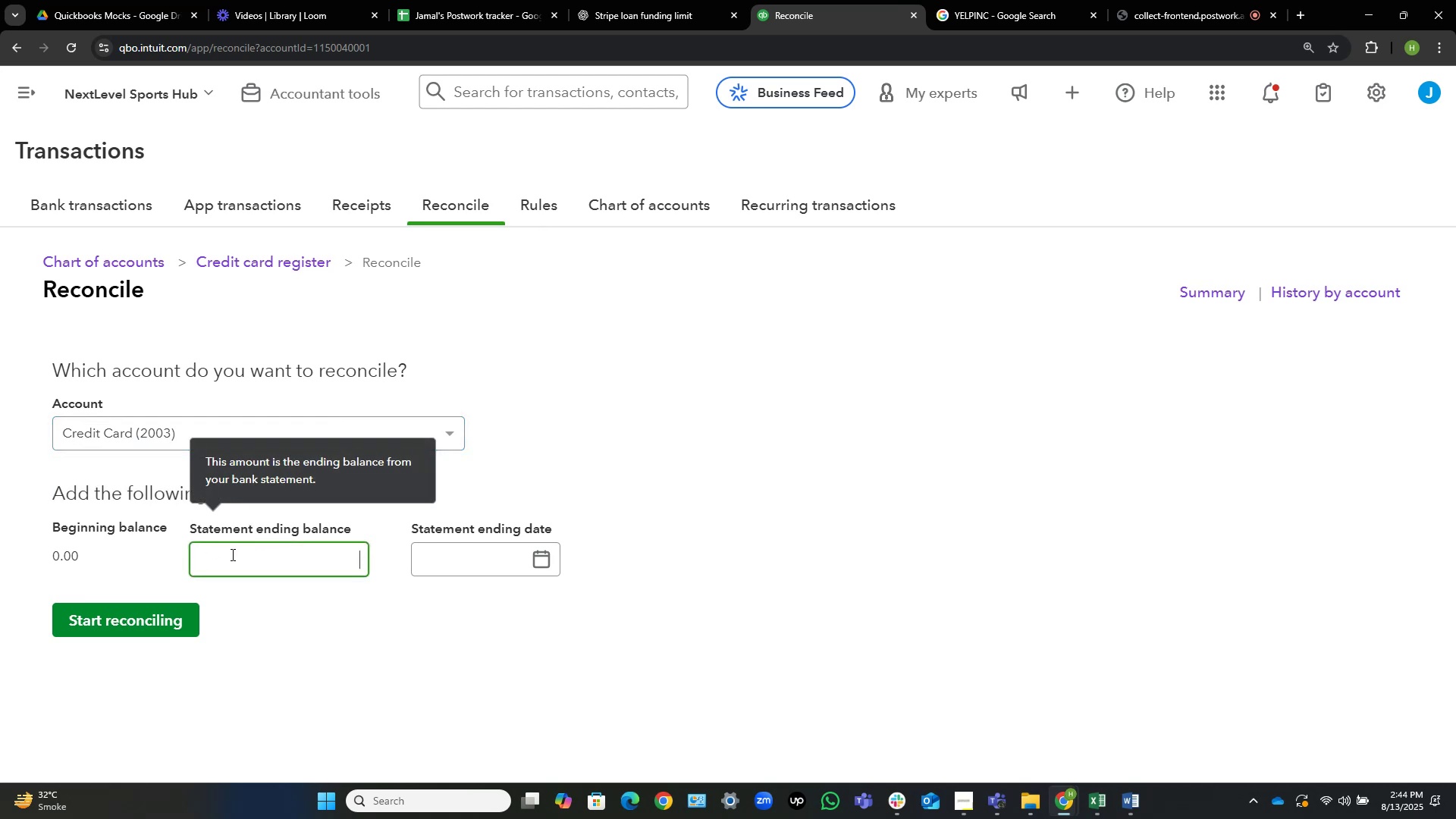 
key(Control+V)
 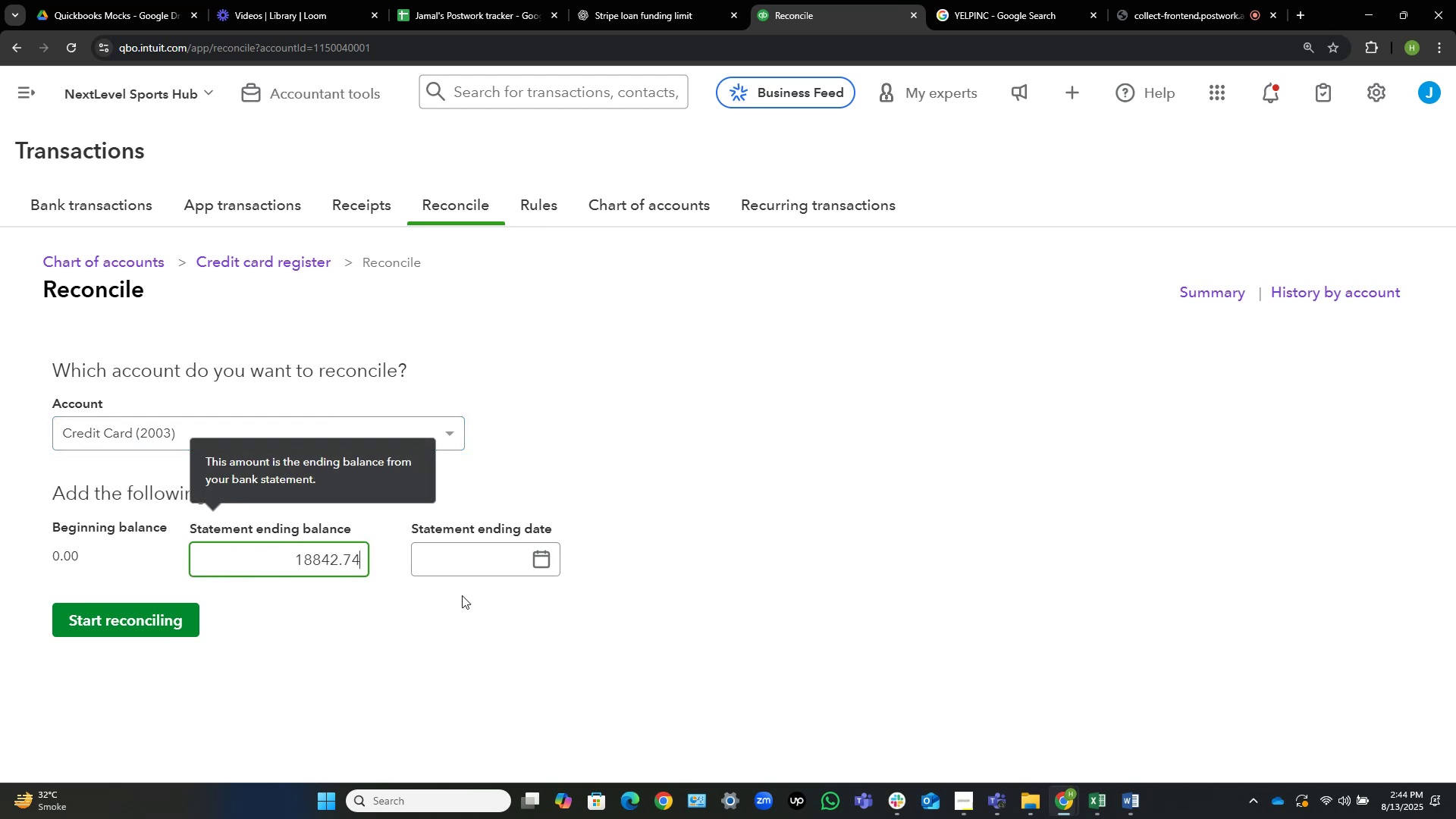 
key(Tab)
 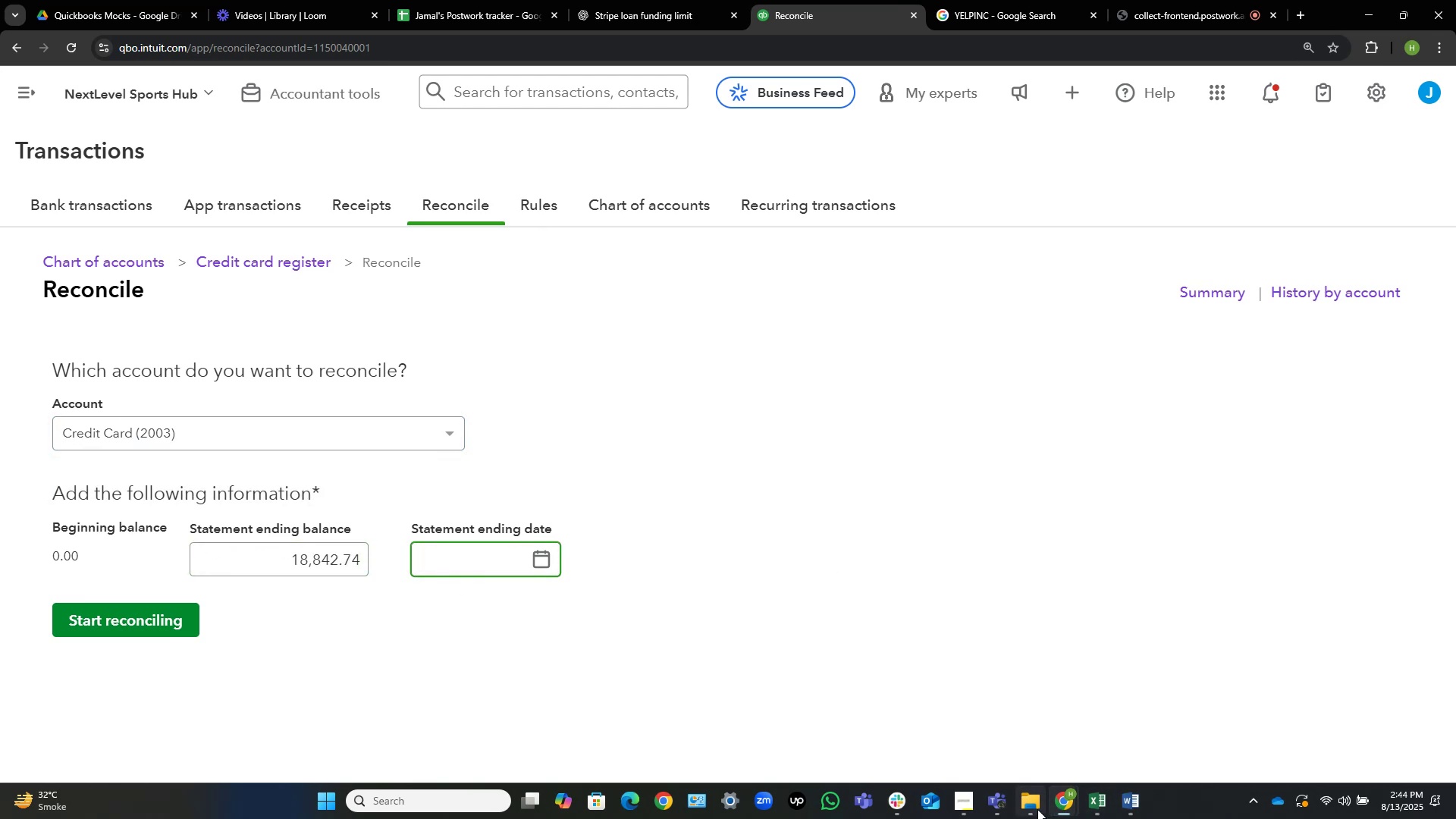 
left_click([1093, 795])
 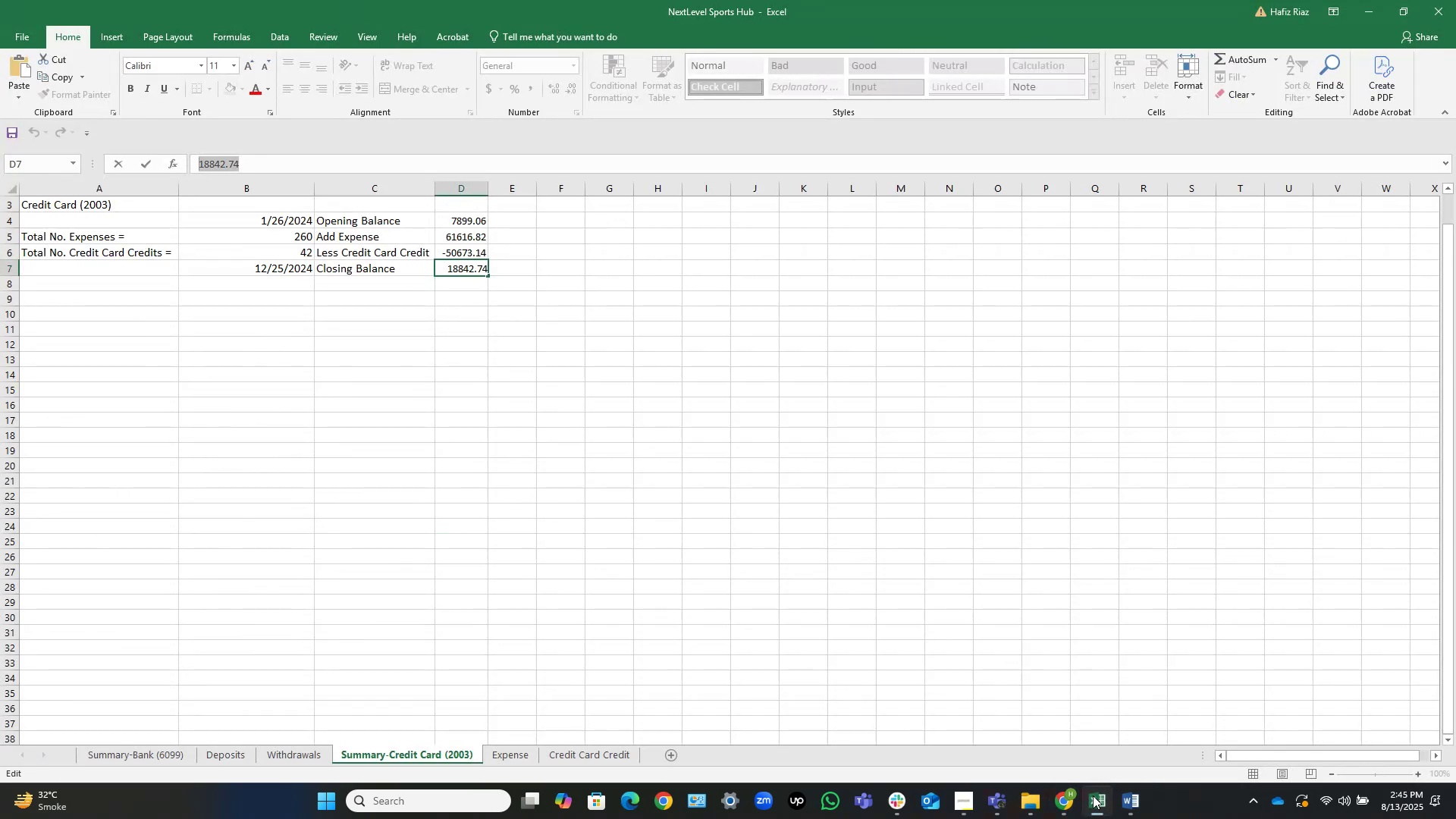 
left_click([1093, 795])
 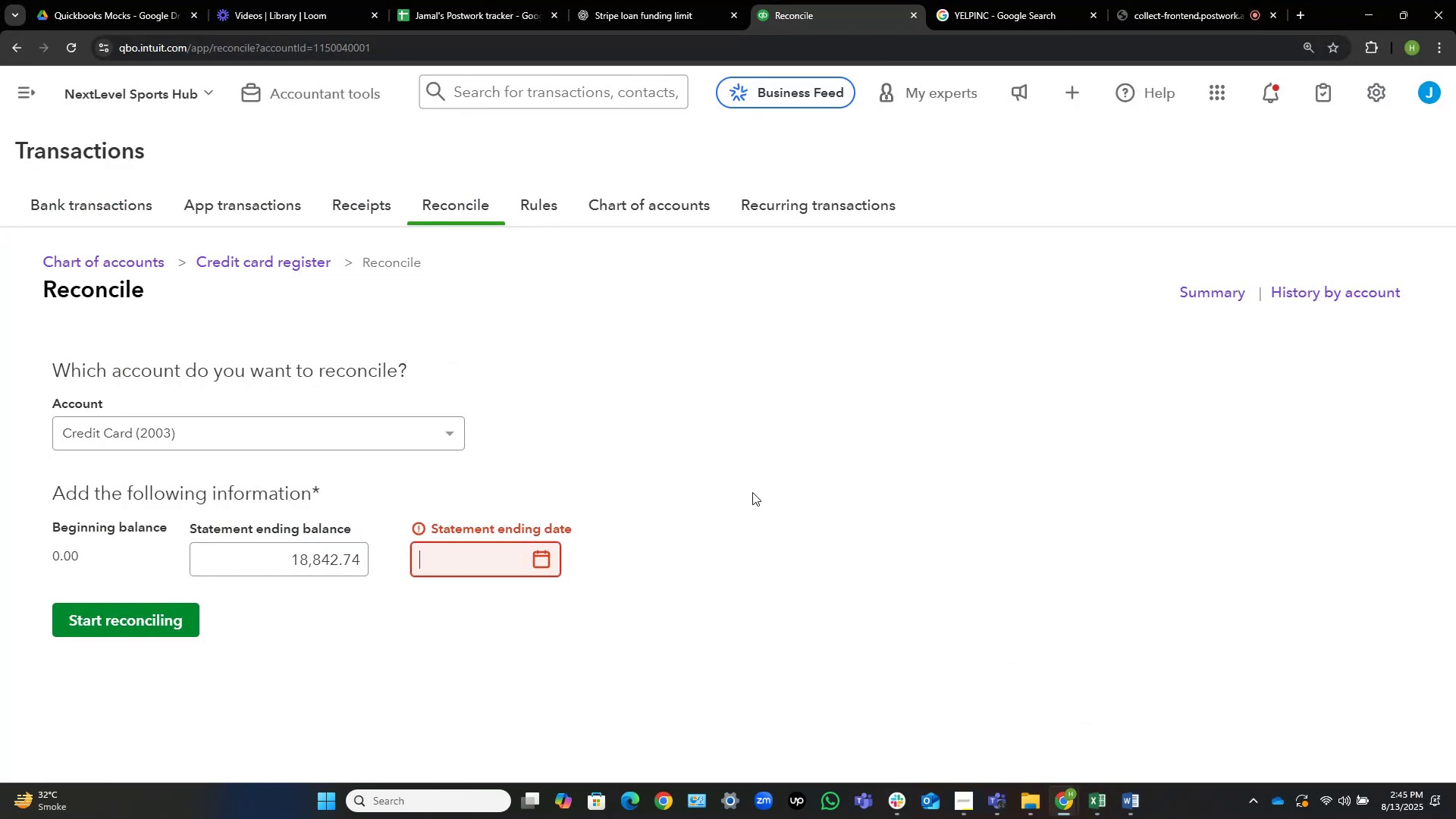 
key(Numpad1)
 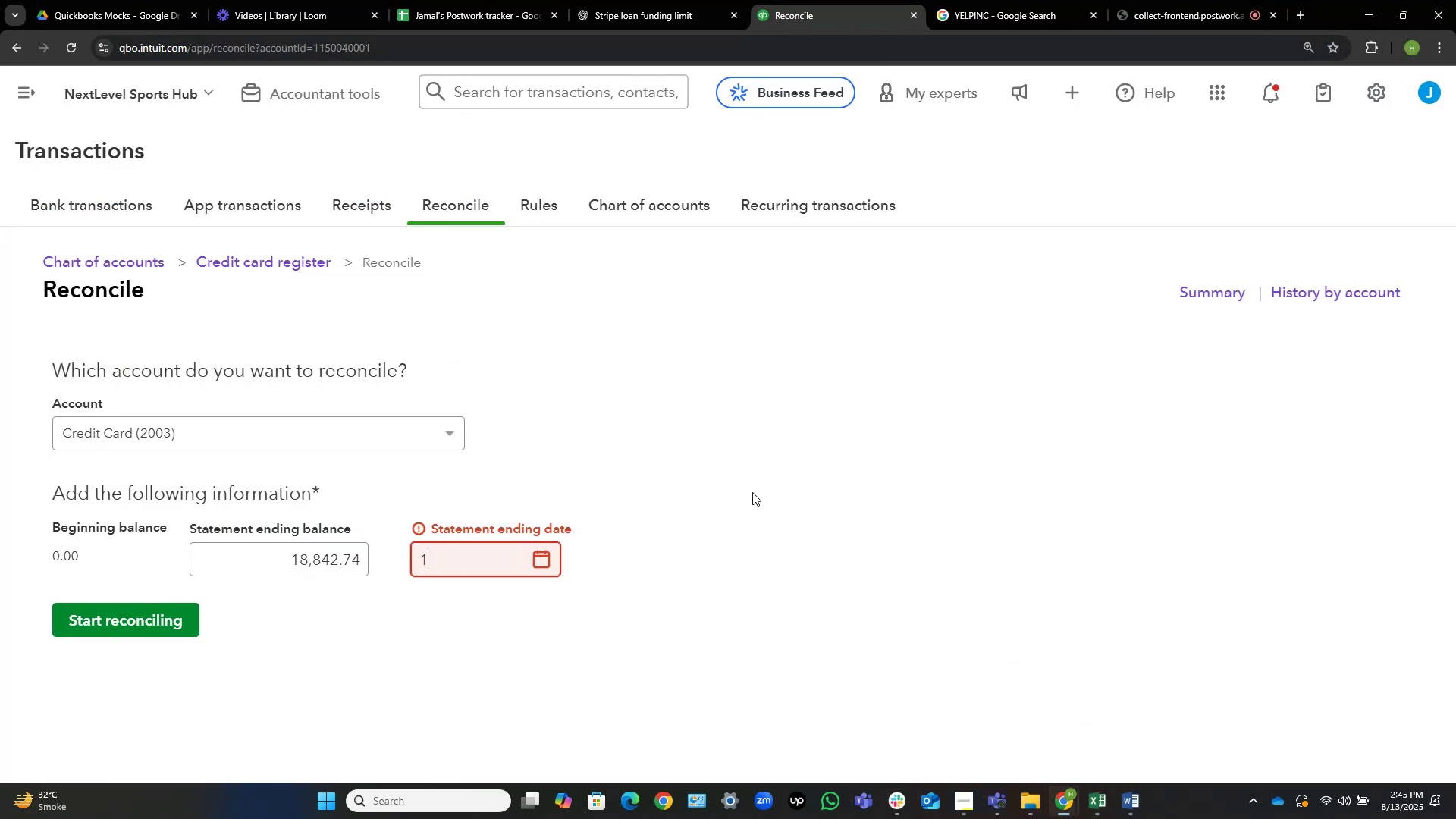 
key(Numpad2)
 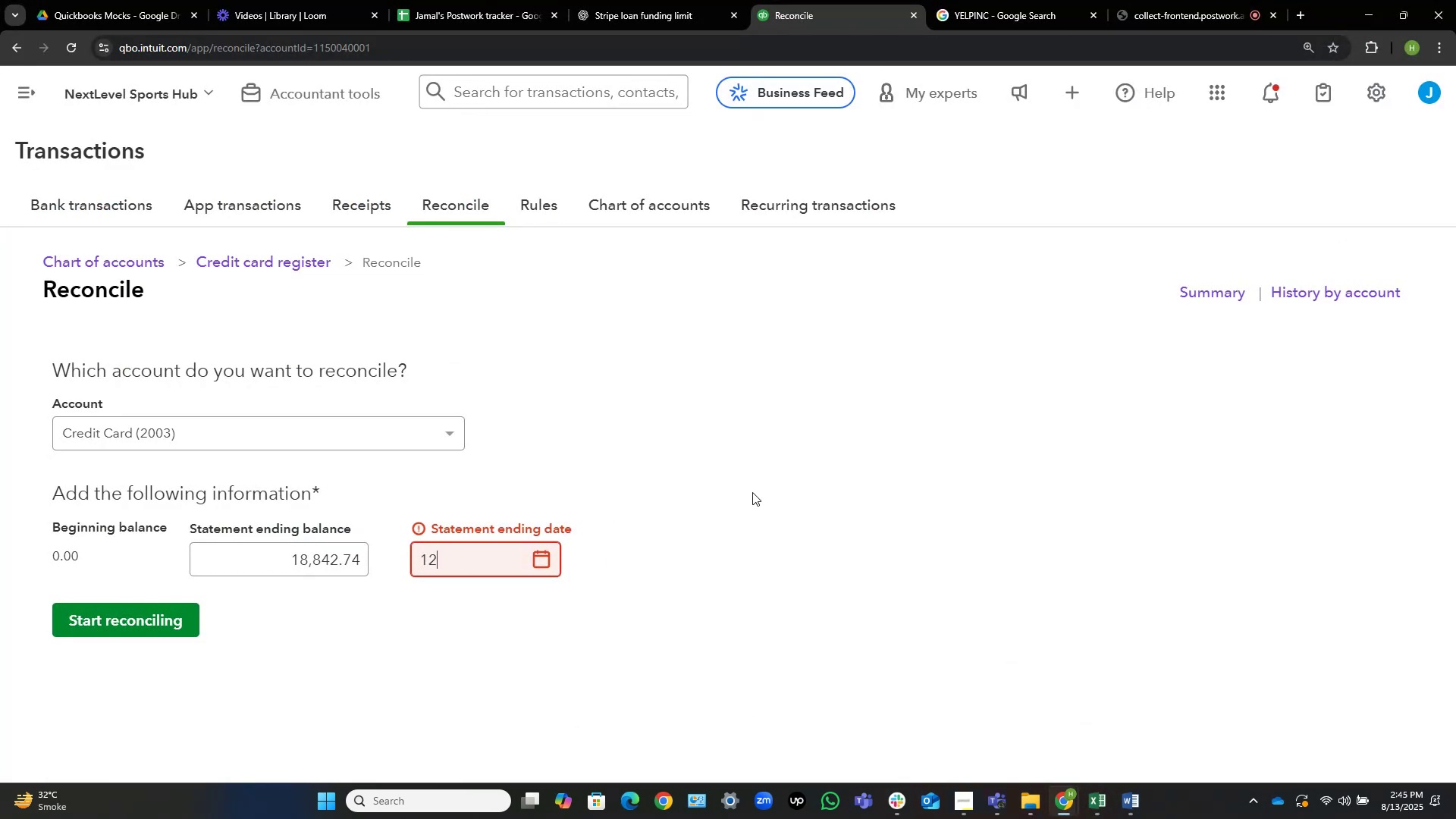 
key(NumpadDivide)
 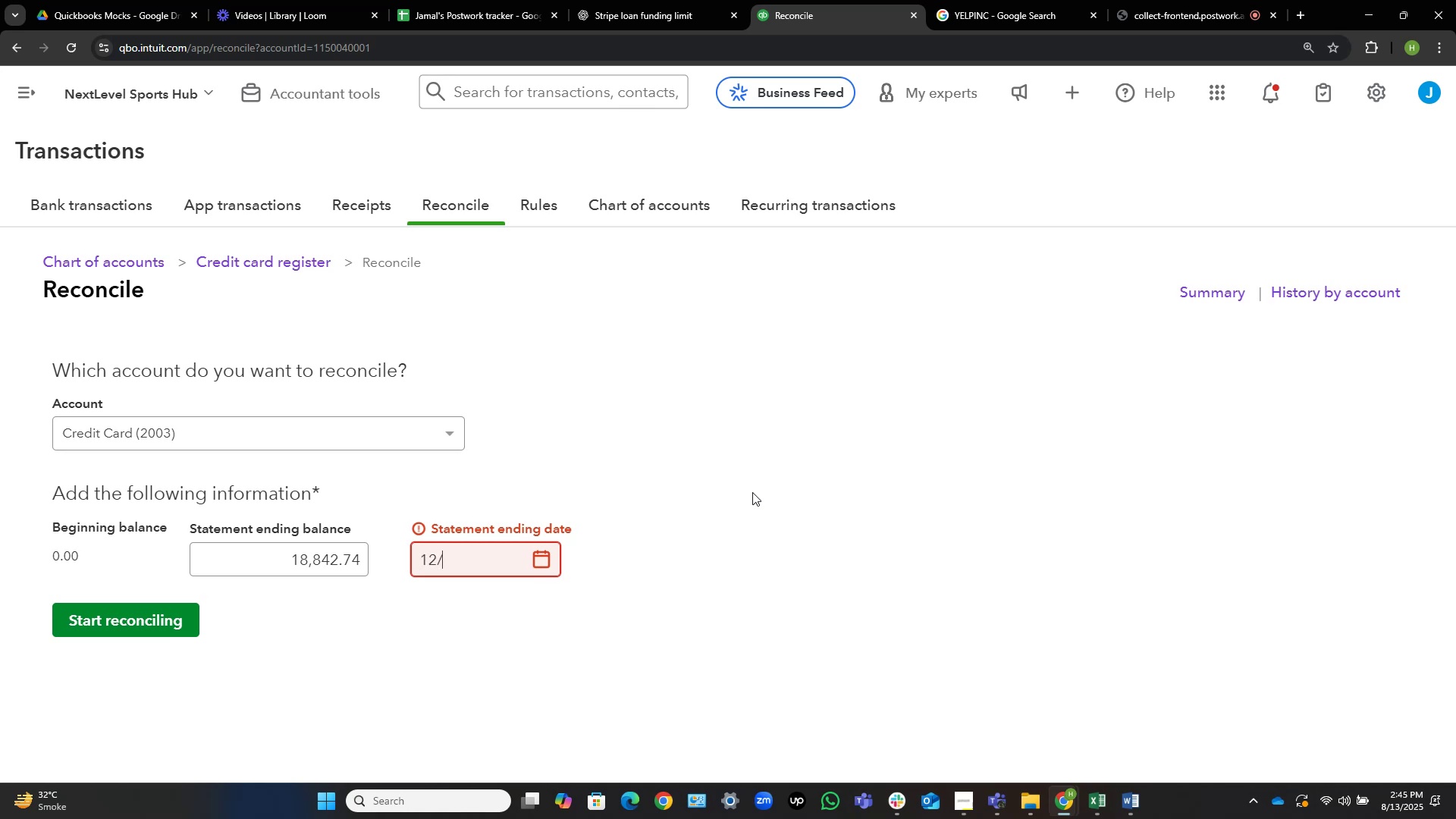 
key(Numpad2)
 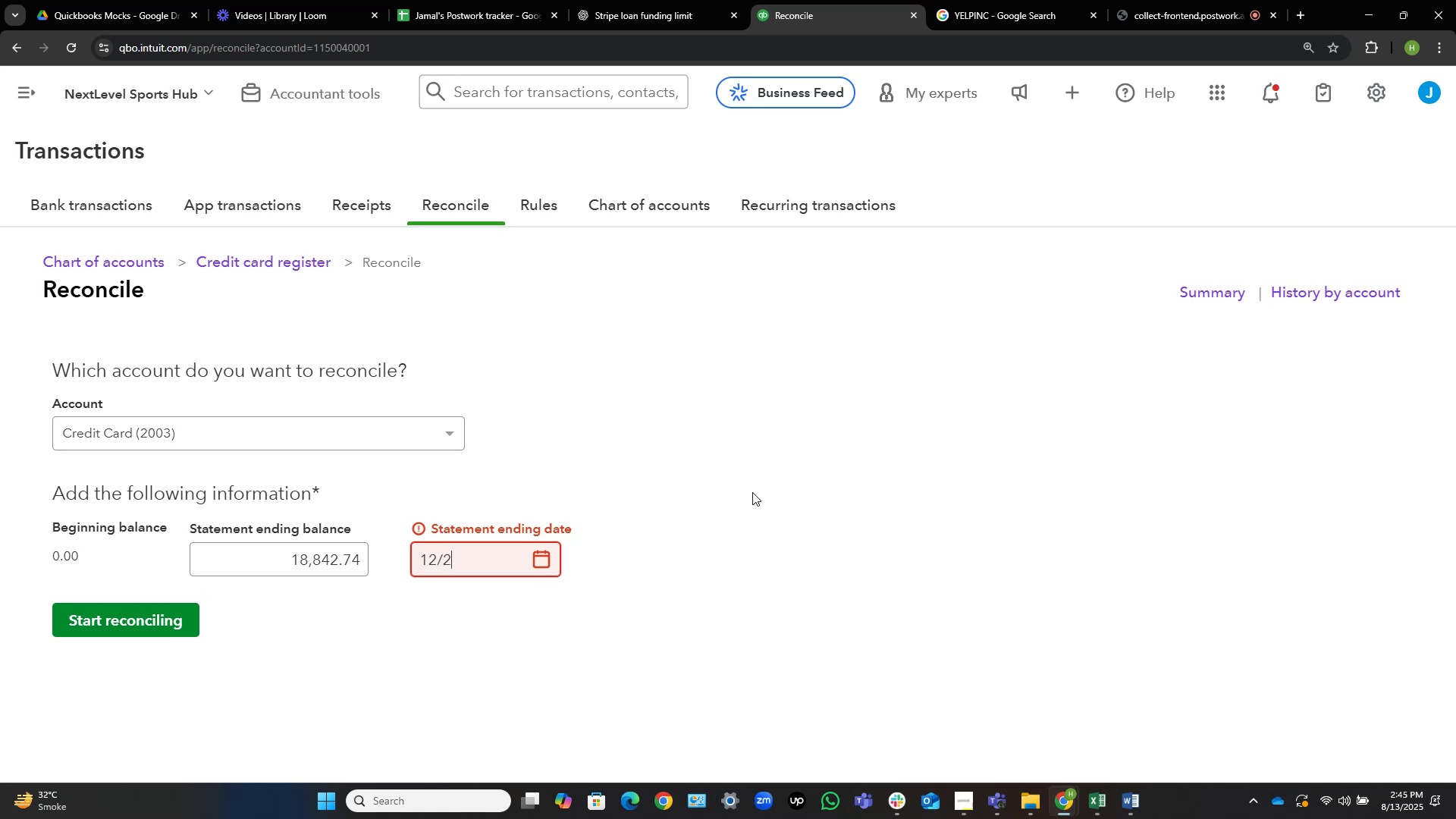 
key(Numpad5)
 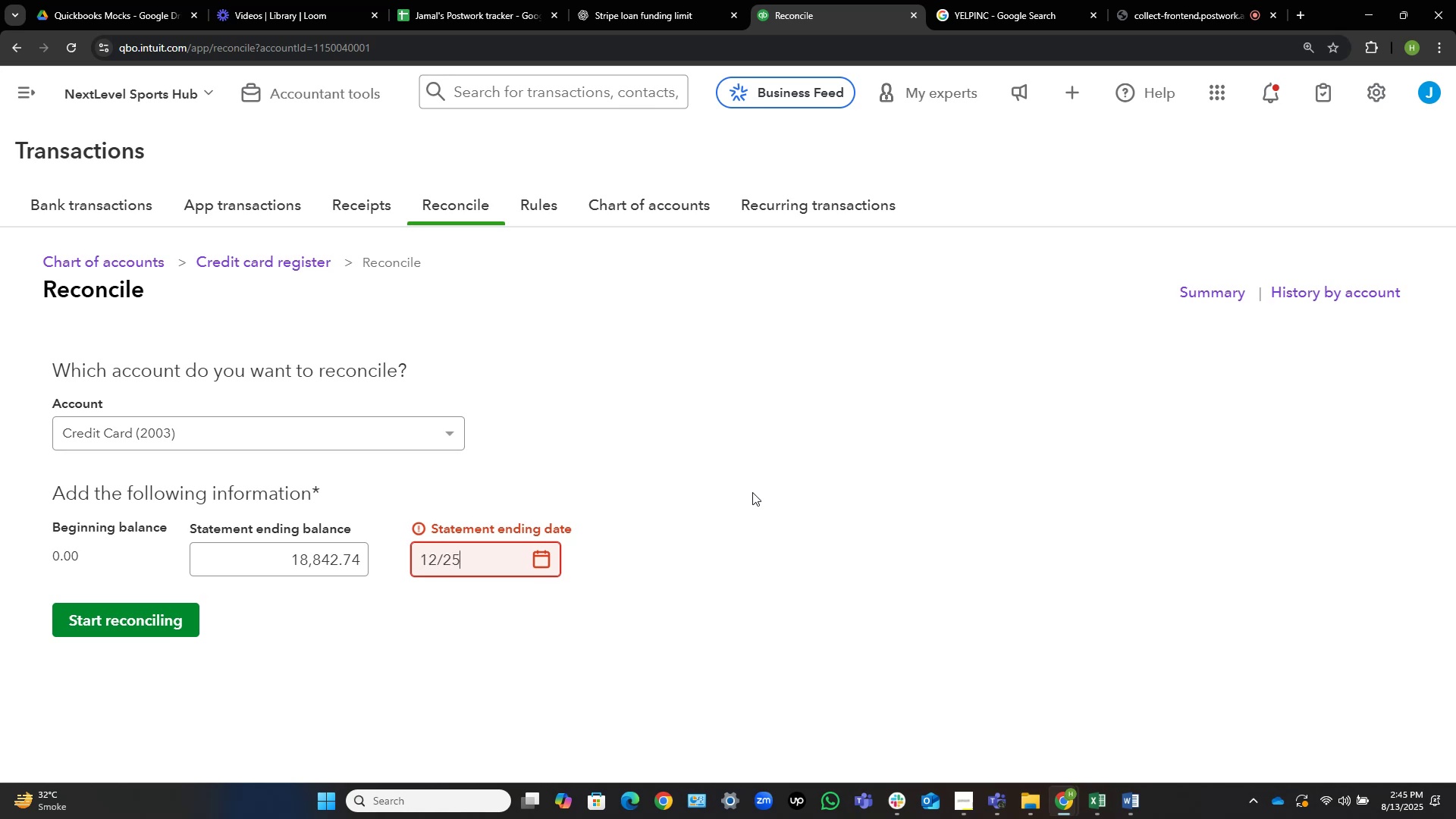 
key(NumpadDivide)
 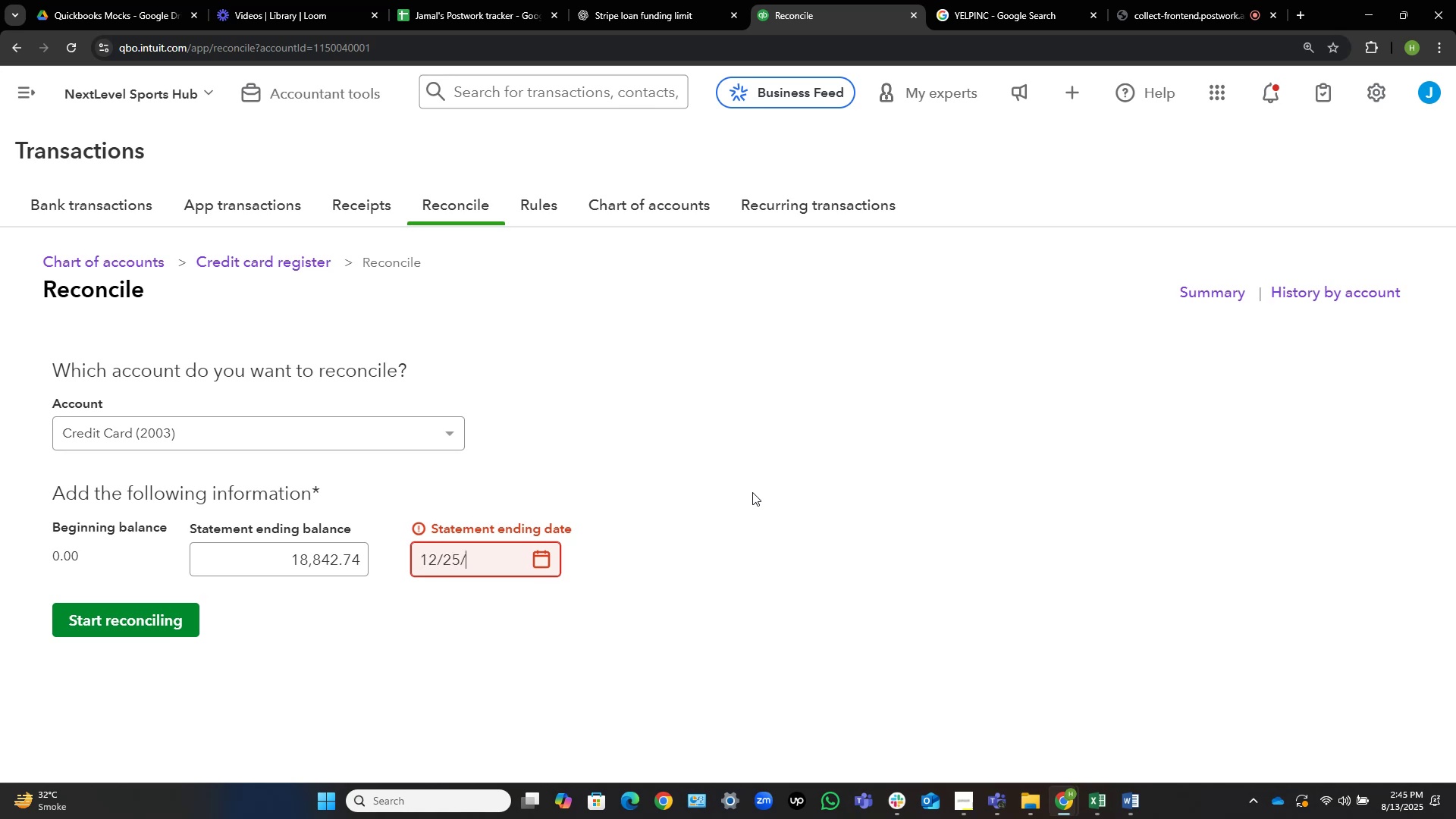 
key(Numpad2)
 